 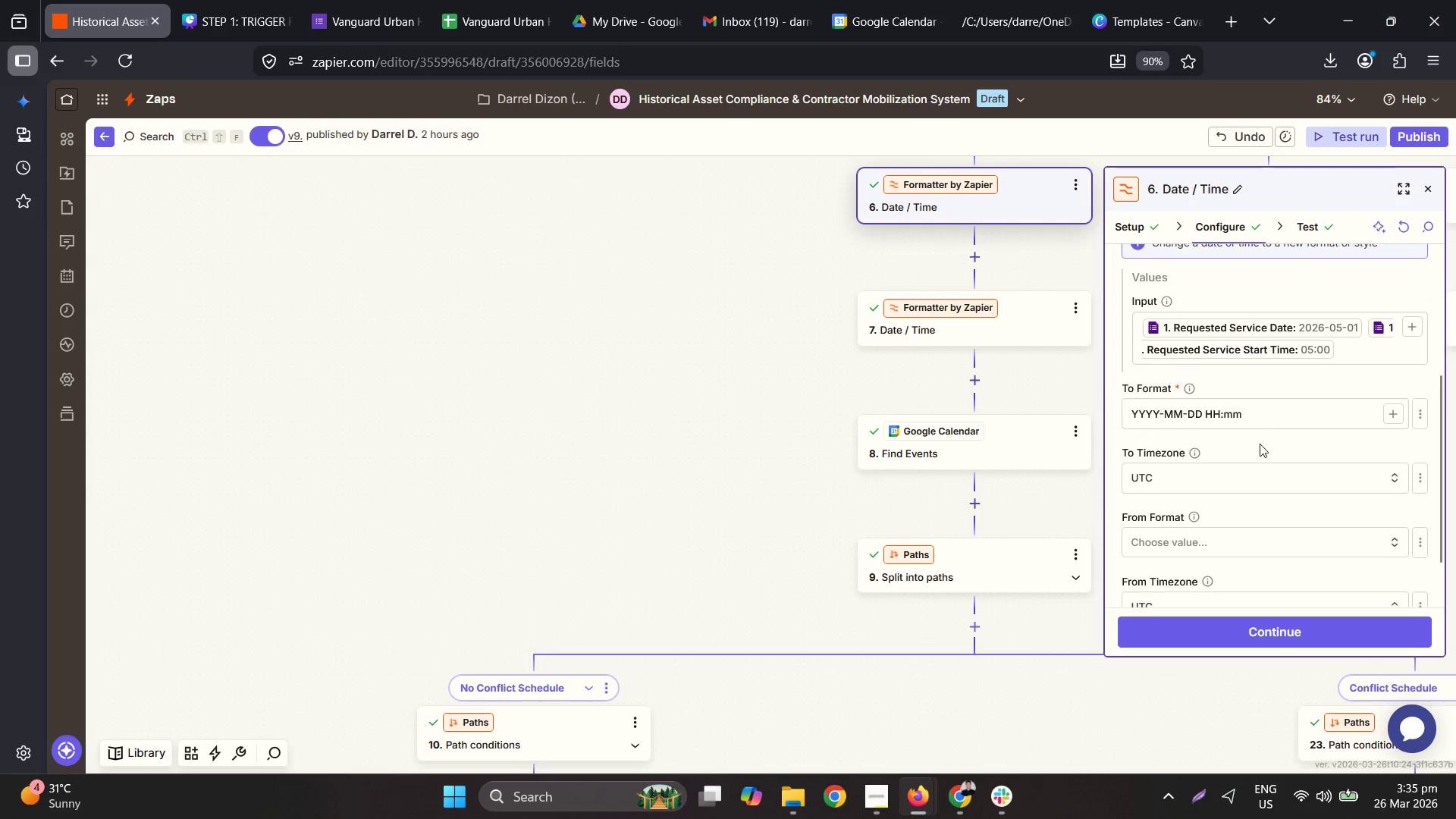 
left_click_drag(start_coordinate=[1436, 417], to_coordinate=[1436, 431])
 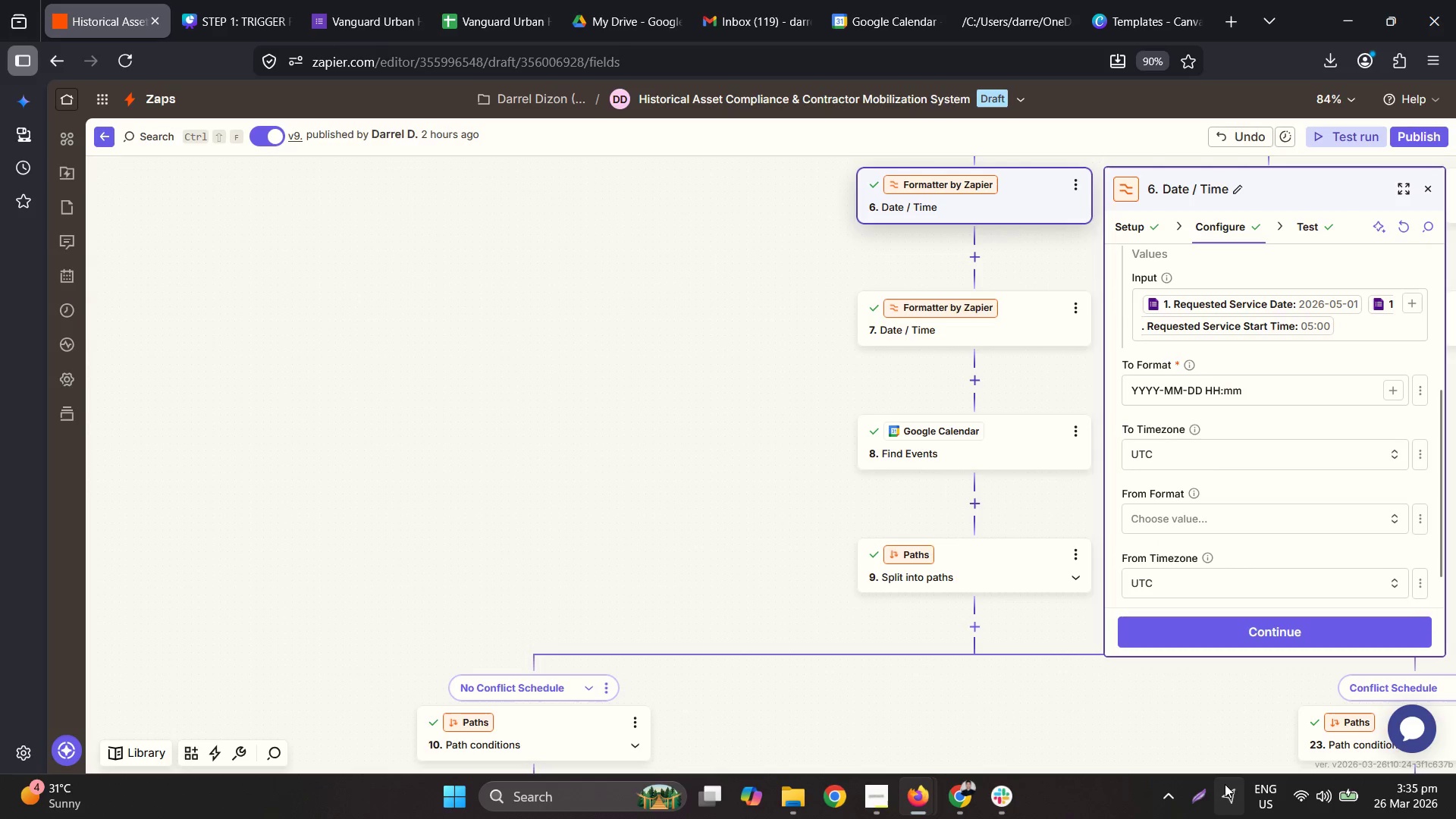 
mouse_move([1204, 781])
 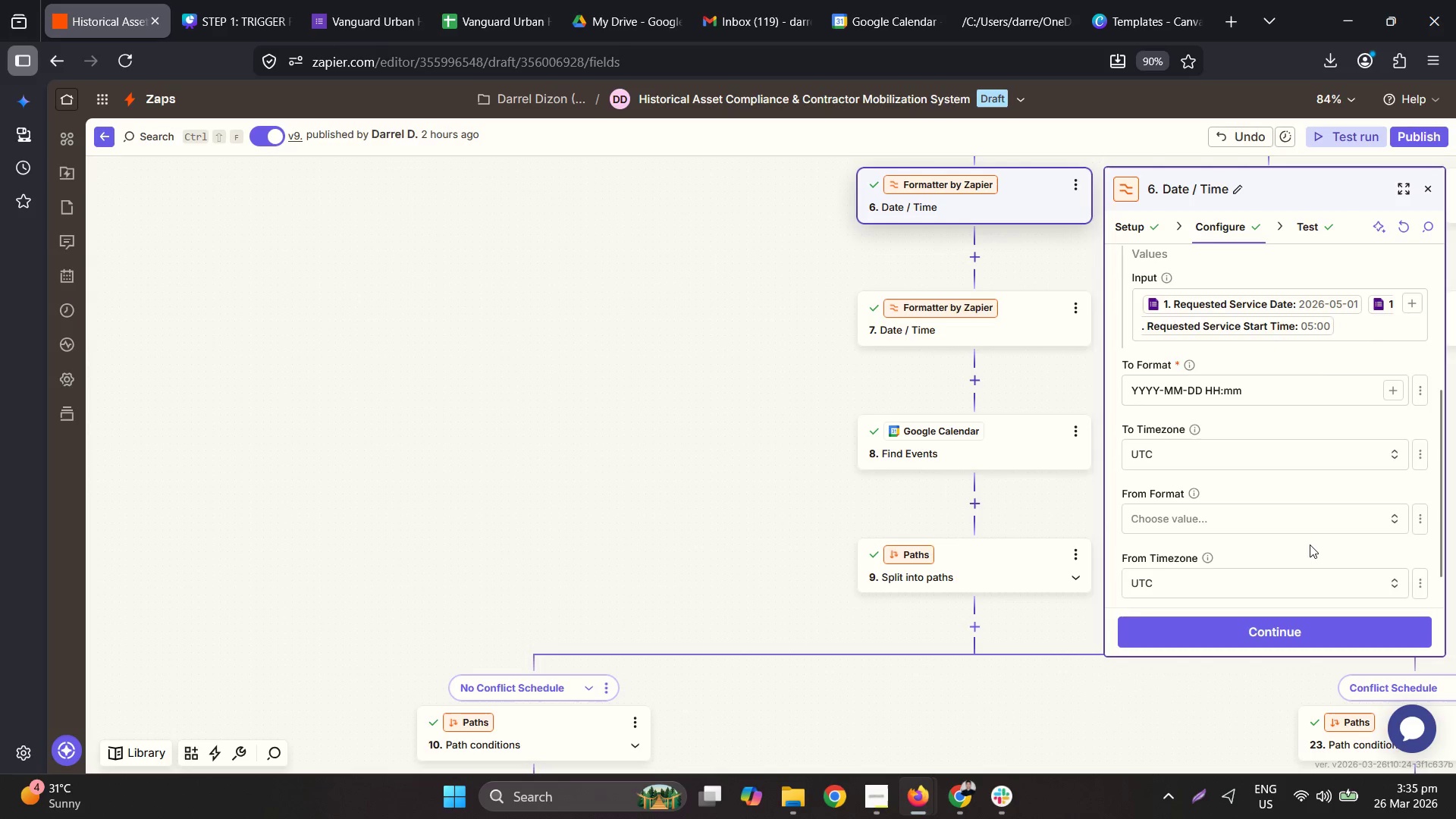 
scroll: coordinate [1310, 544], scroll_direction: up, amount: 1.0
 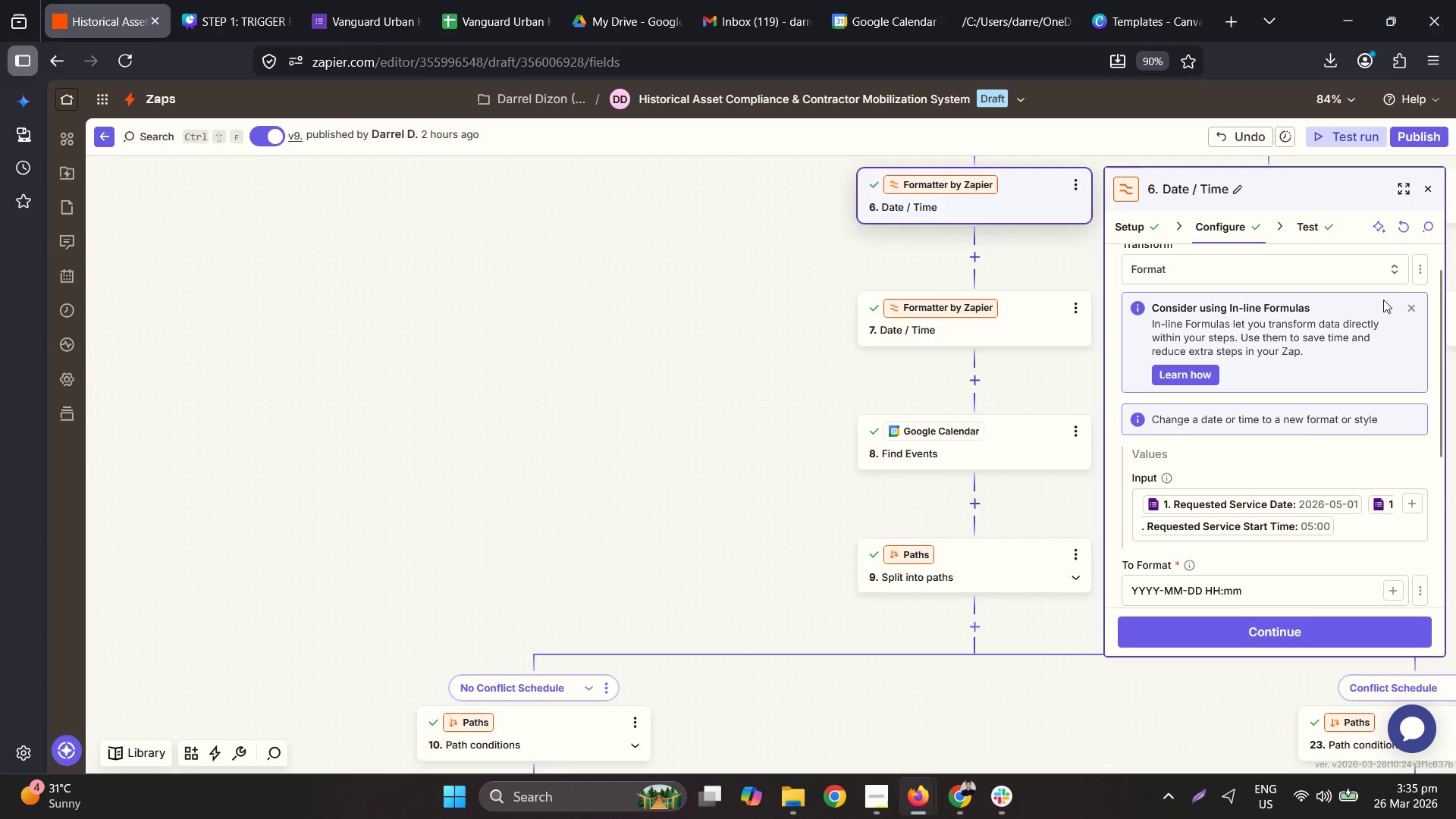 
left_click([1405, 304])
 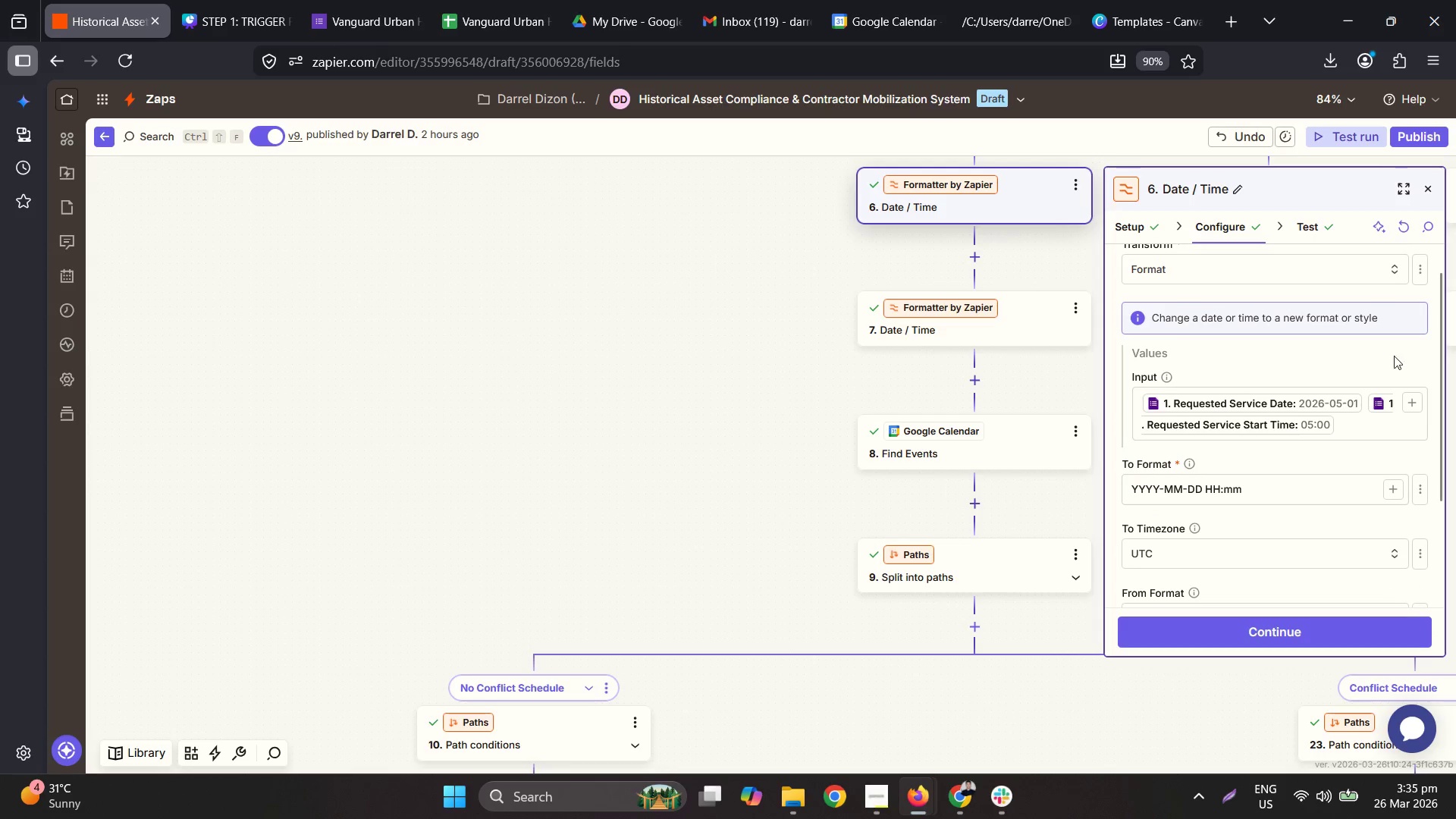 
scroll: coordinate [1391, 360], scroll_direction: up, amount: 1.0
 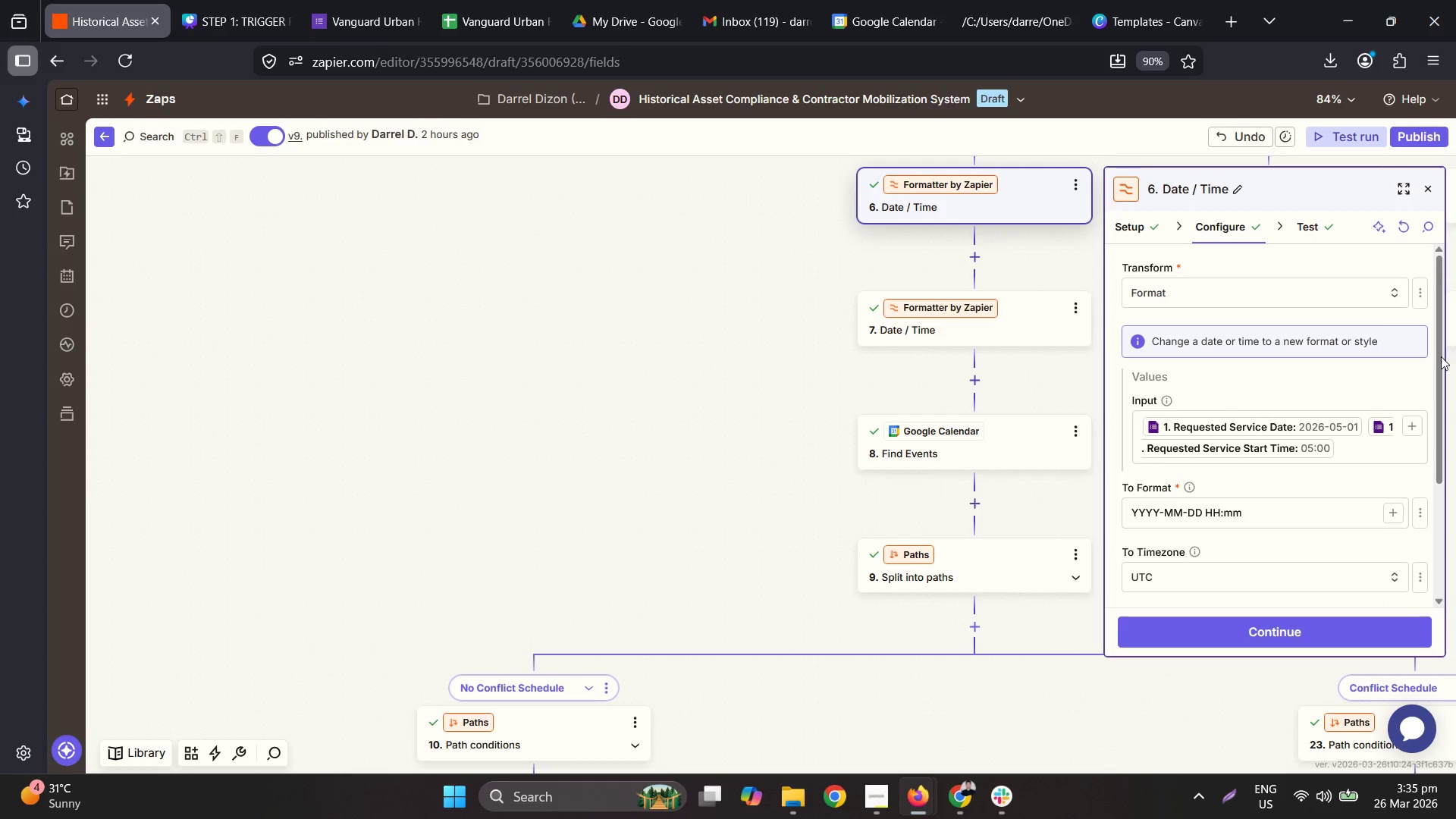 
left_click_drag(start_coordinate=[1440, 357], to_coordinate=[1448, 328])
 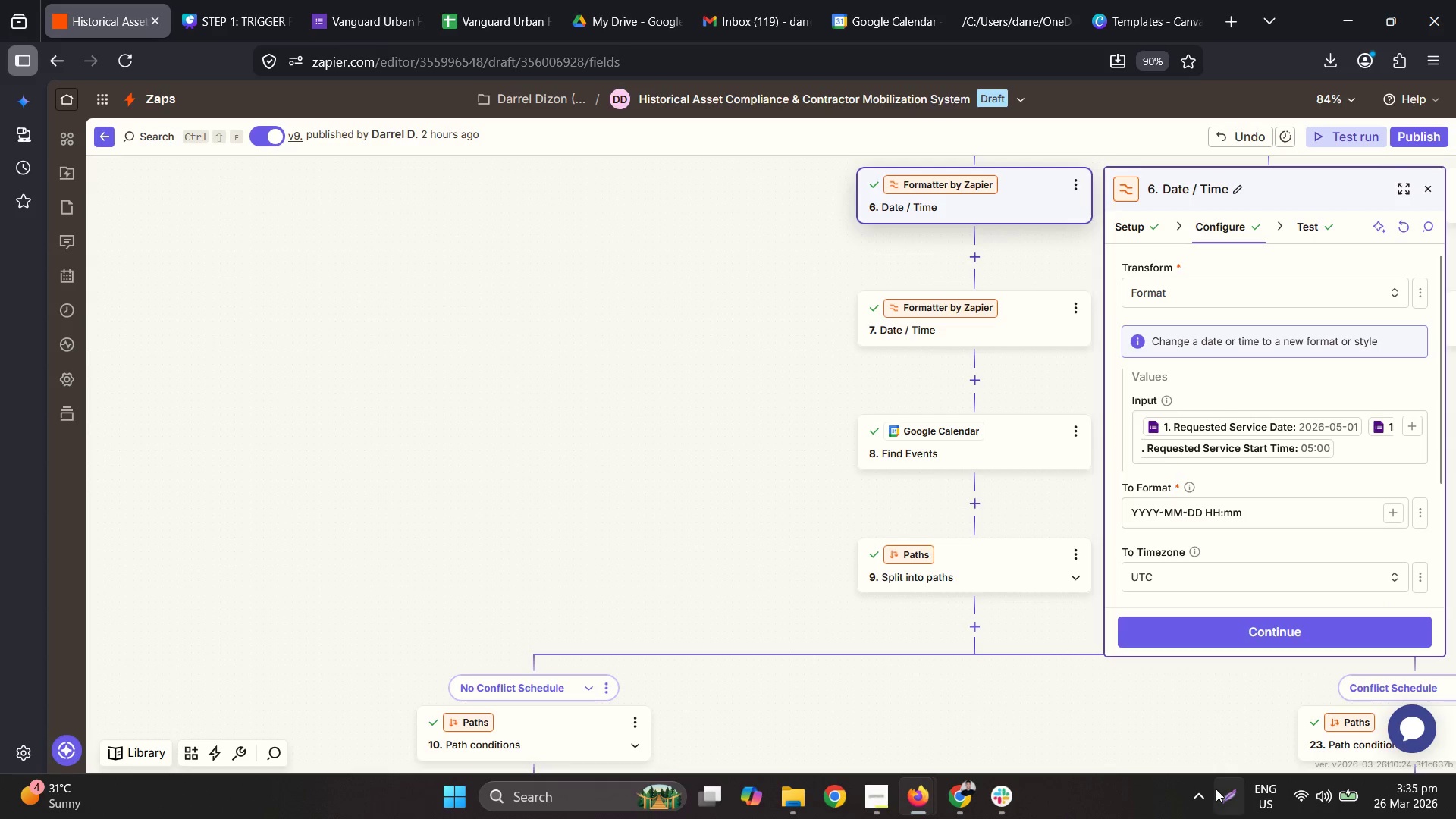 
left_click([1222, 792])
 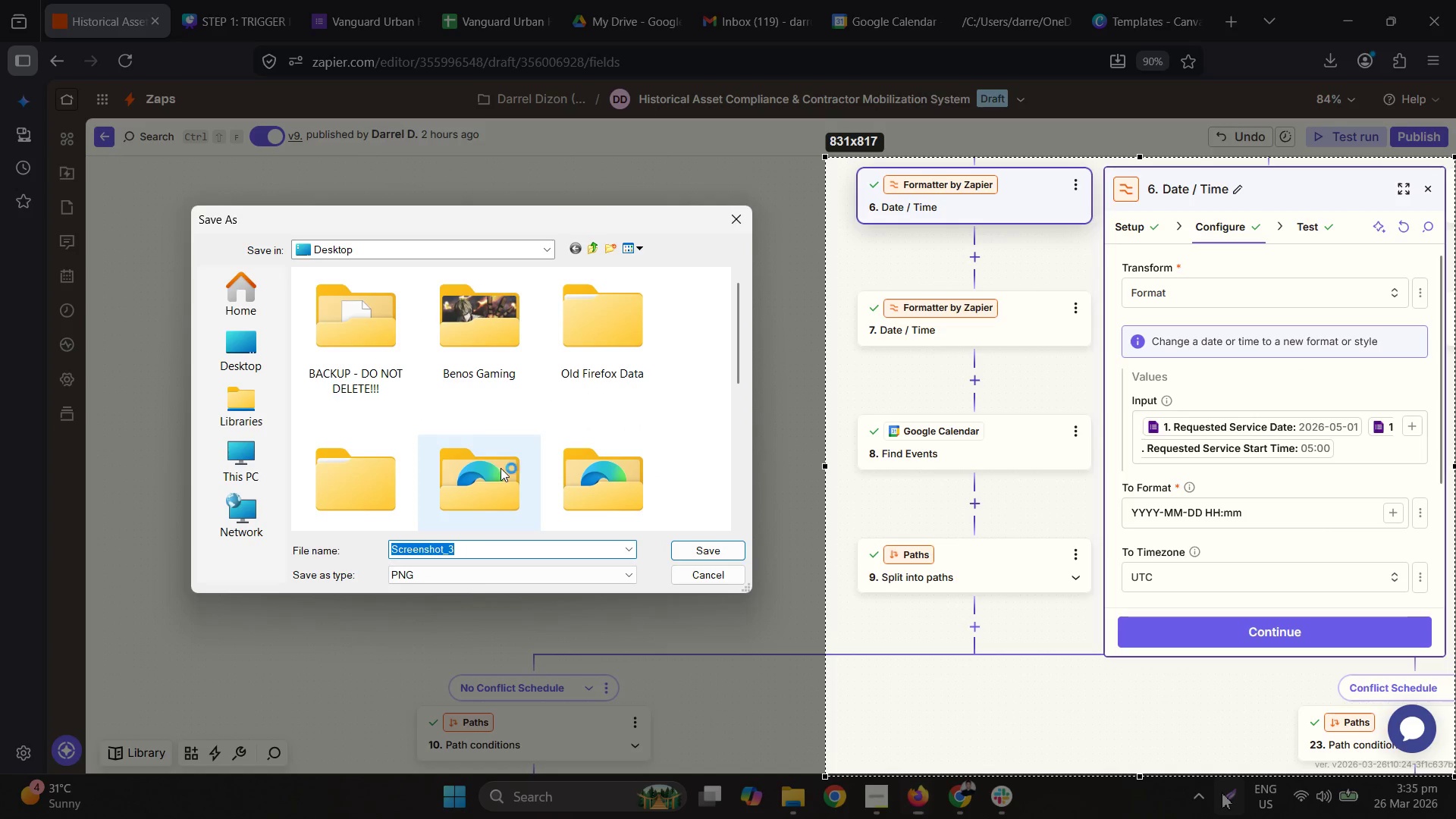 
key(Escape)
 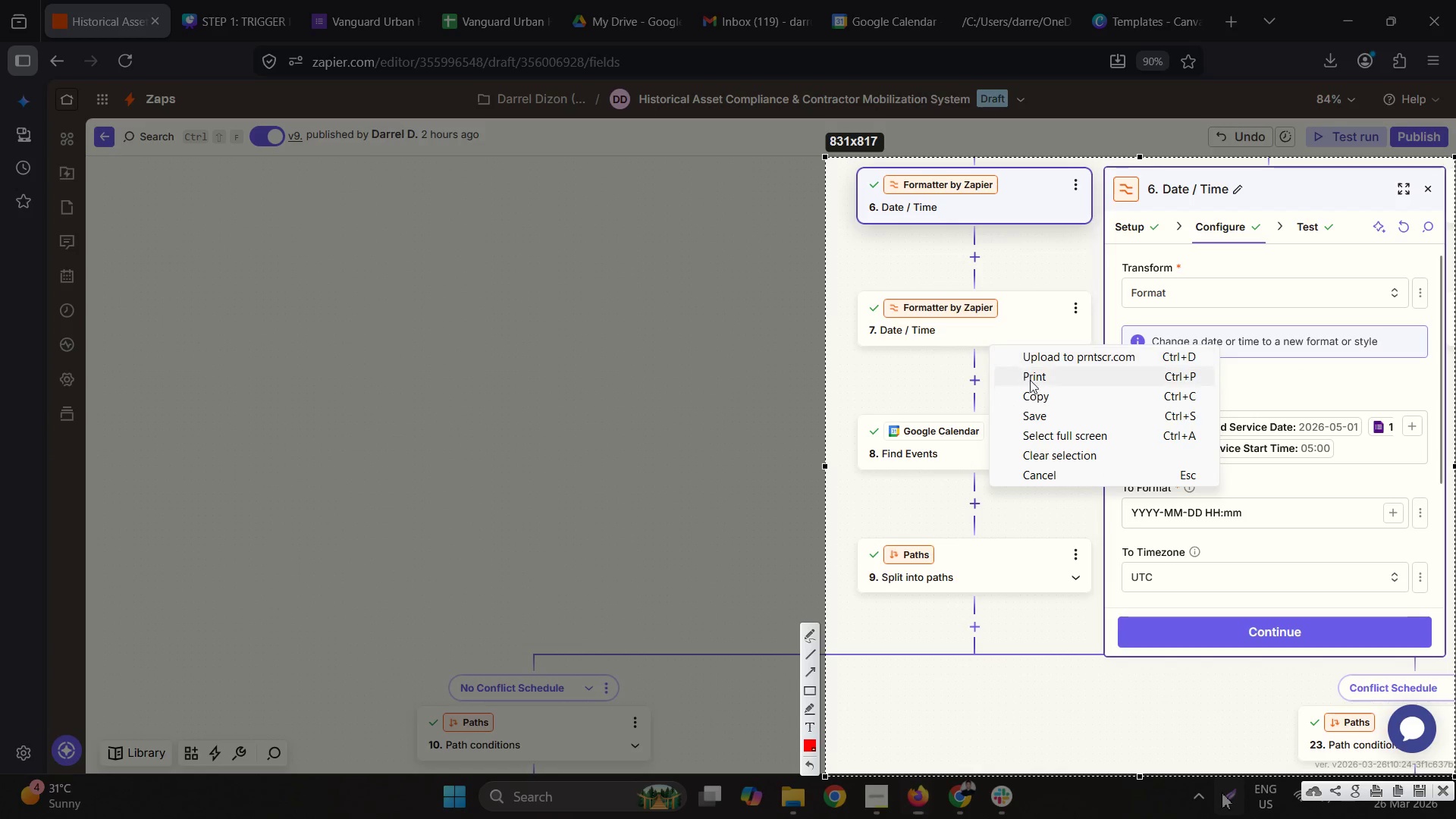 
left_click([1039, 396])
 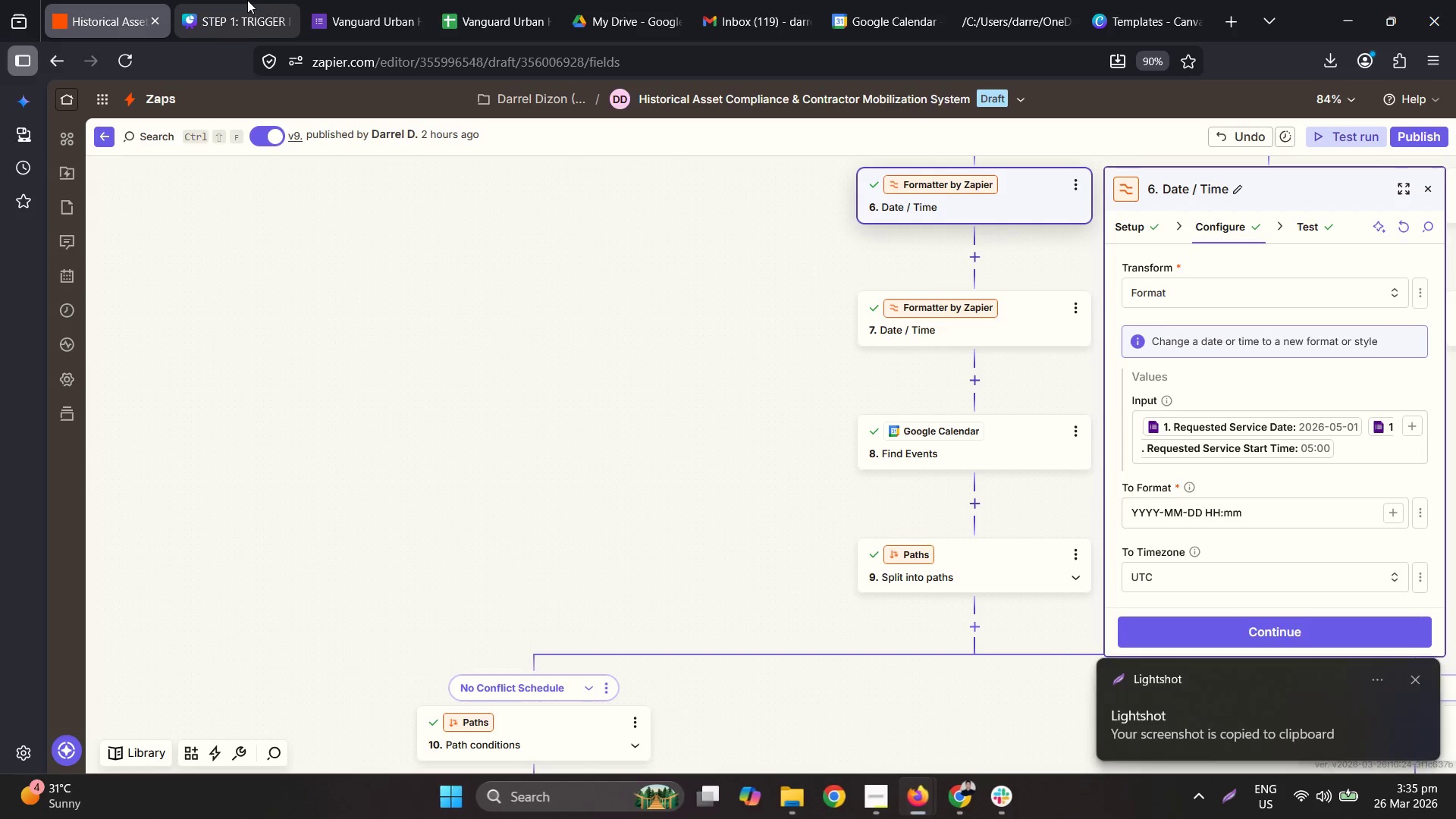 
left_click([248, 0])
 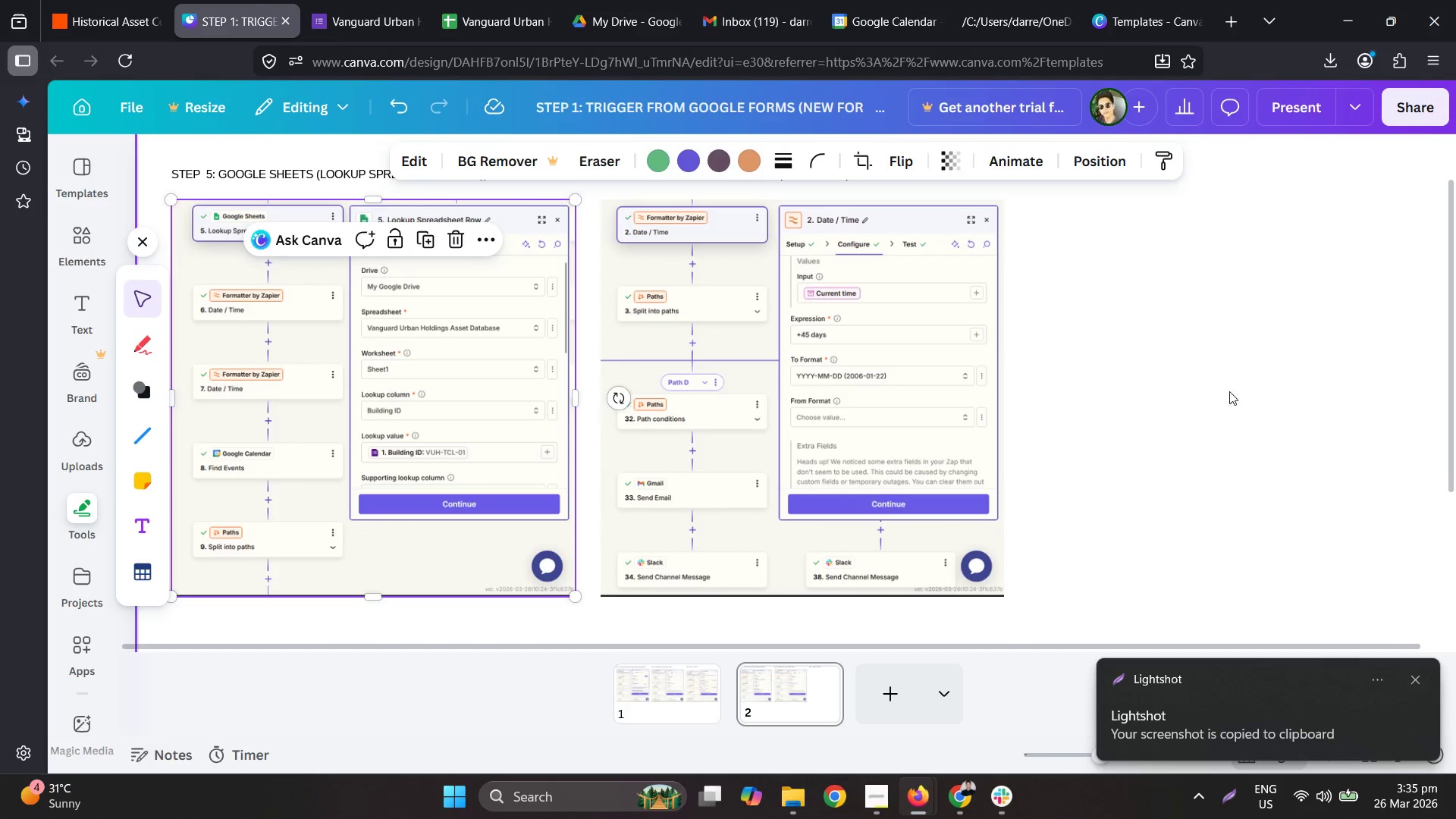 
key(Control+ControlLeft)
 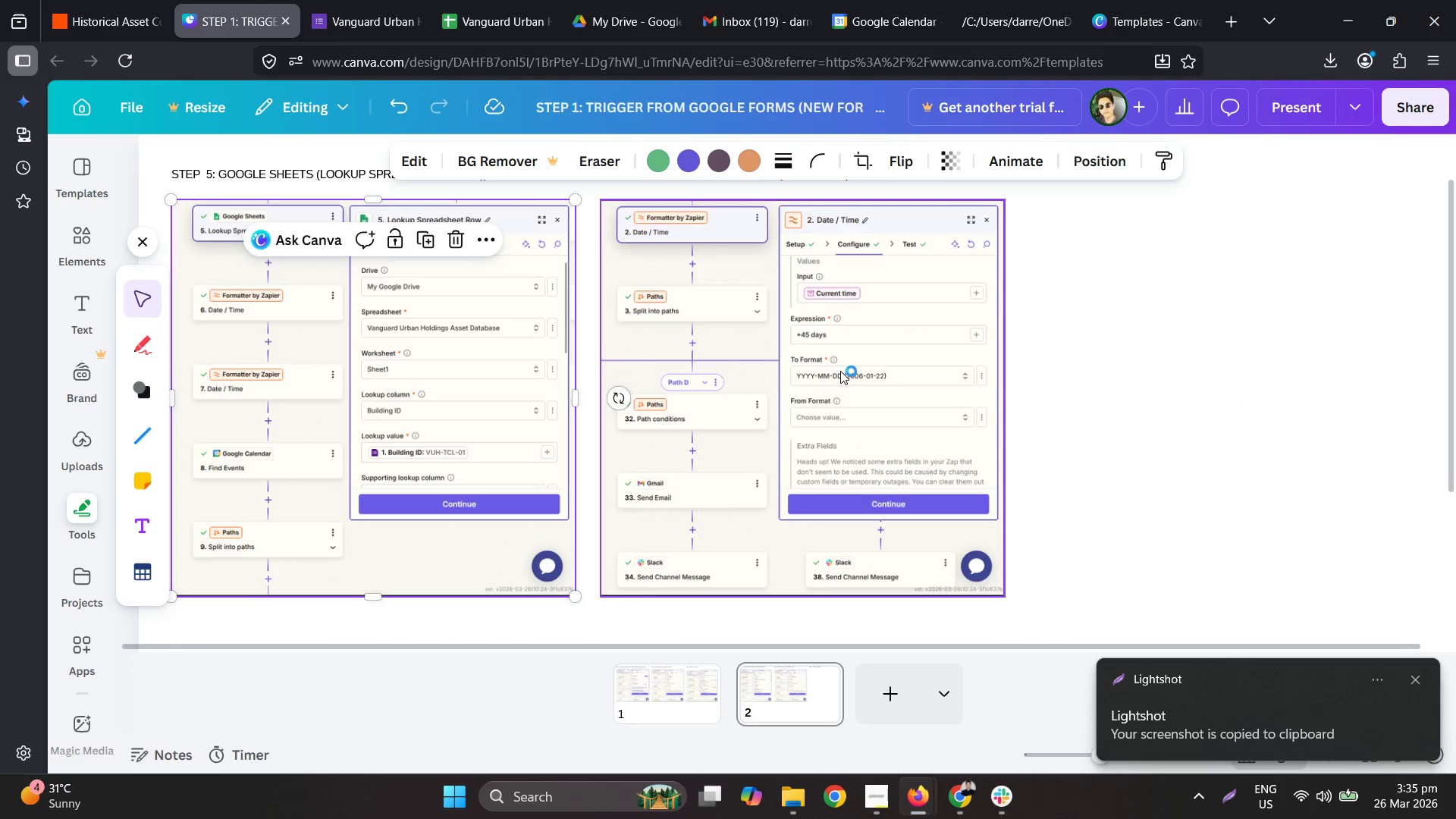 
key(Control+V)
 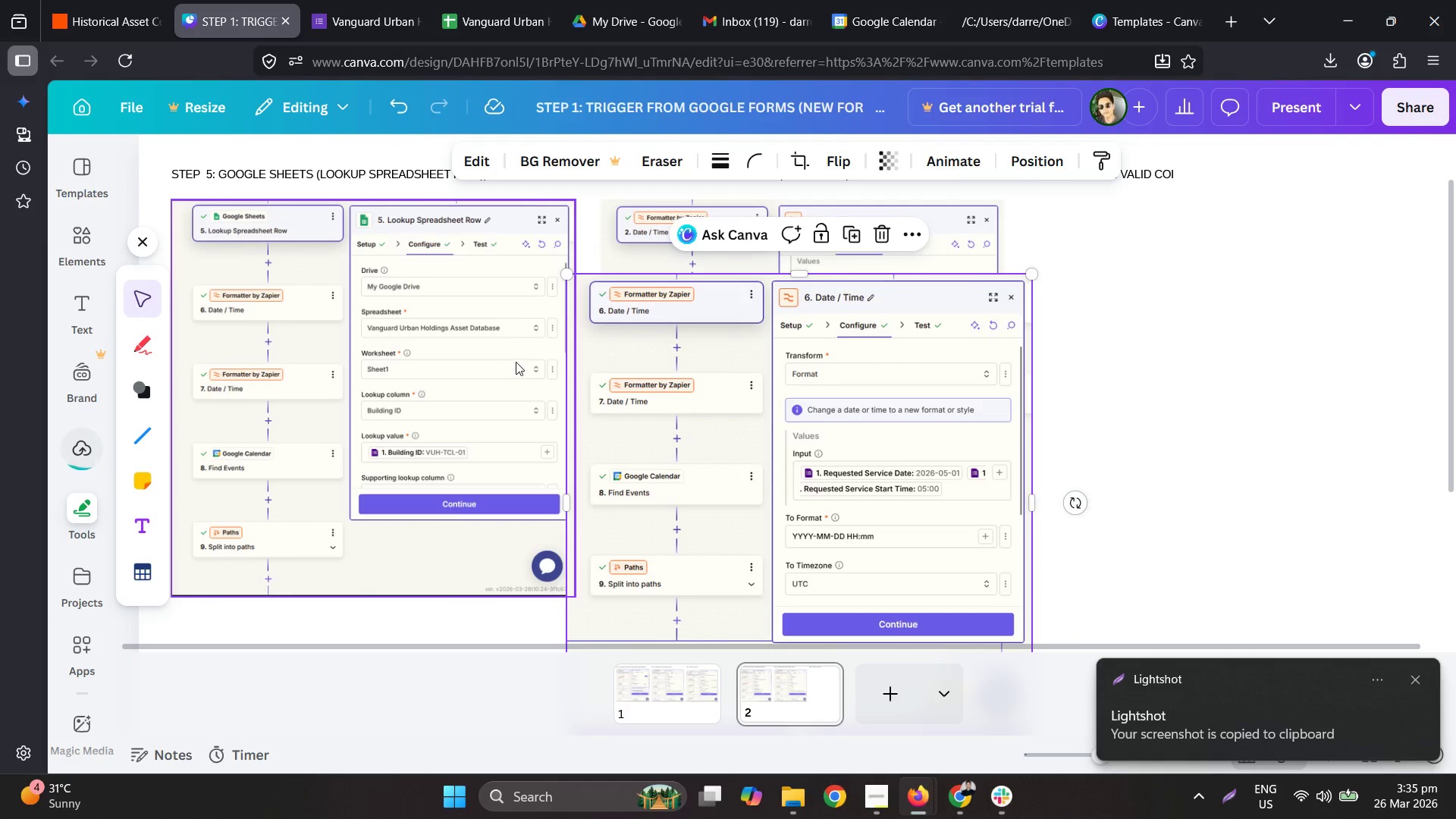 
left_click_drag(start_coordinate=[627, 364], to_coordinate=[664, 341])
 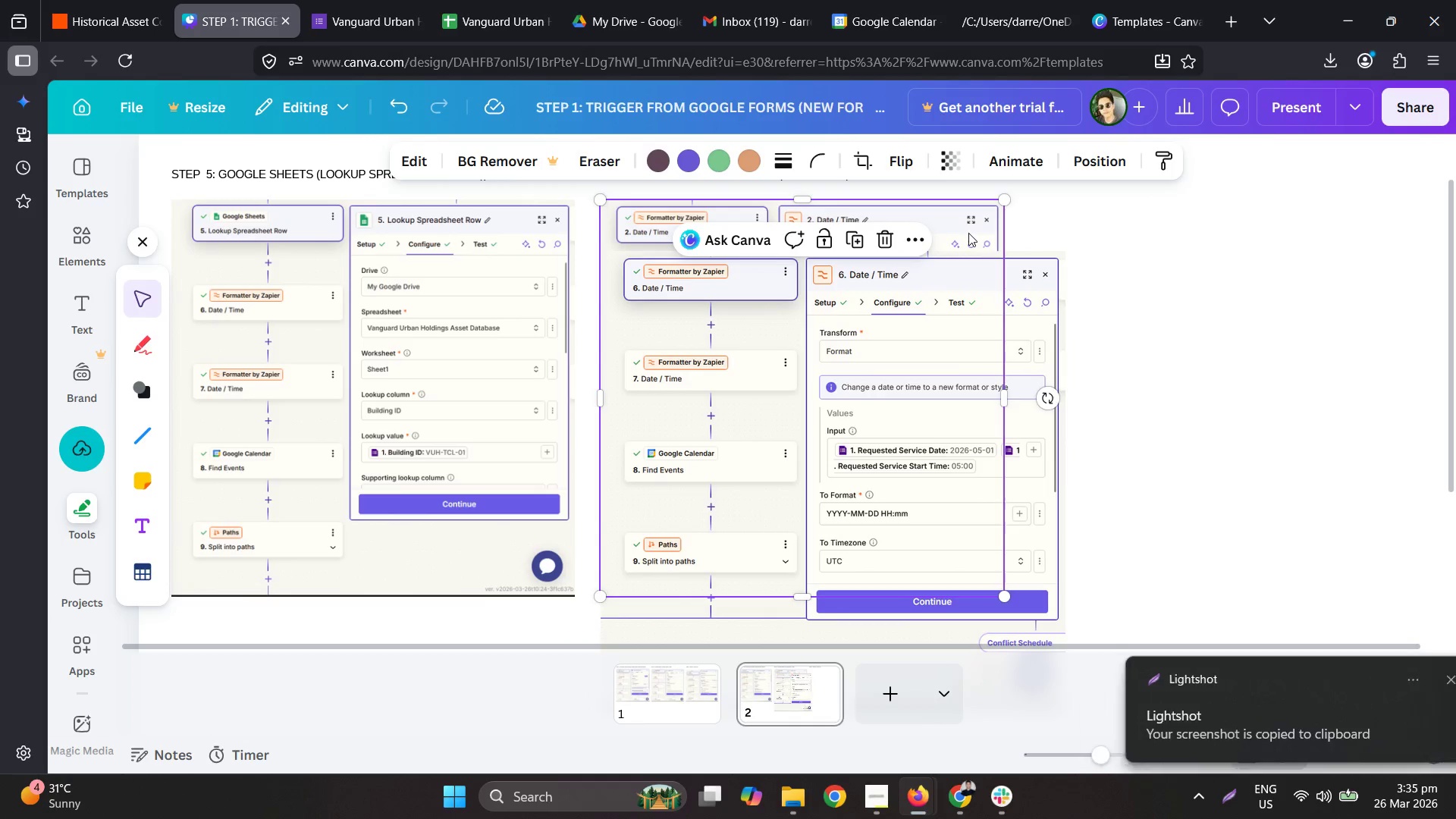 
key(Delete)
 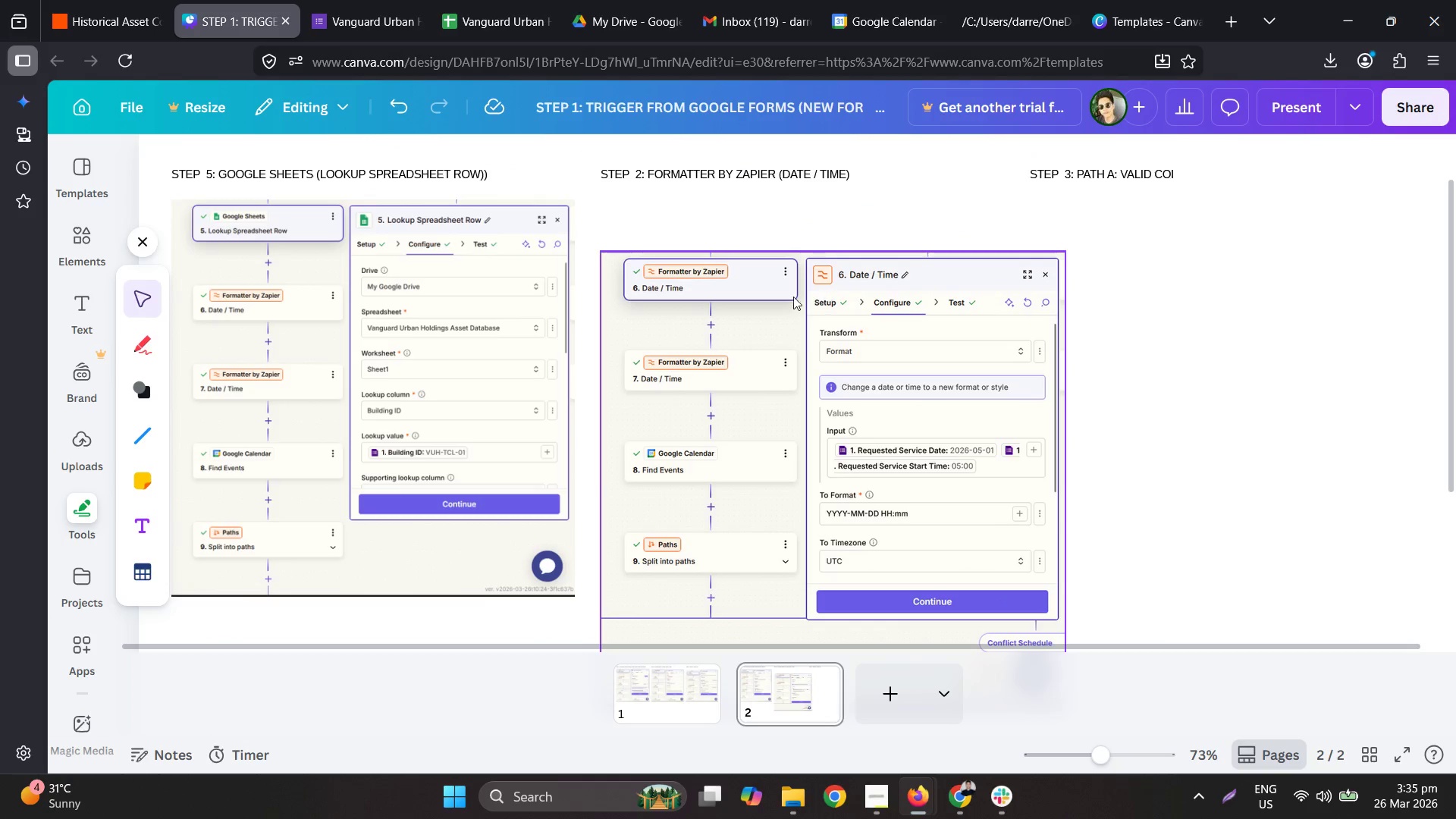 
left_click_drag(start_coordinate=[783, 299], to_coordinate=[788, 255])
 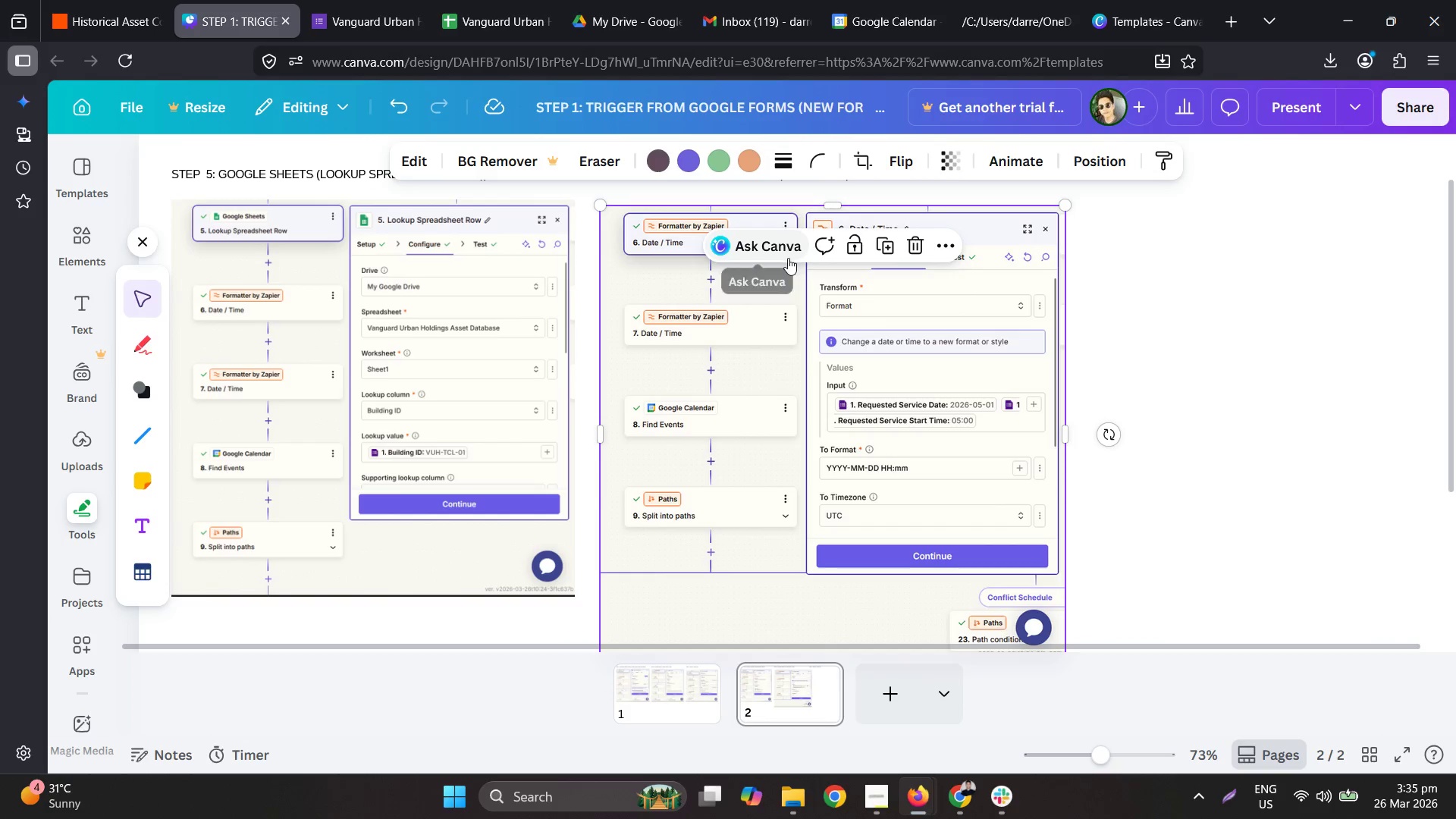 
hold_key(key=ControlLeft, duration=0.34)
scroll: coordinate [789, 259], scroll_direction: down, amount: 2.0
 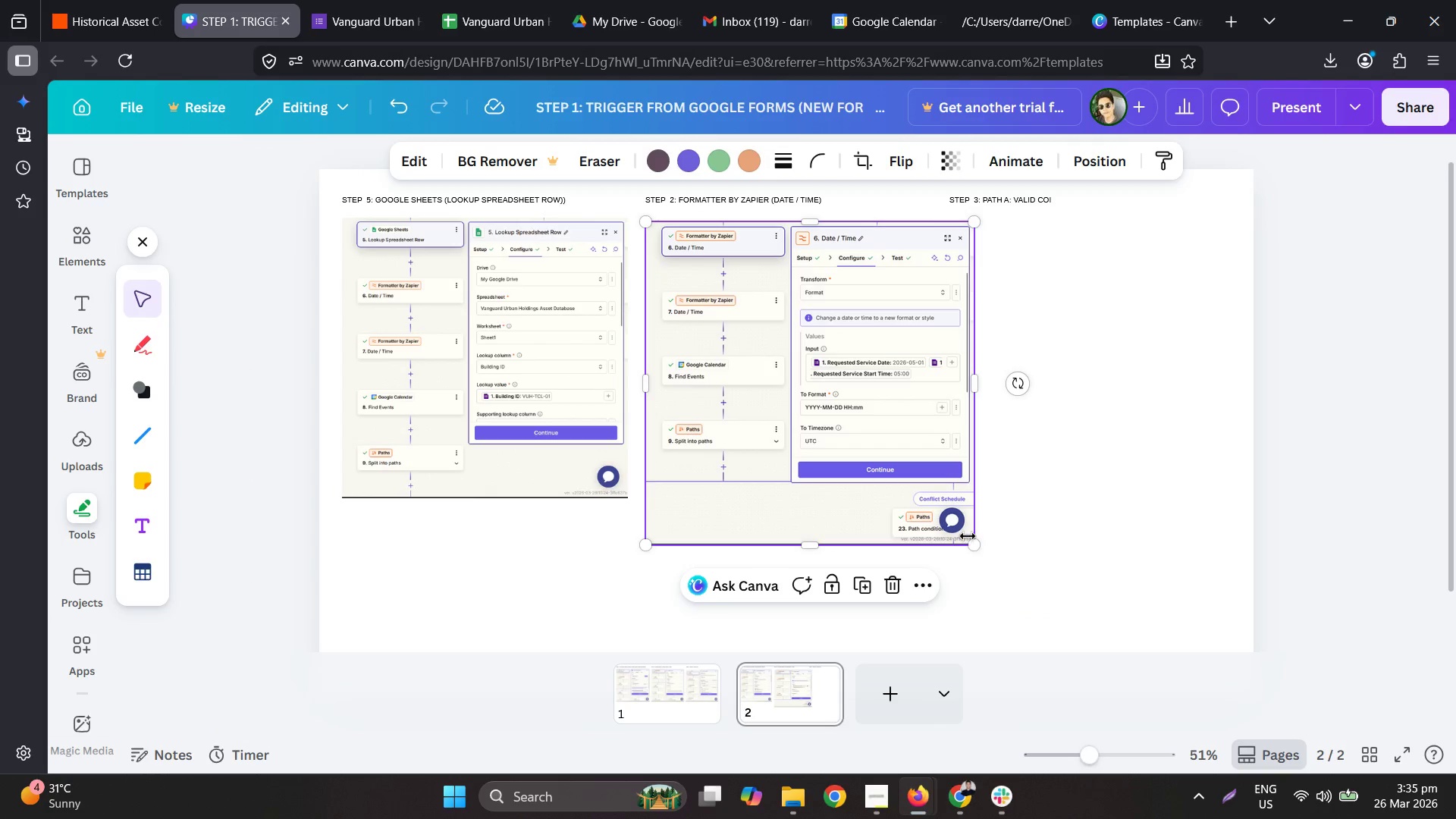 
left_click_drag(start_coordinate=[971, 540], to_coordinate=[921, 491])
 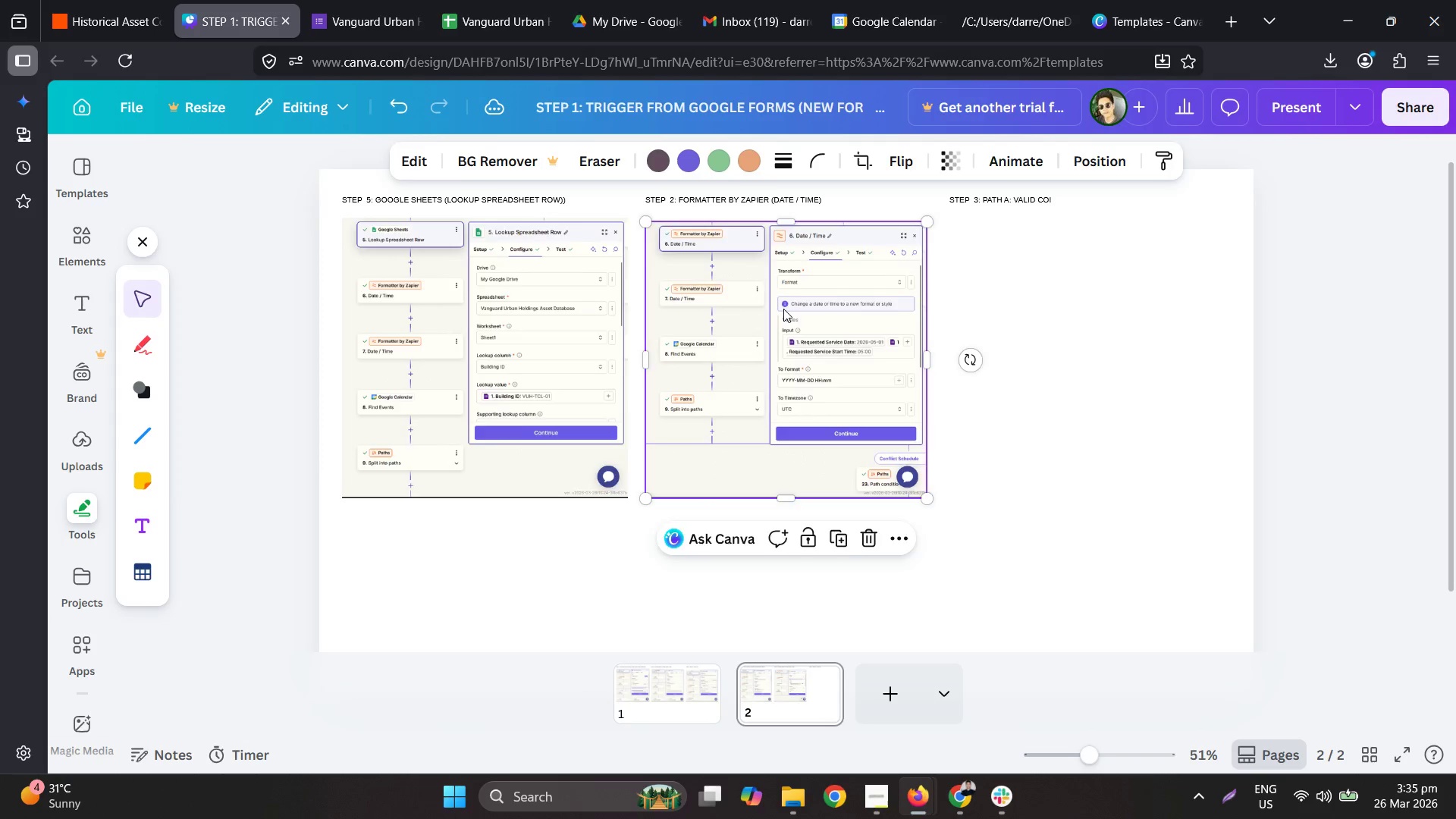 
hold_key(key=ControlLeft, duration=0.58)
scroll: coordinate [594, 236], scroll_direction: up, amount: 8.0
 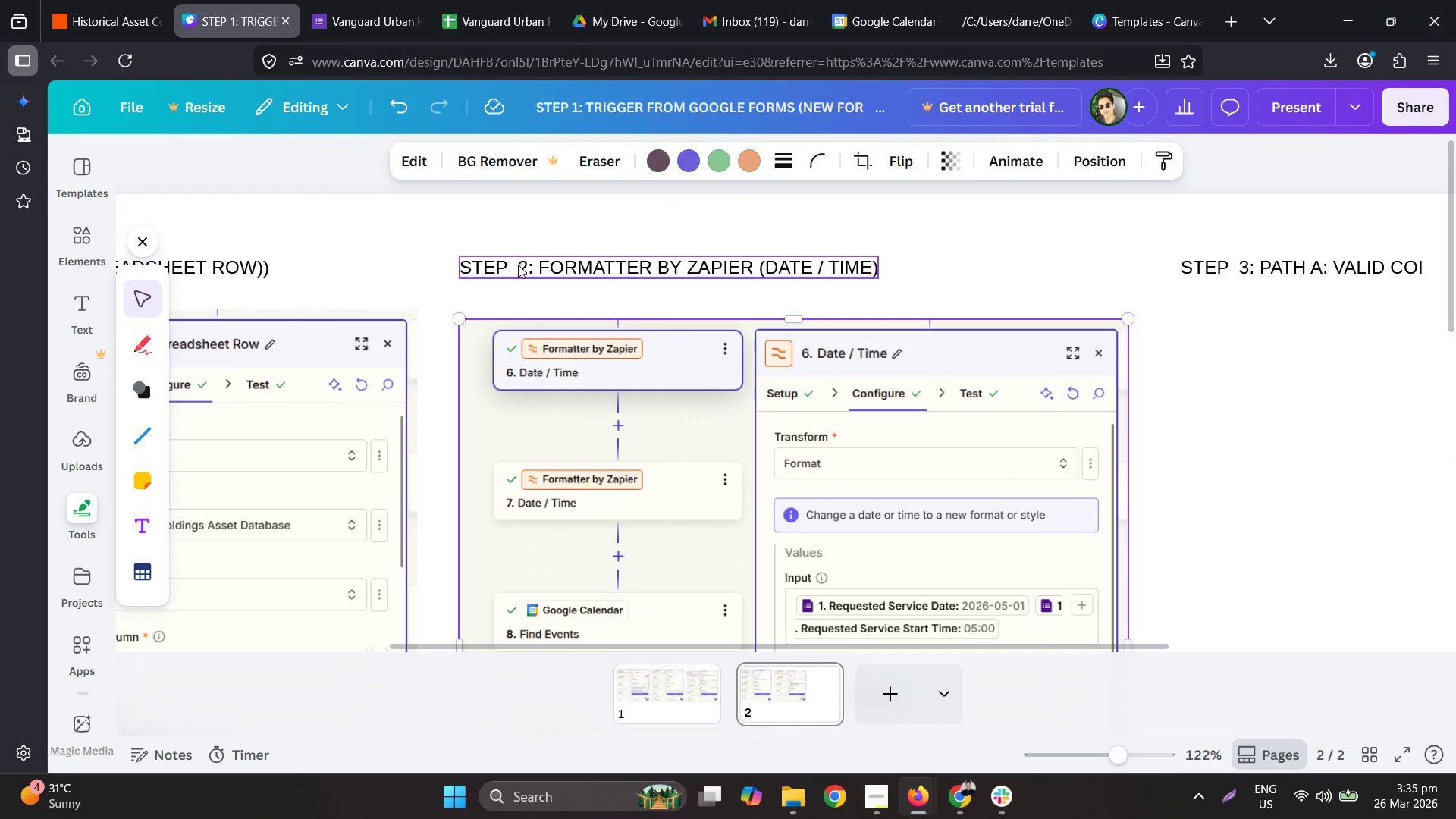 
double_click([519, 266])
 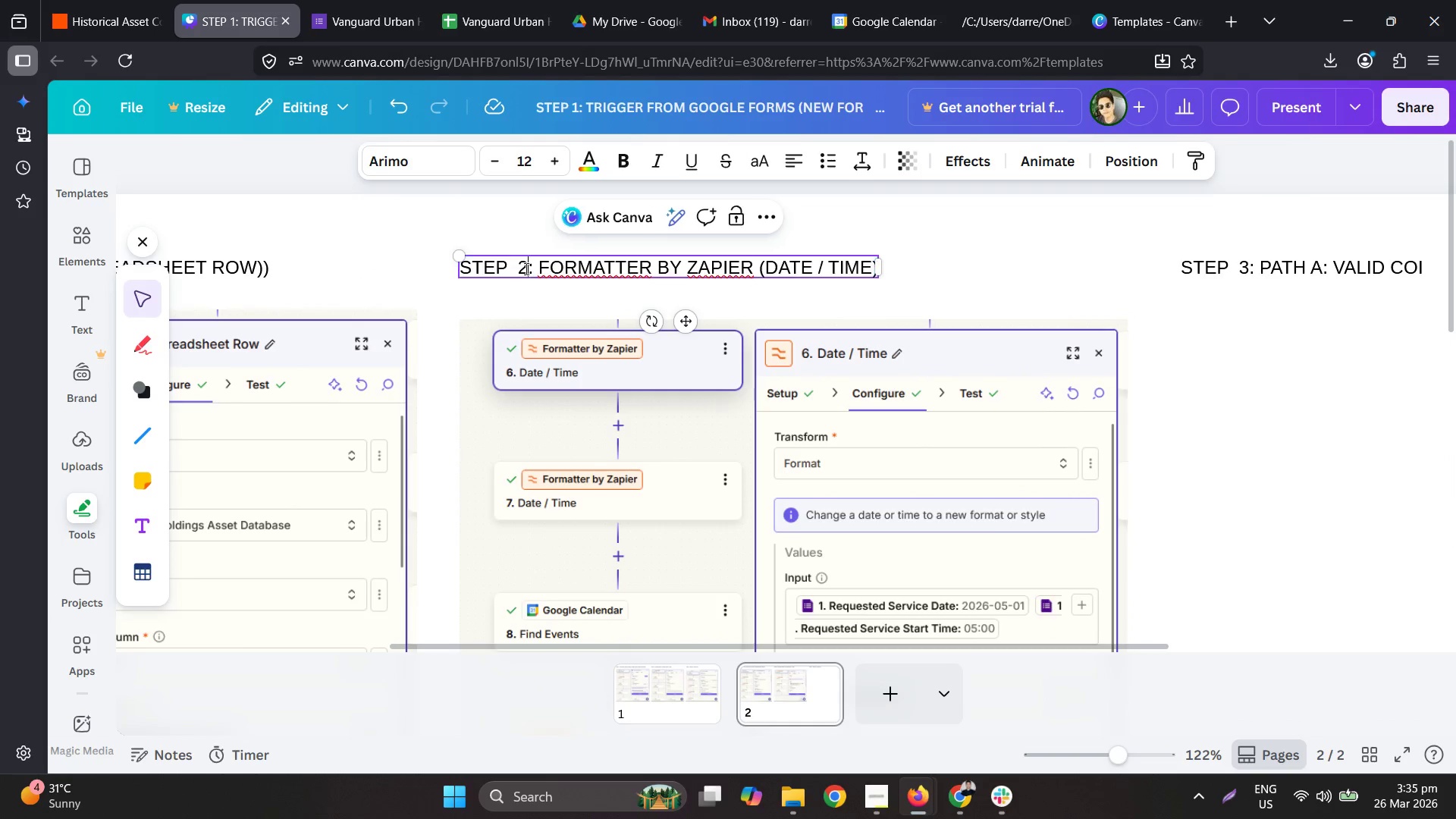 
left_click_drag(start_coordinate=[522, 268], to_coordinate=[528, 267])
 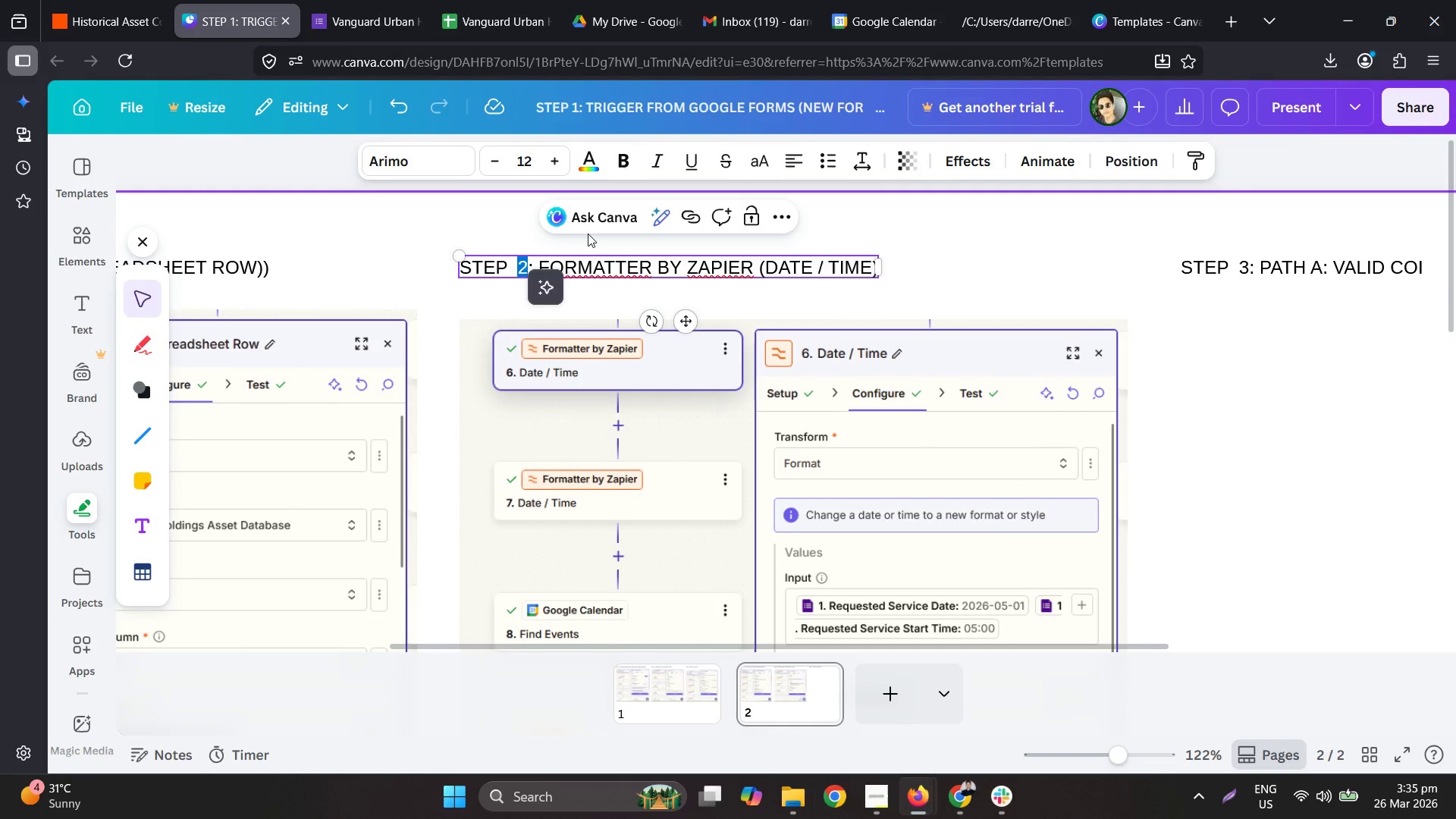 
key(Backspace)
 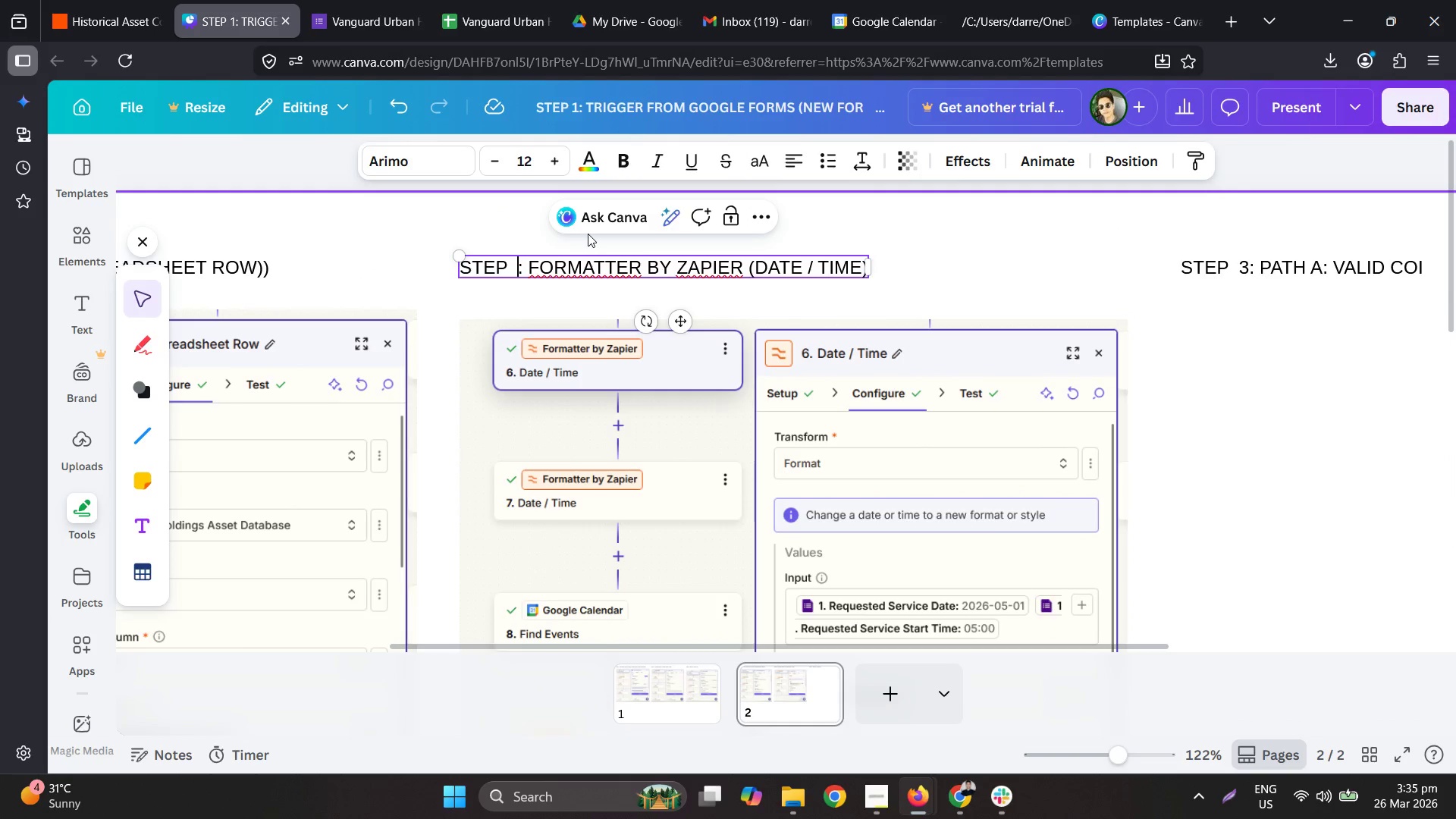 
key(Backspace)
 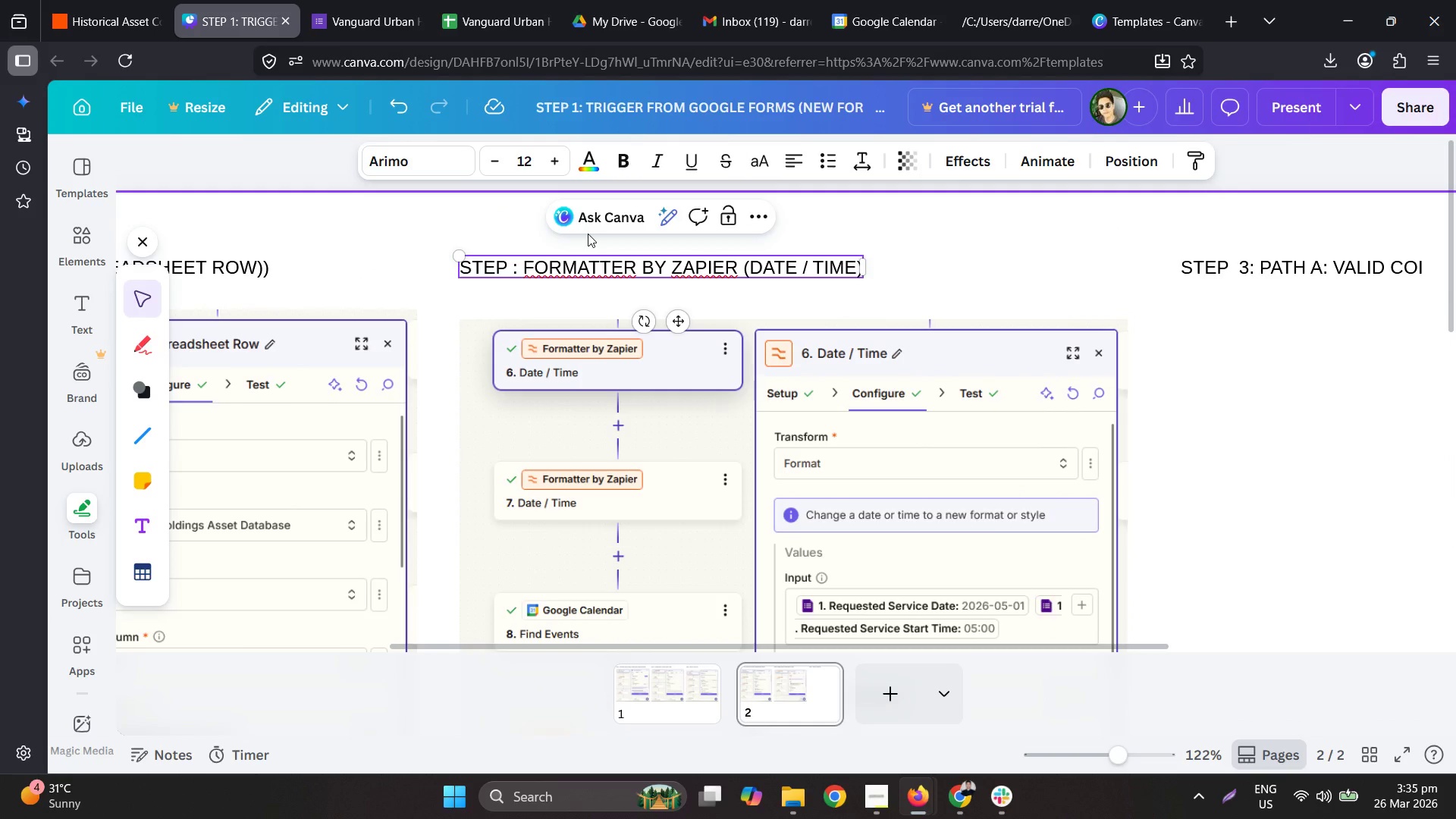 
key(Numpad6)
 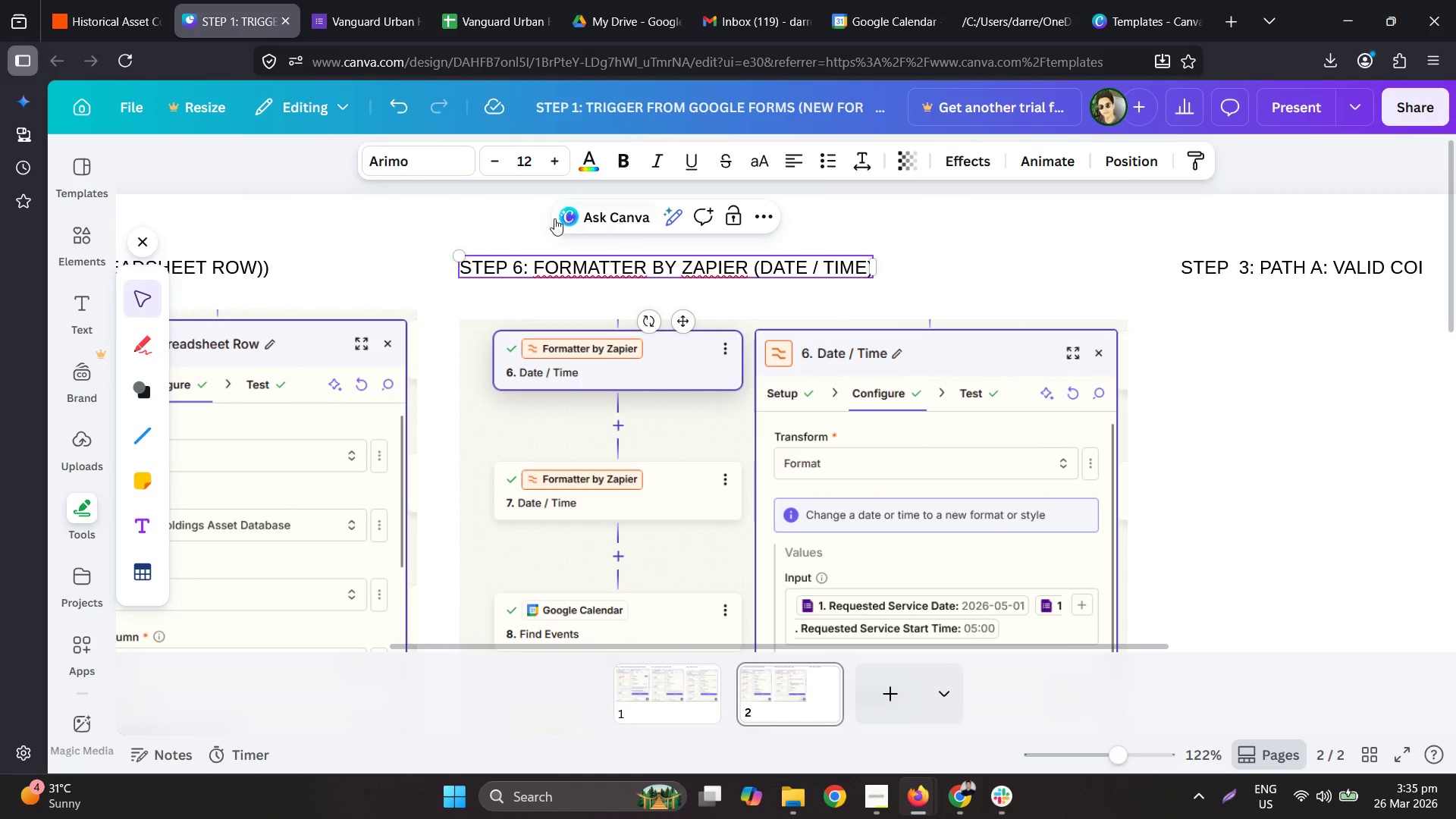 
left_click([405, 231])
 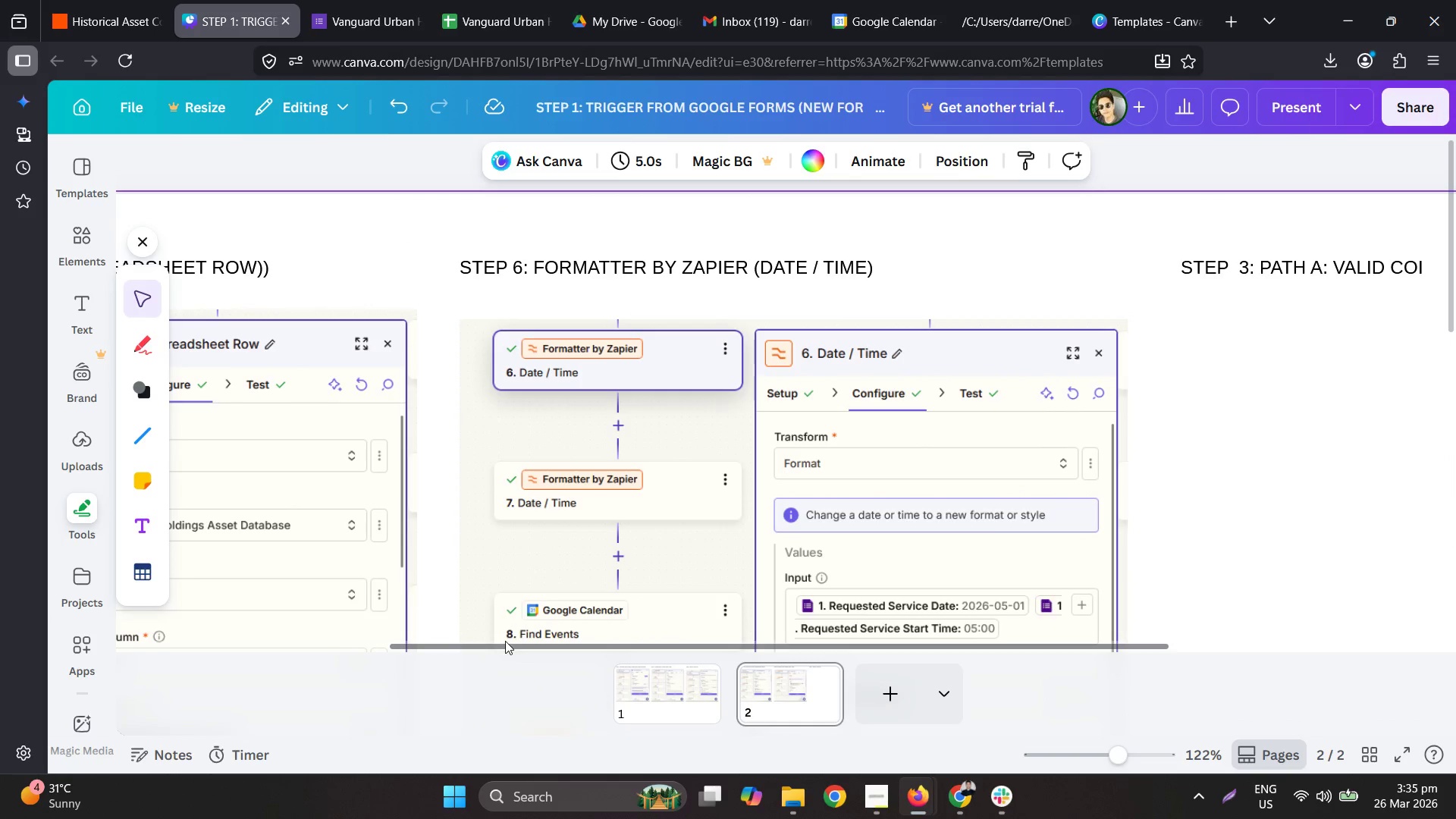 
left_click_drag(start_coordinate=[505, 642], to_coordinate=[192, 620])
 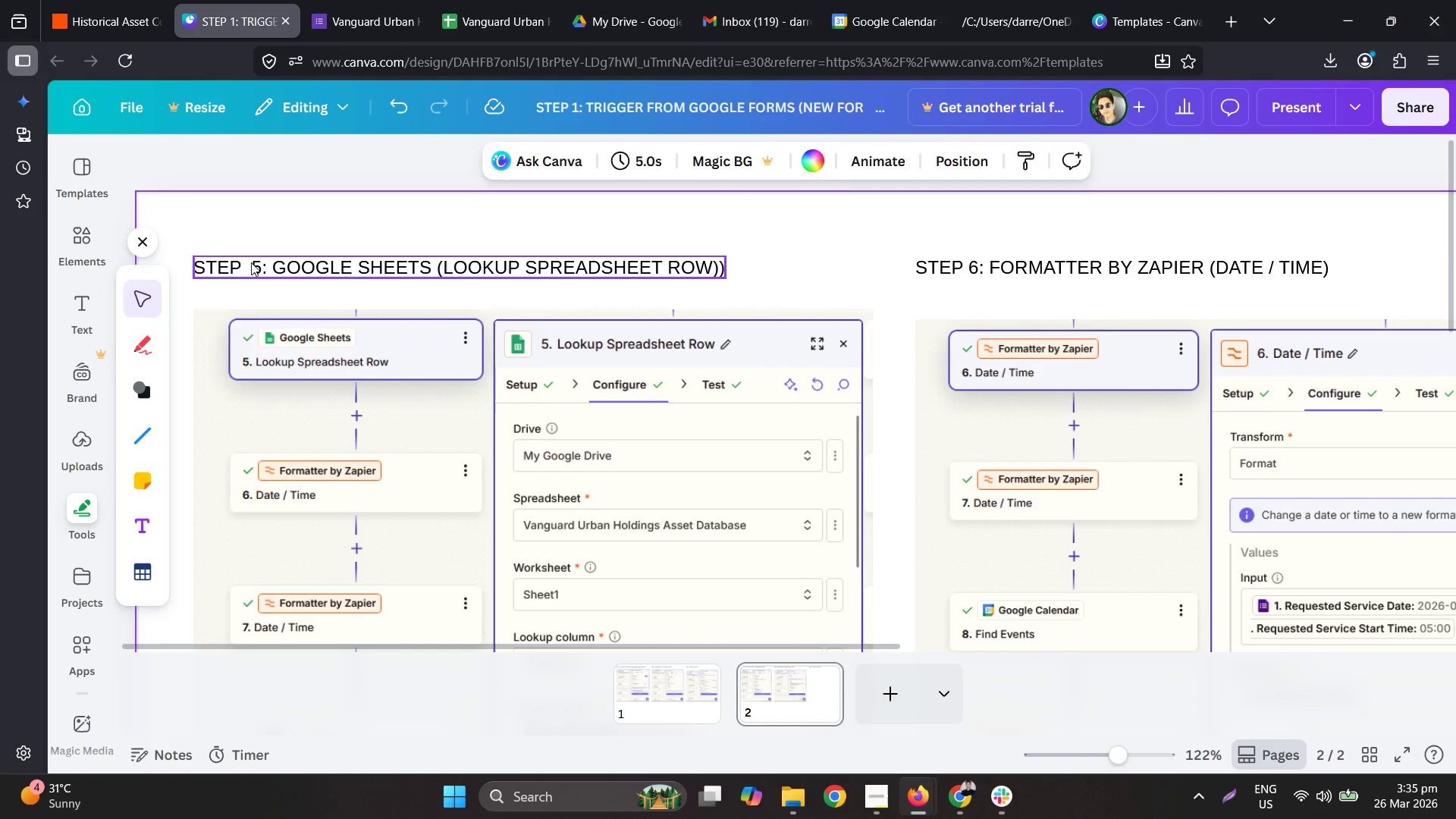 
double_click([251, 262])
 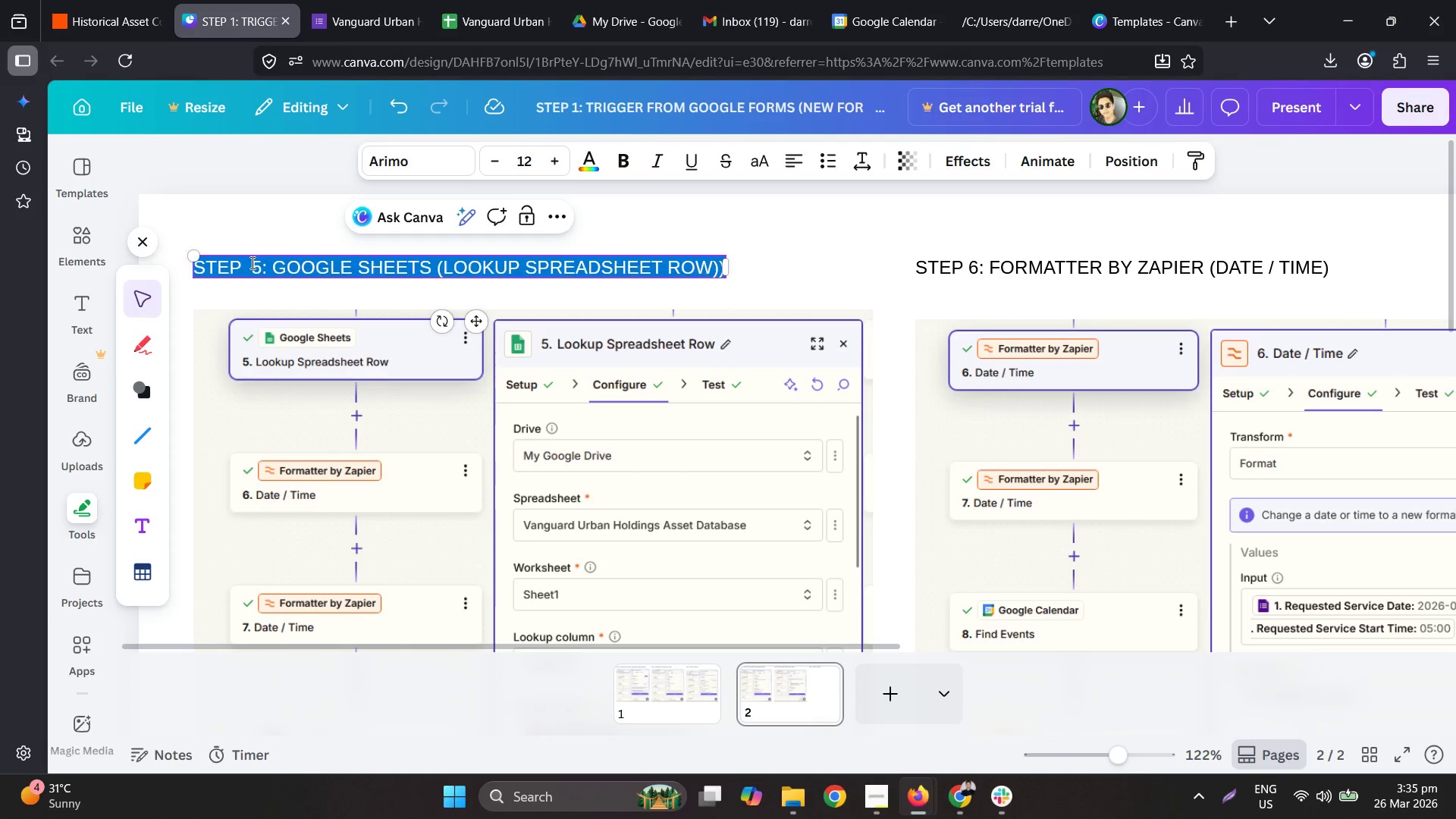 
triple_click([251, 262])
 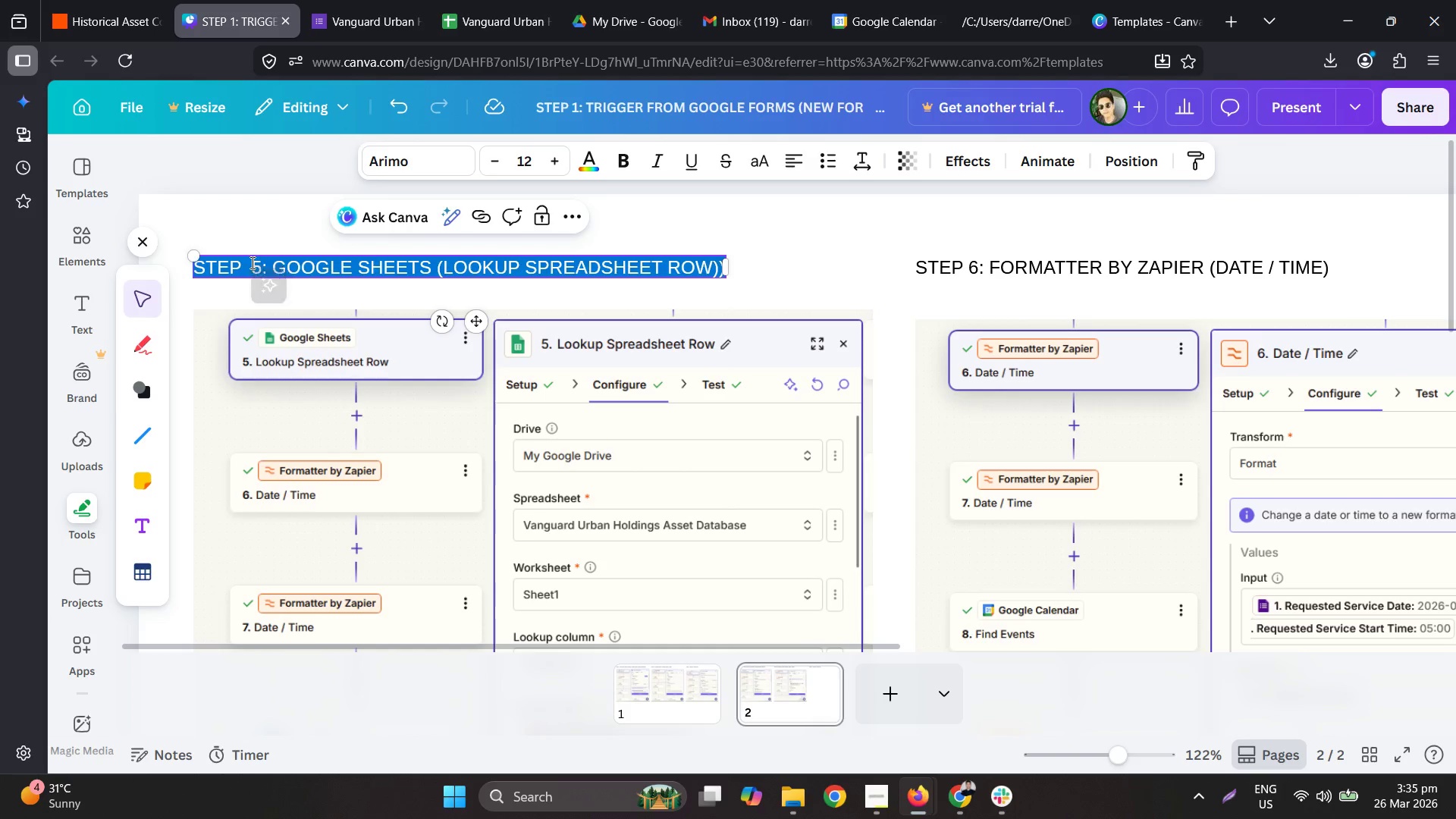 
triple_click([251, 262])
 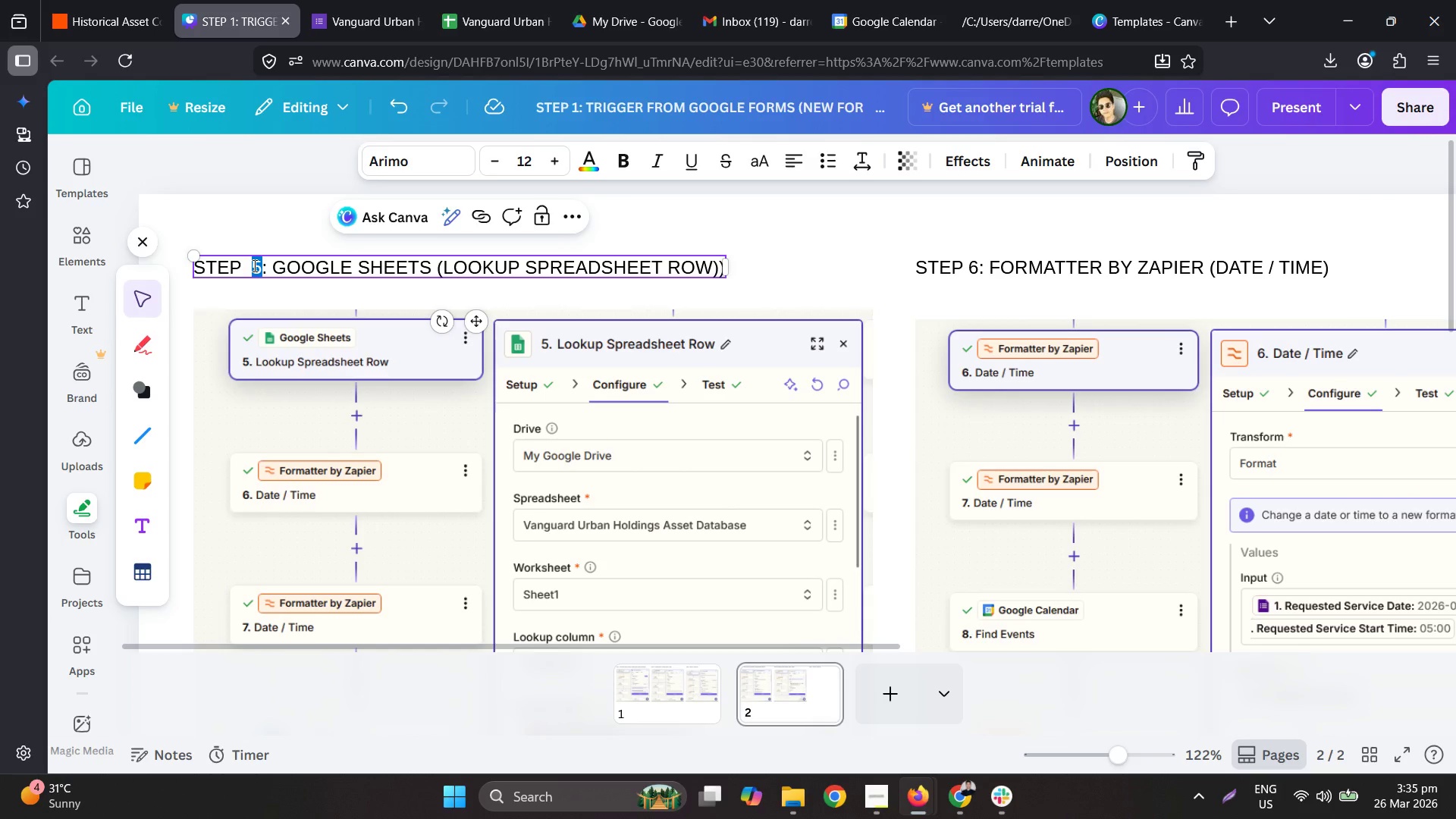 
key(Backspace)
 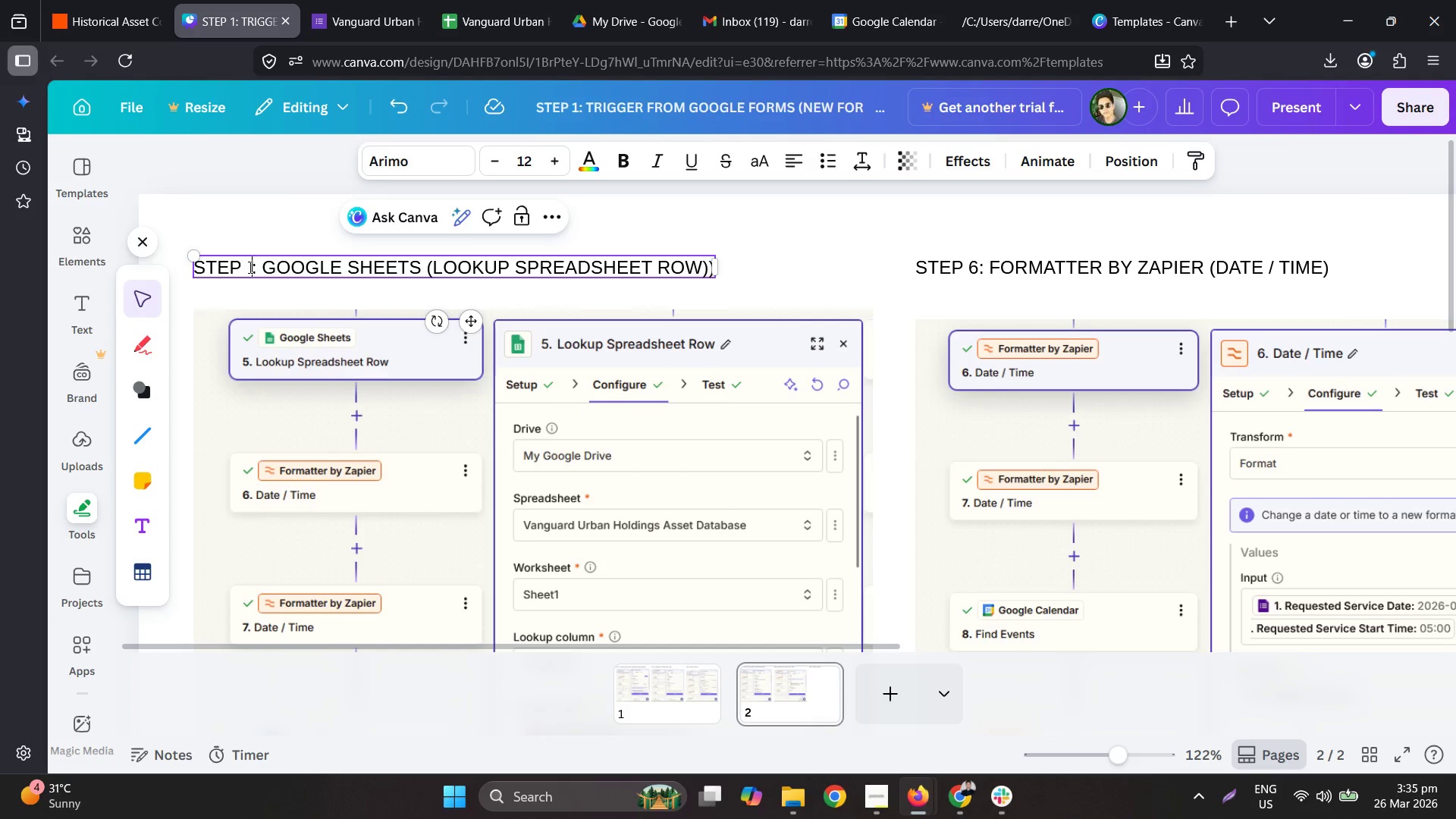 
key(Backspace)
 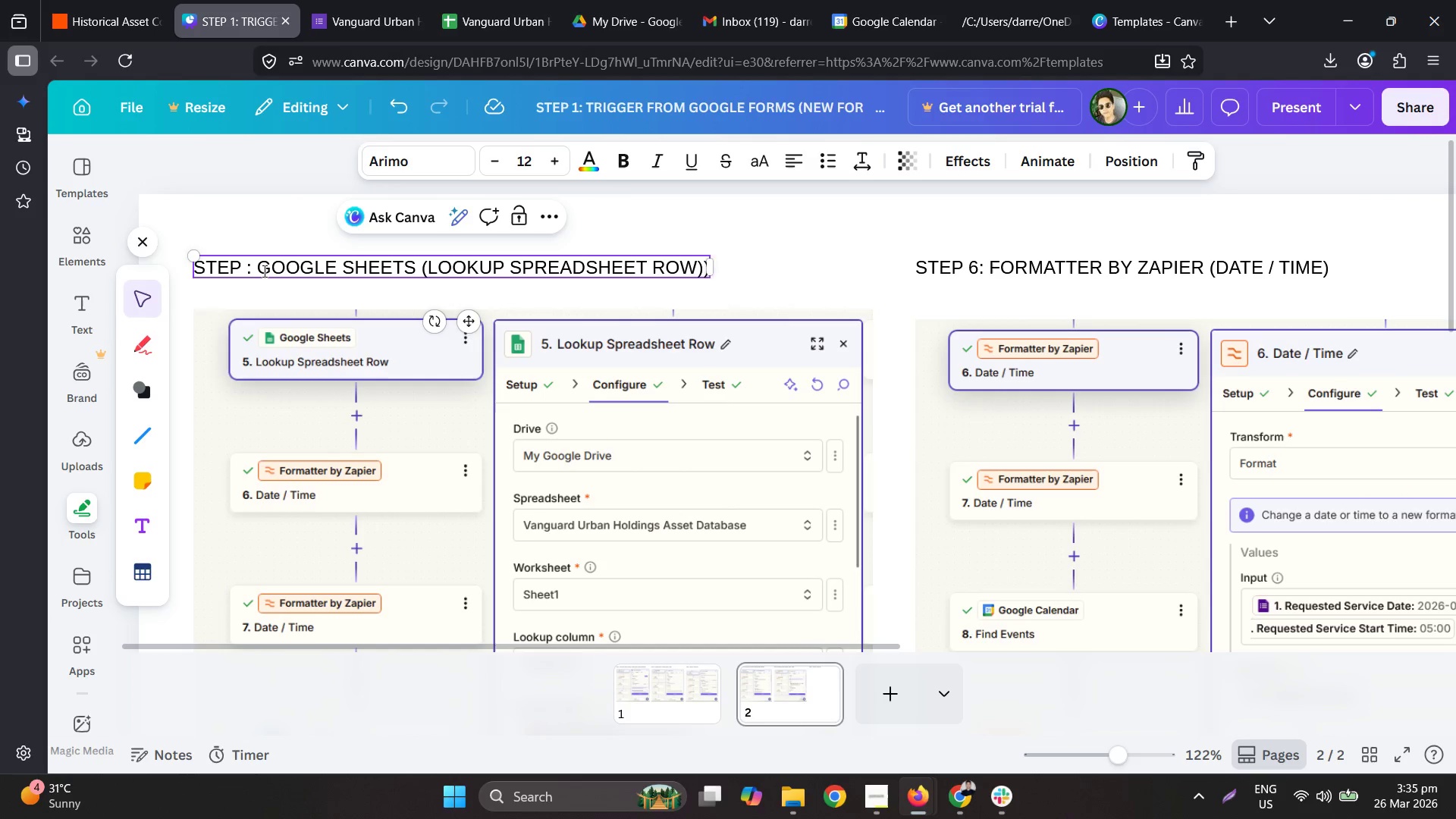 
key(Numpad5)
 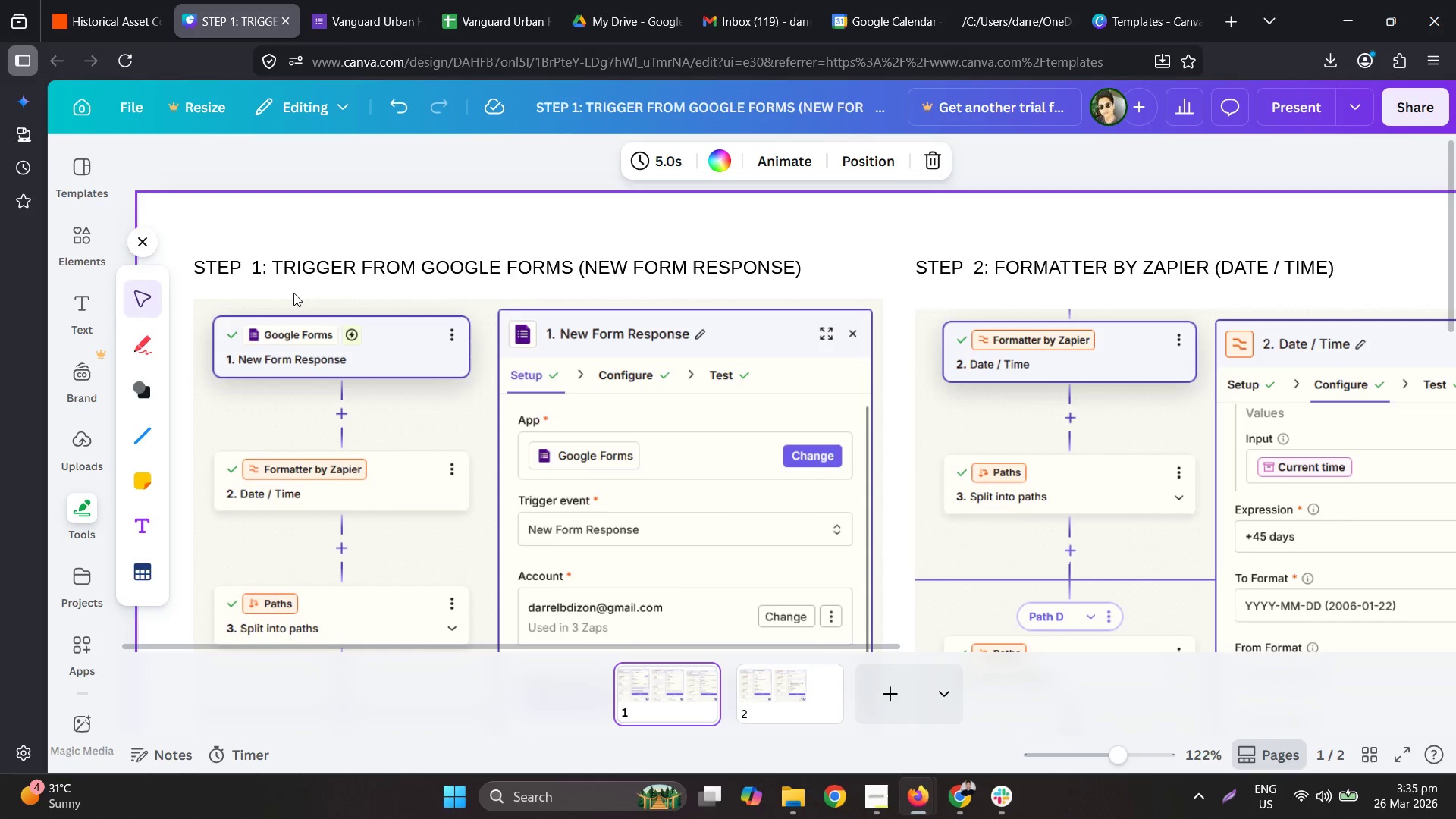 
double_click([257, 262])
 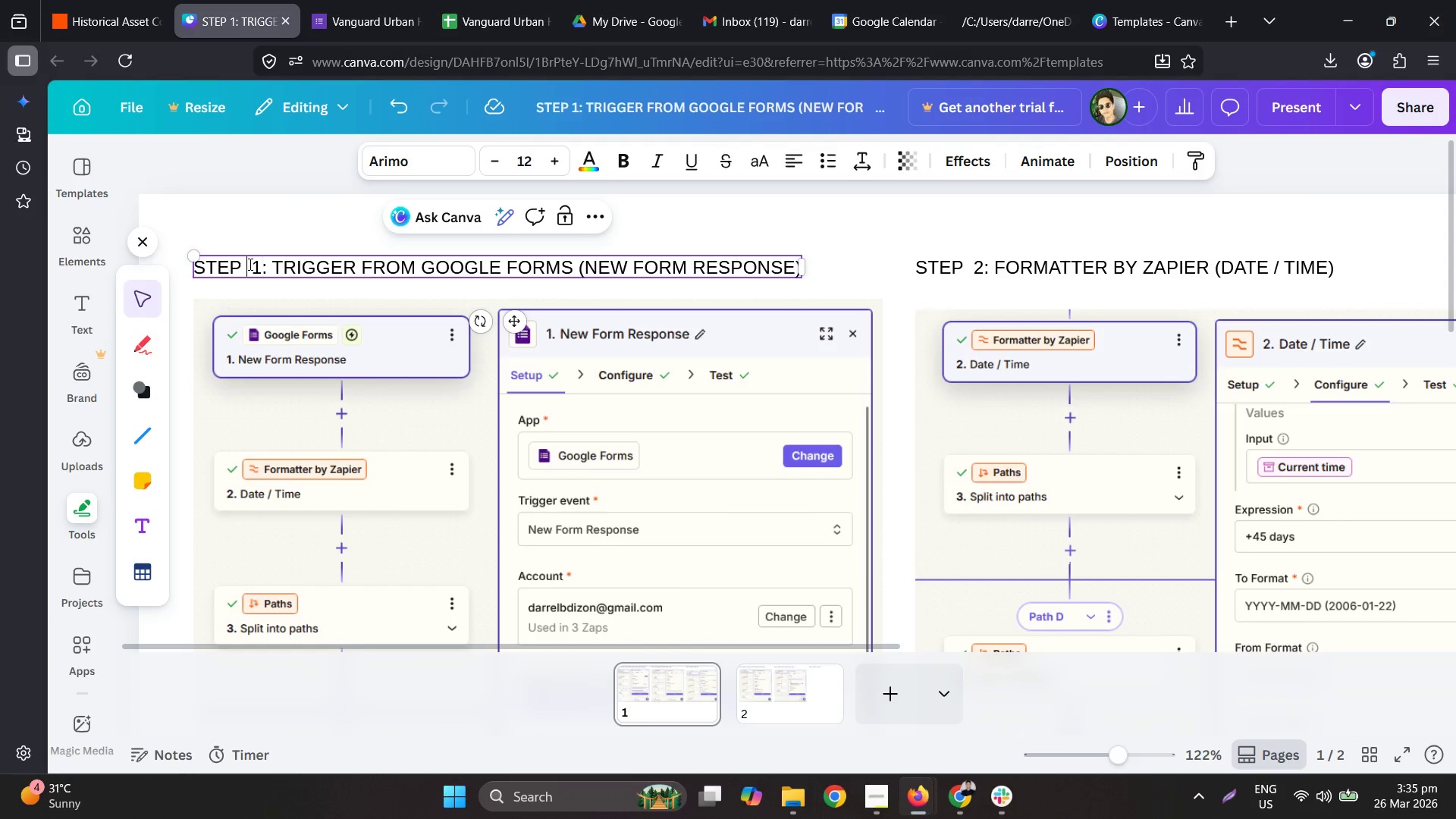 
triple_click([249, 264])
 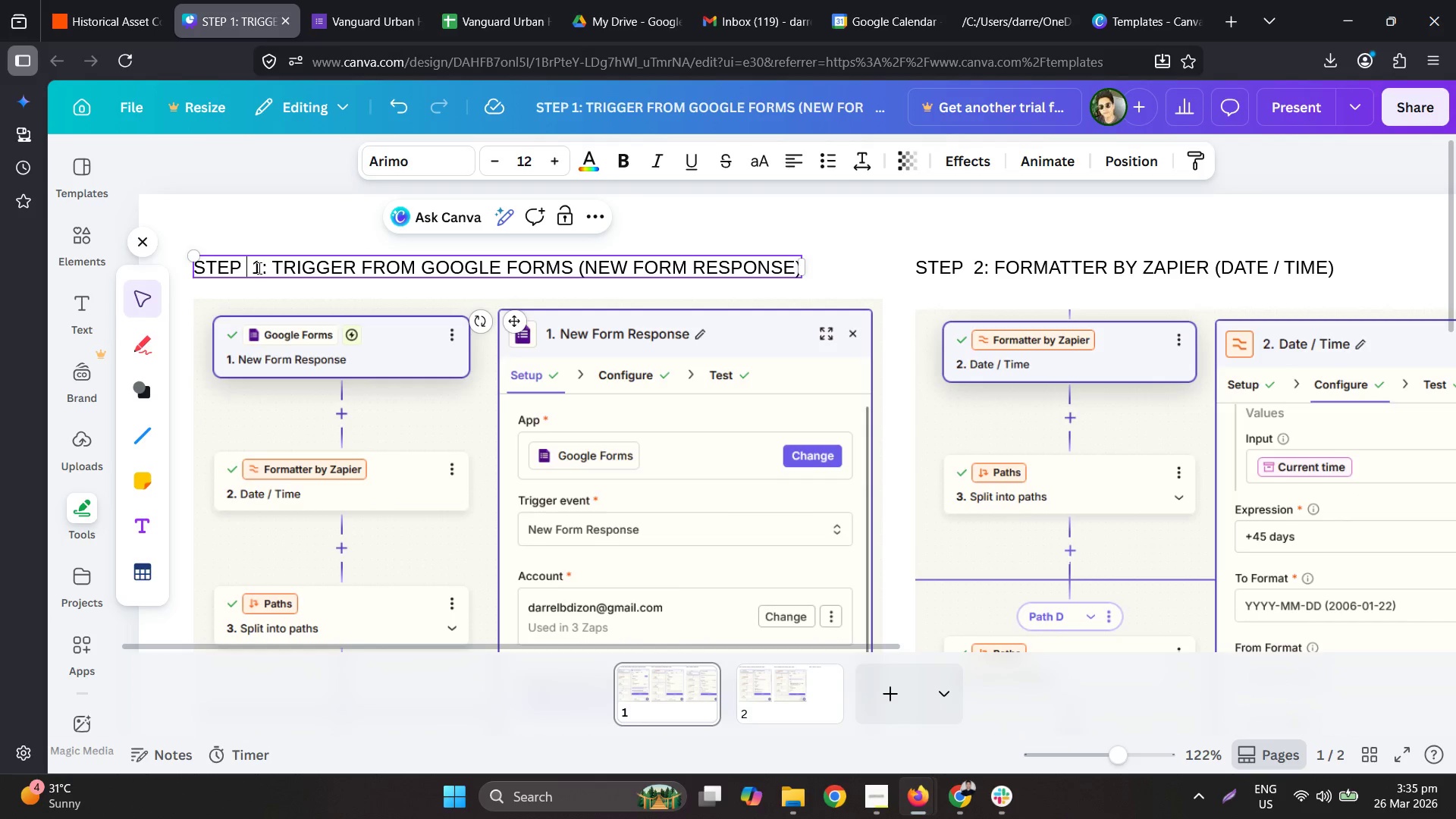 
key(Backspace)
 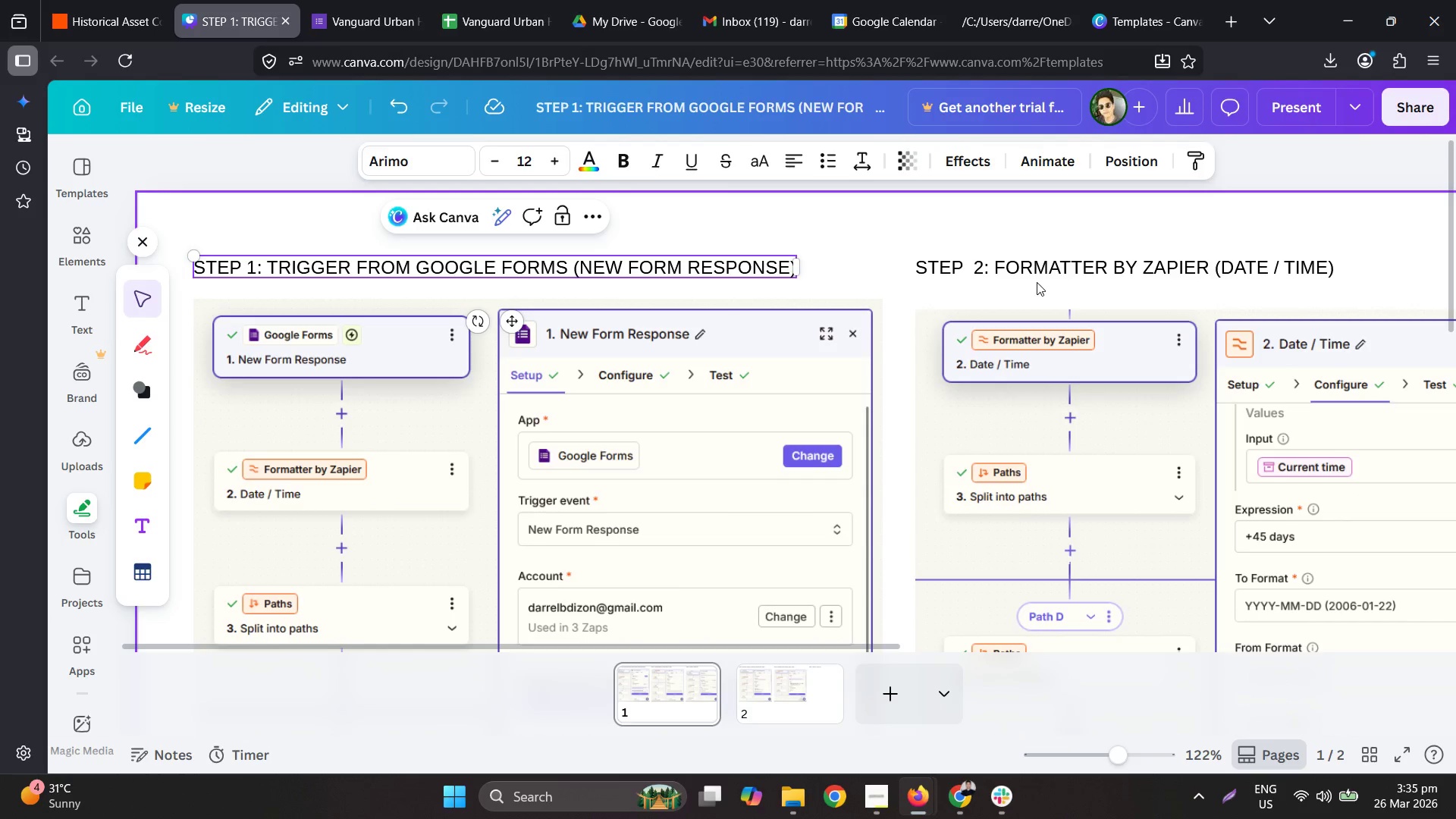 
triple_click([1012, 265])
 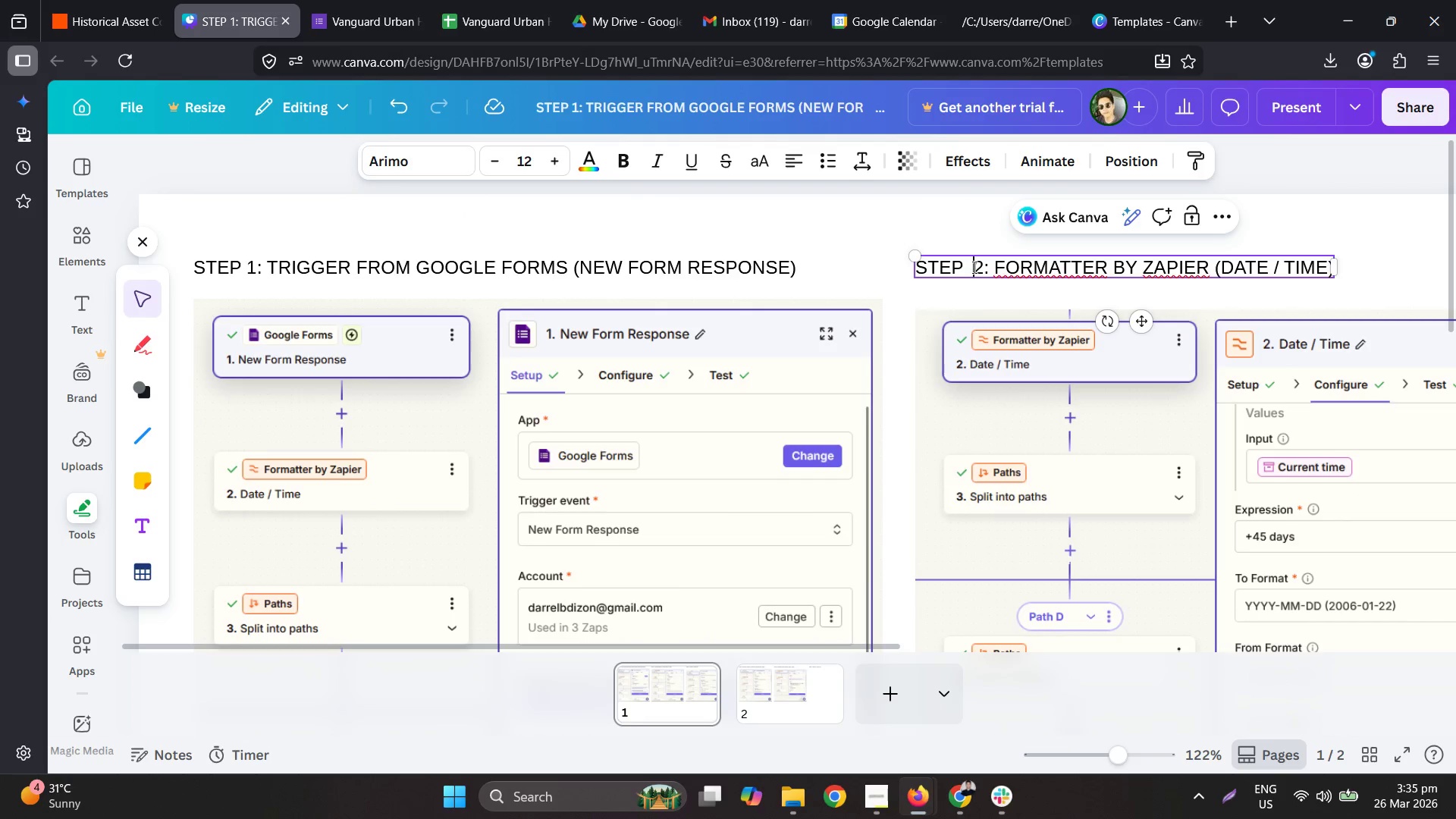 
key(Backspace)
 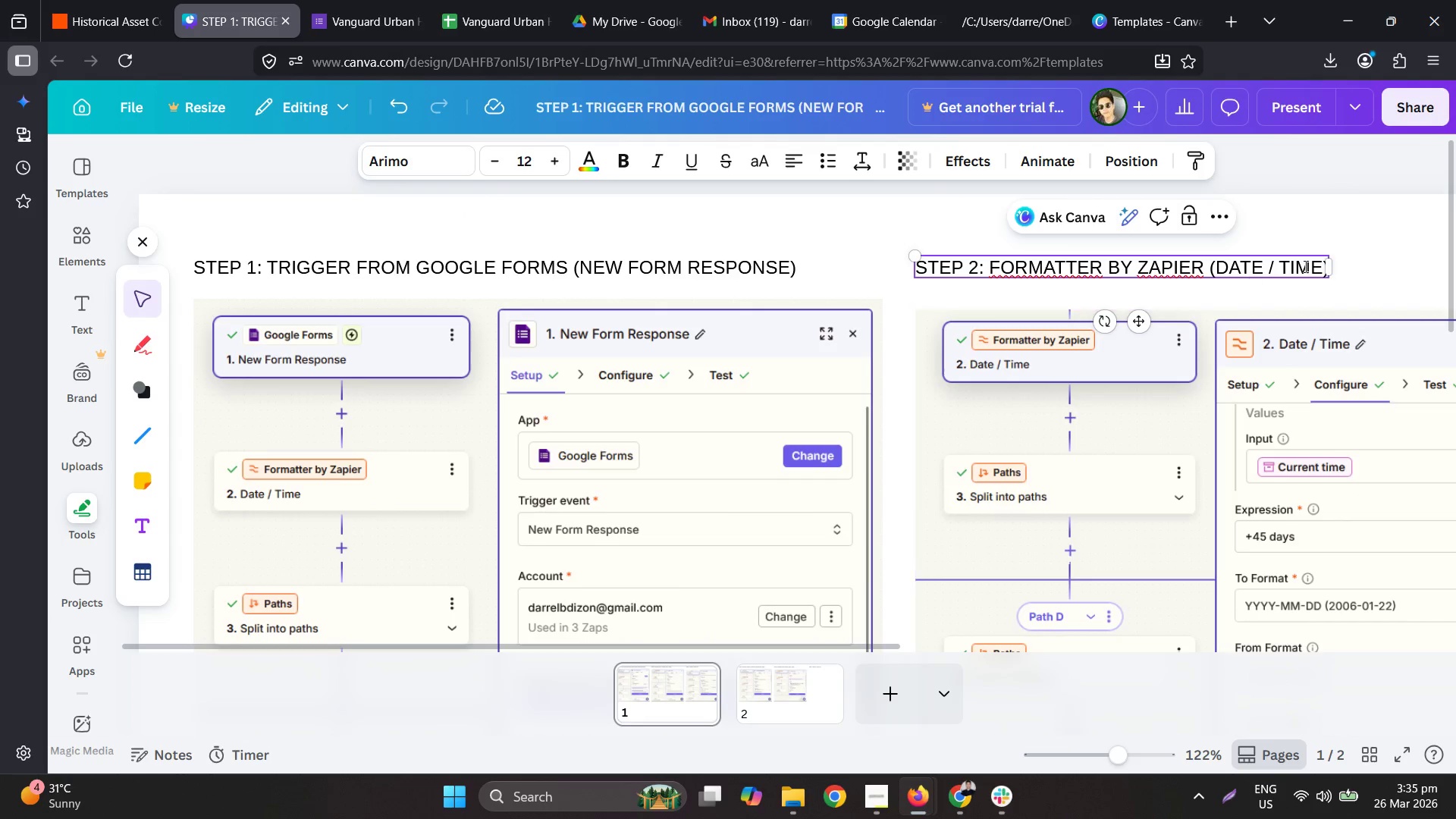 
left_click([1395, 262])
 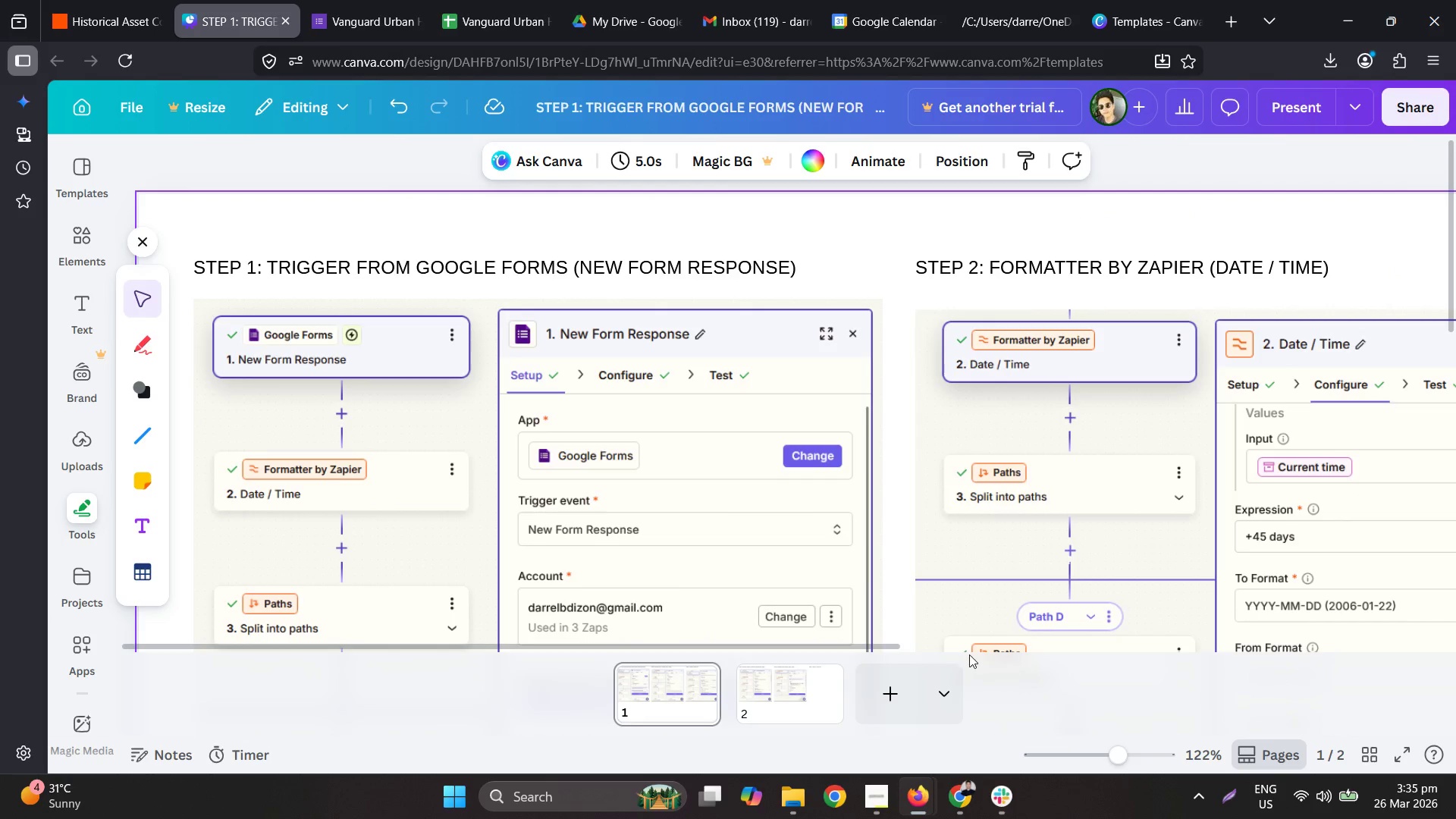 
left_click_drag(start_coordinate=[902, 650], to_coordinate=[1158, 645])
 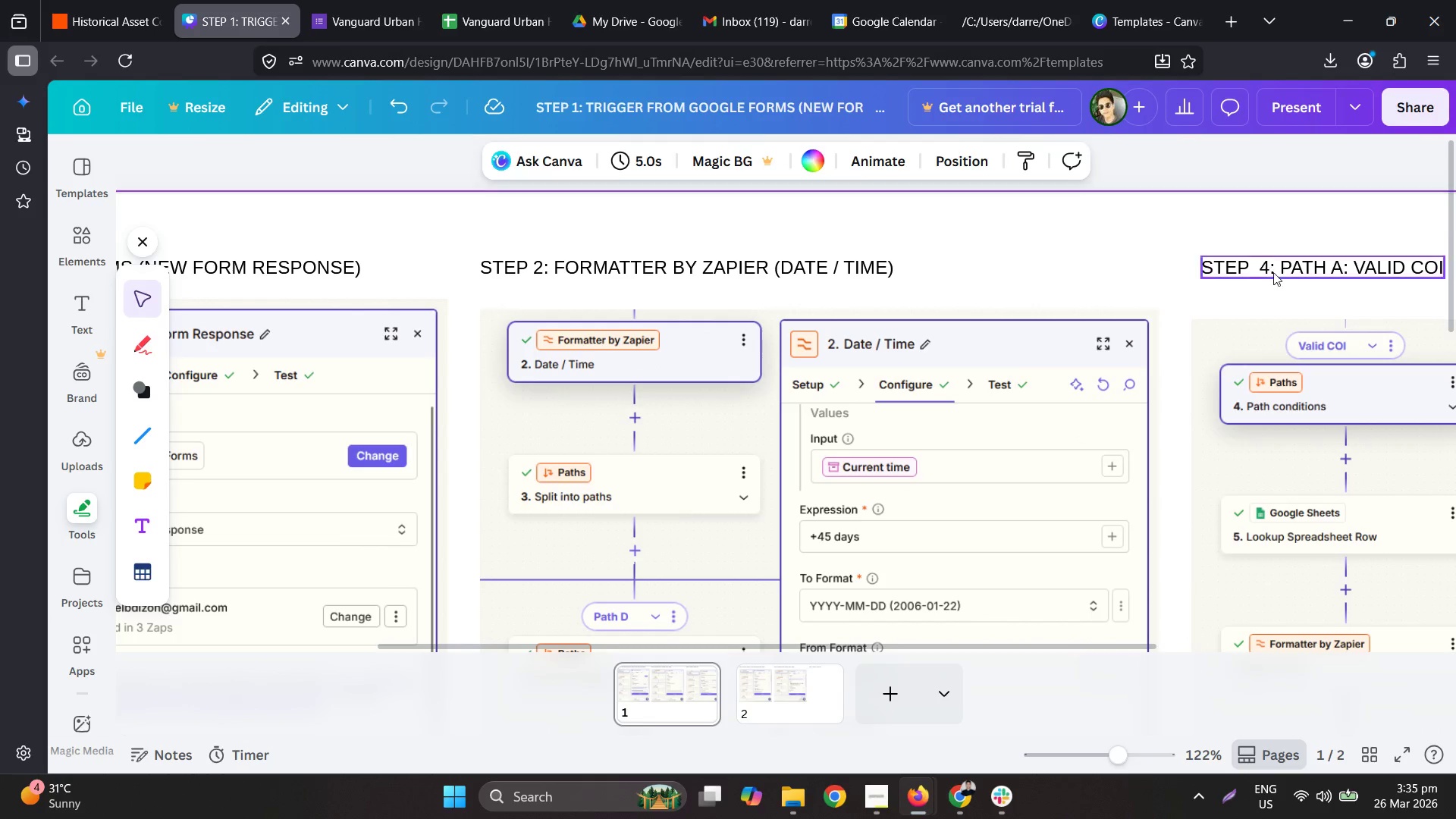 
double_click([1273, 271])
 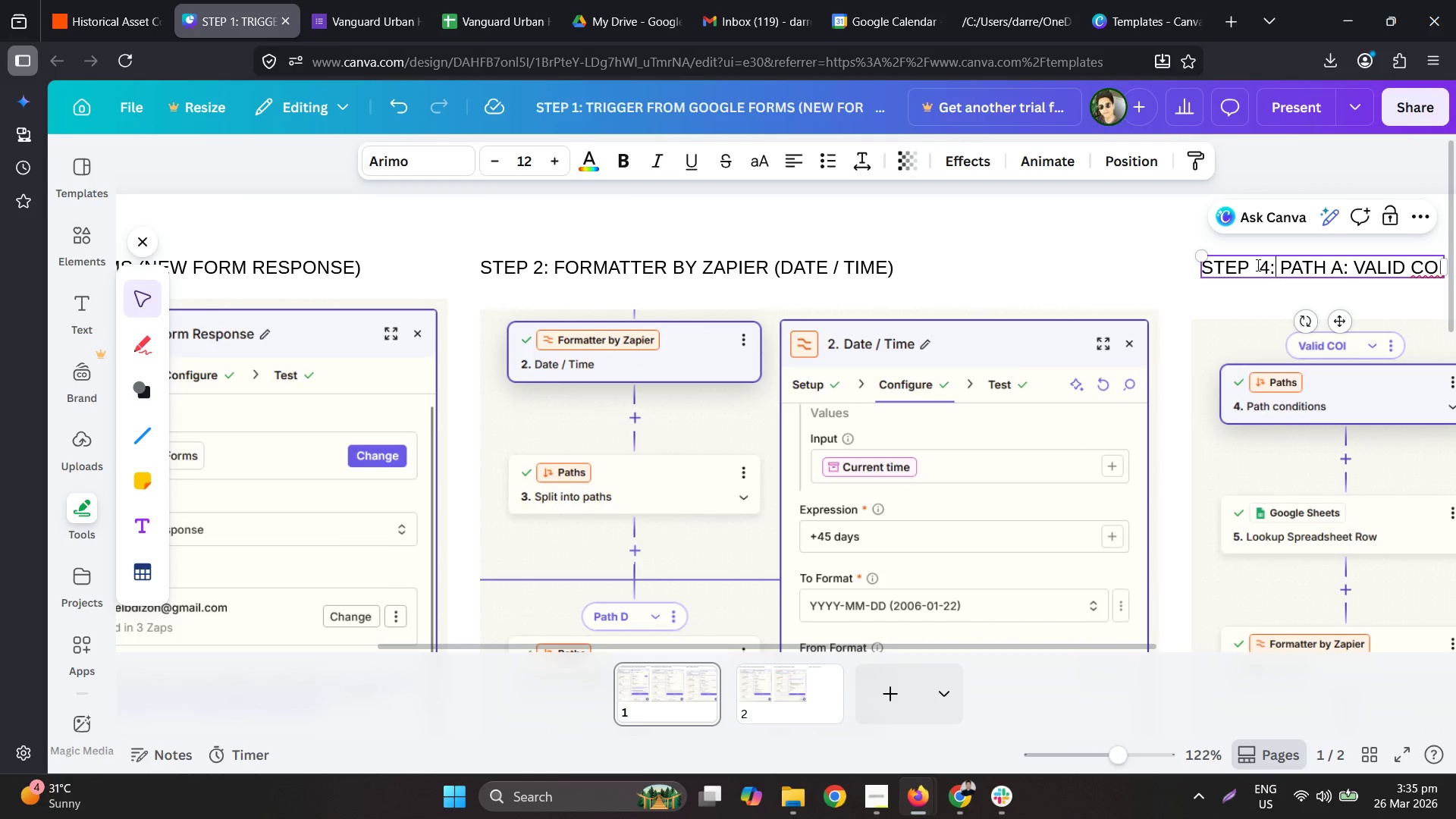 
triple_click([1257, 264])
 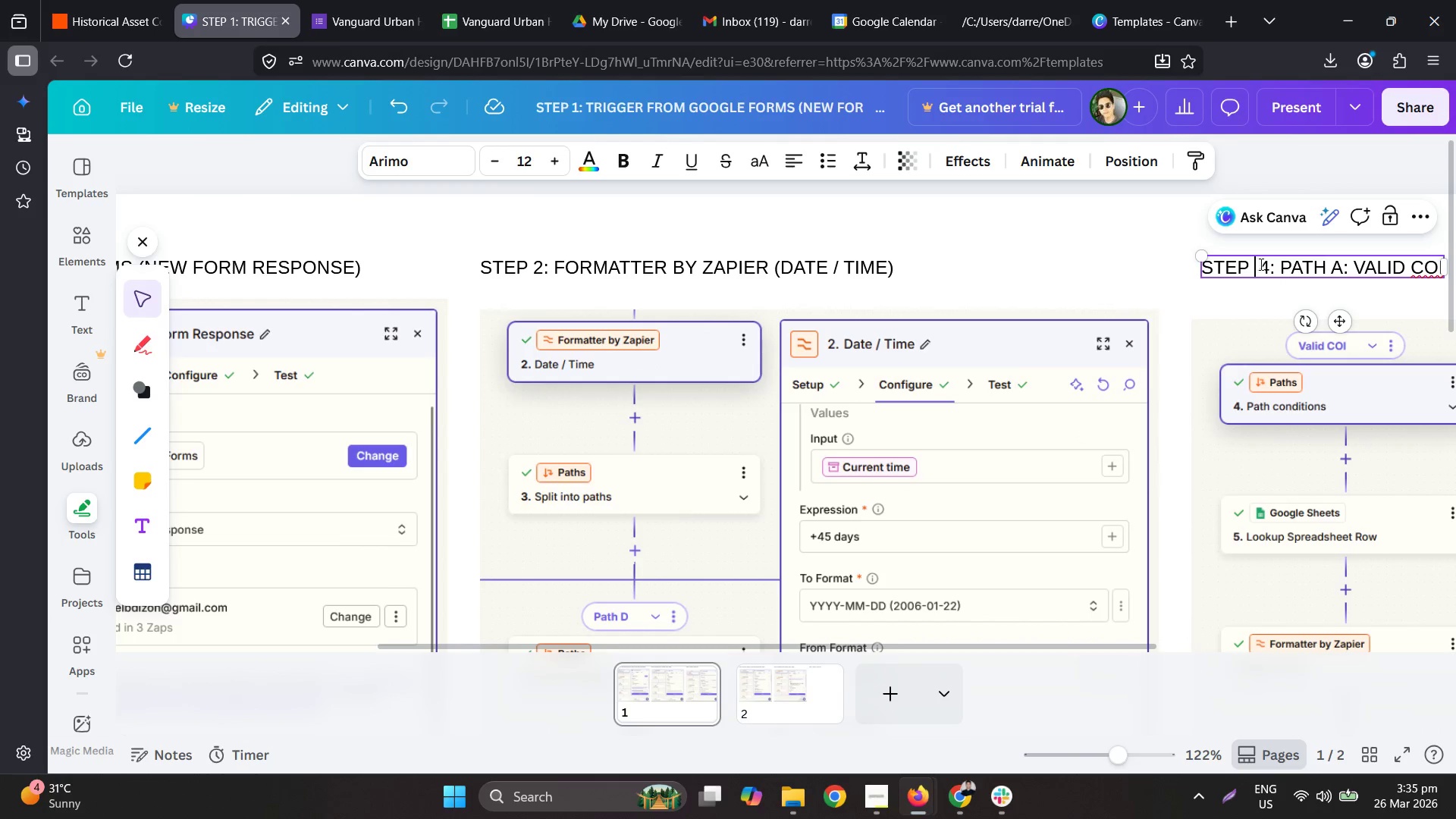 
left_click([1260, 264])
 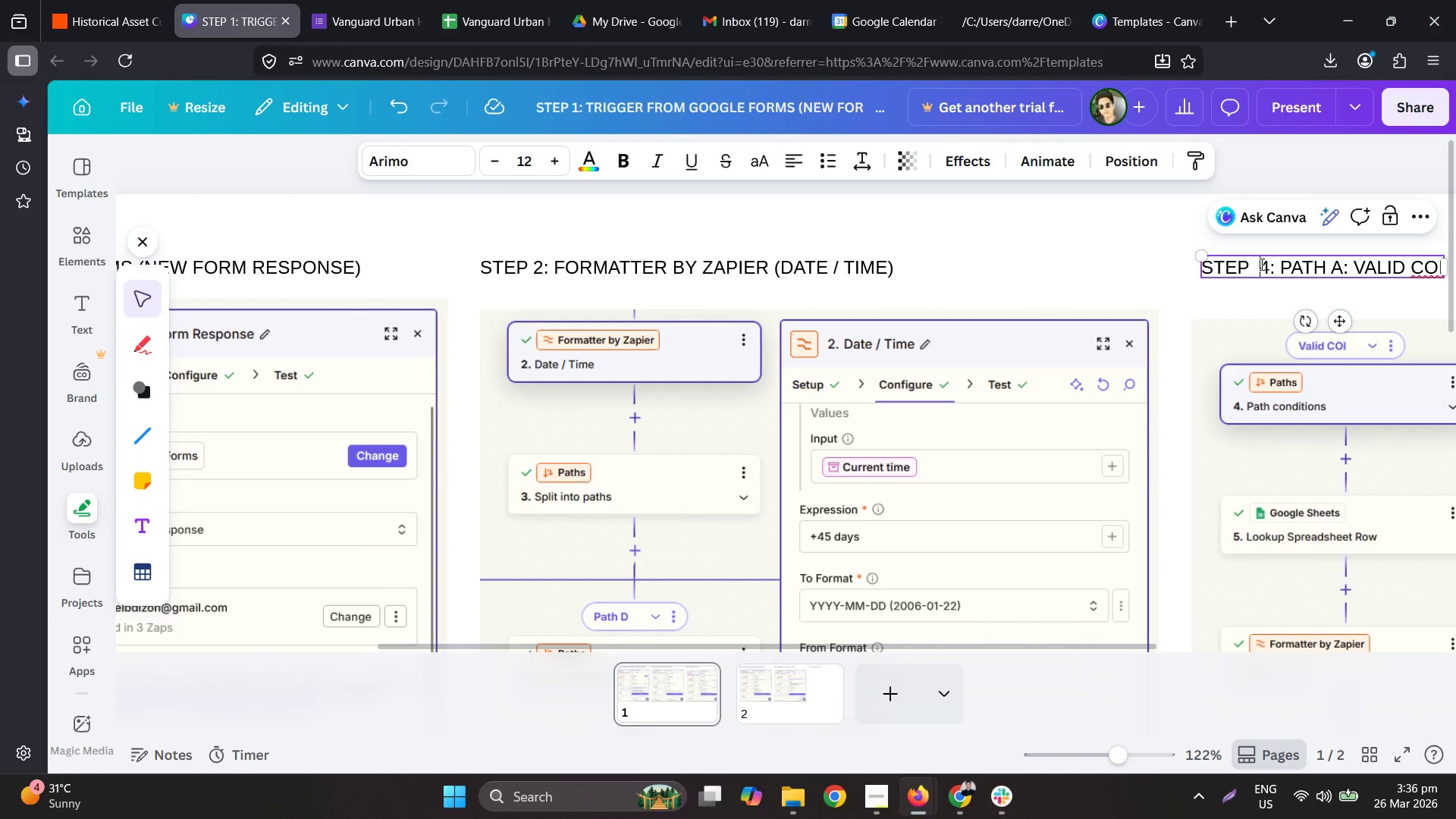 
key(Backspace)
 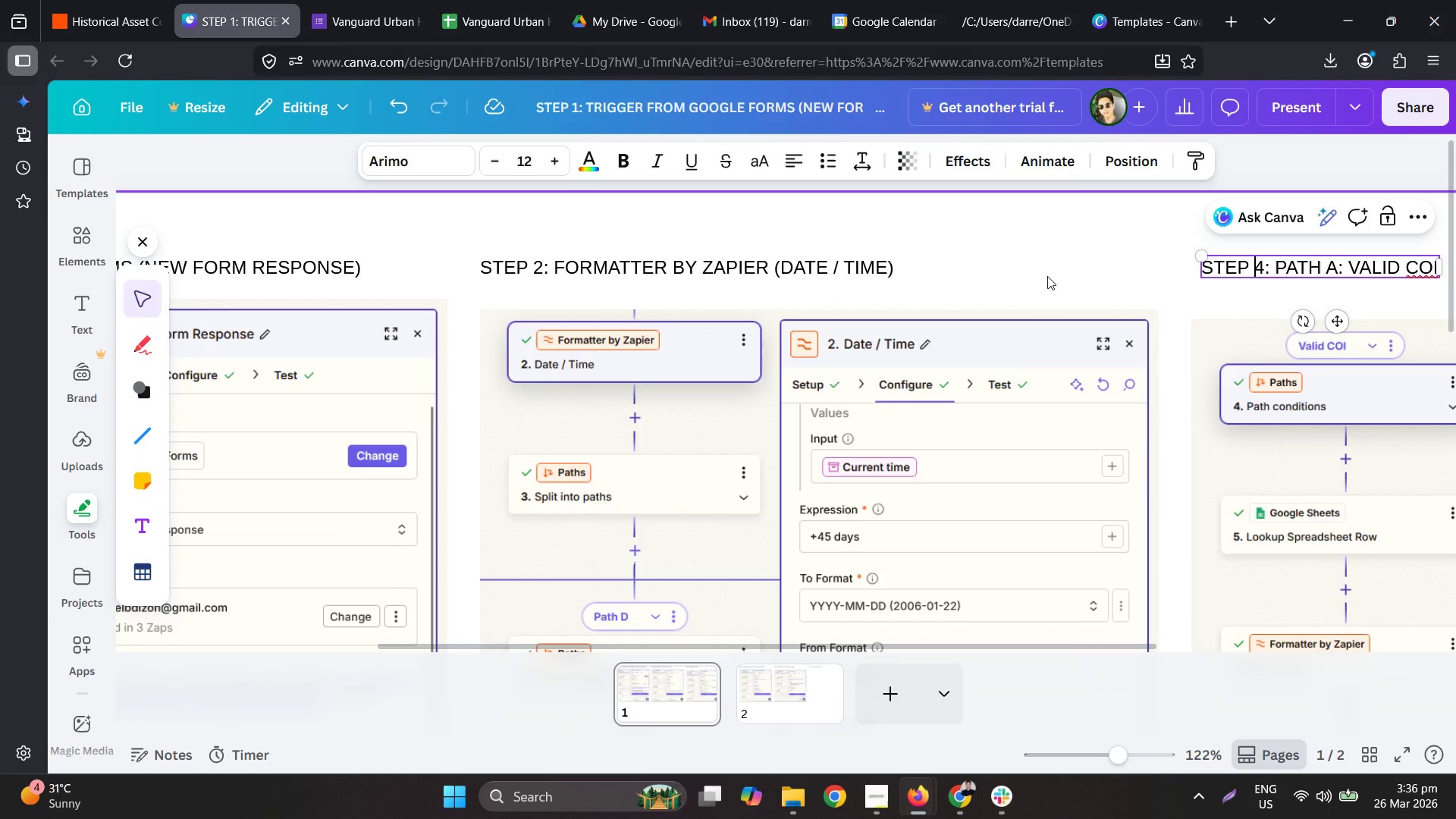 
left_click([1040, 256])
 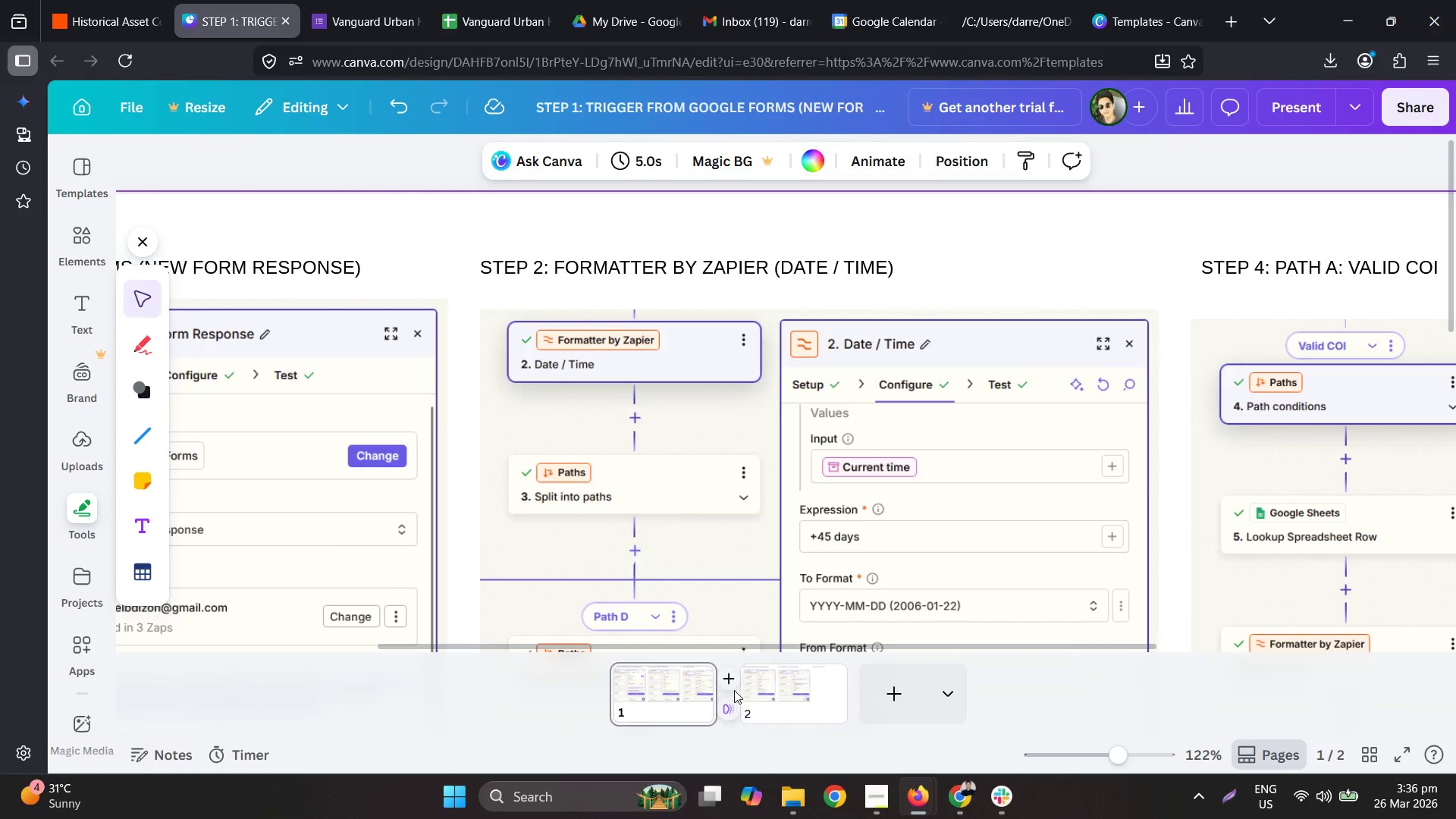 
left_click([770, 701])
 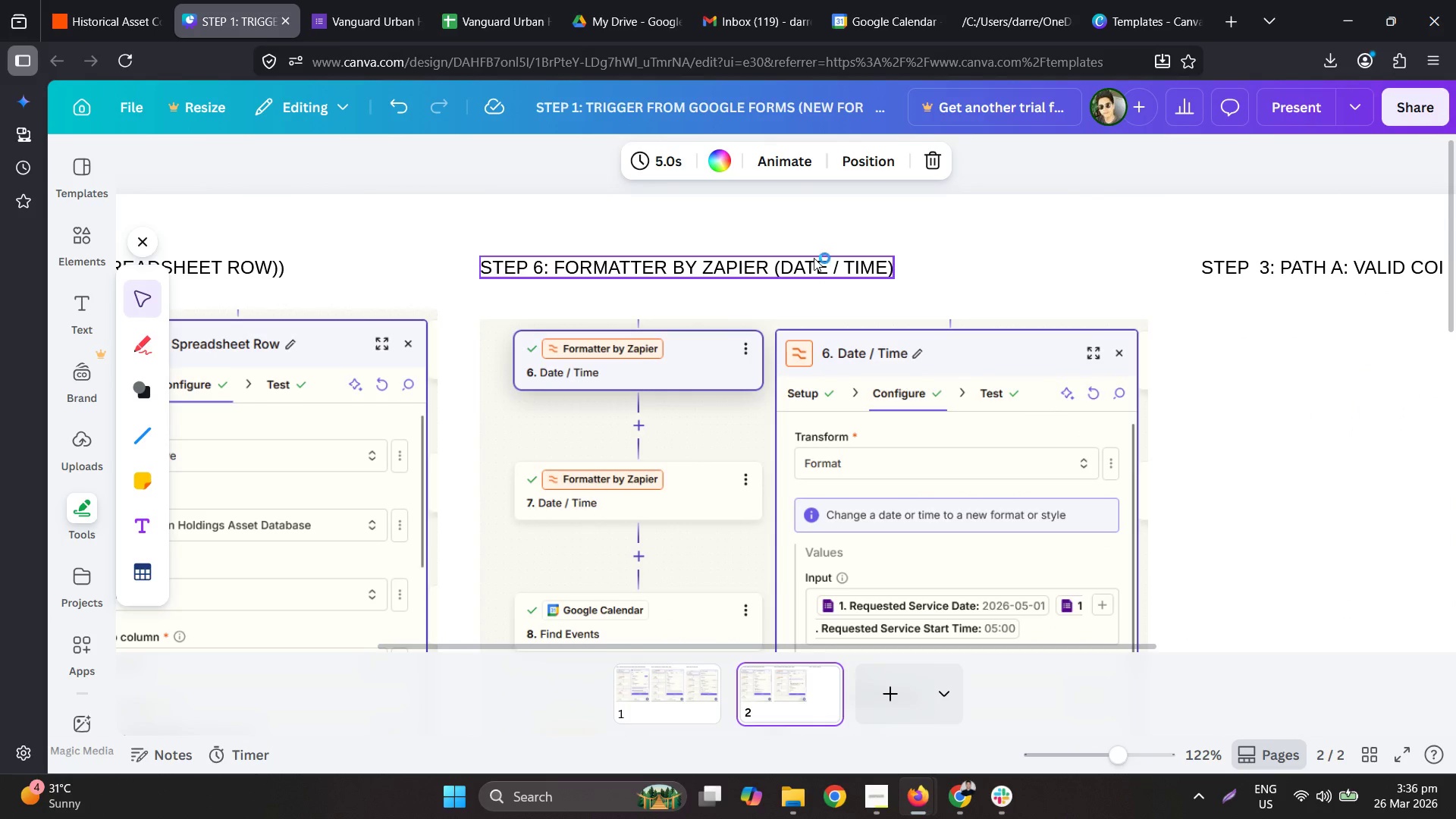 
scroll: coordinate [845, 301], scroll_direction: up, amount: 1.0
 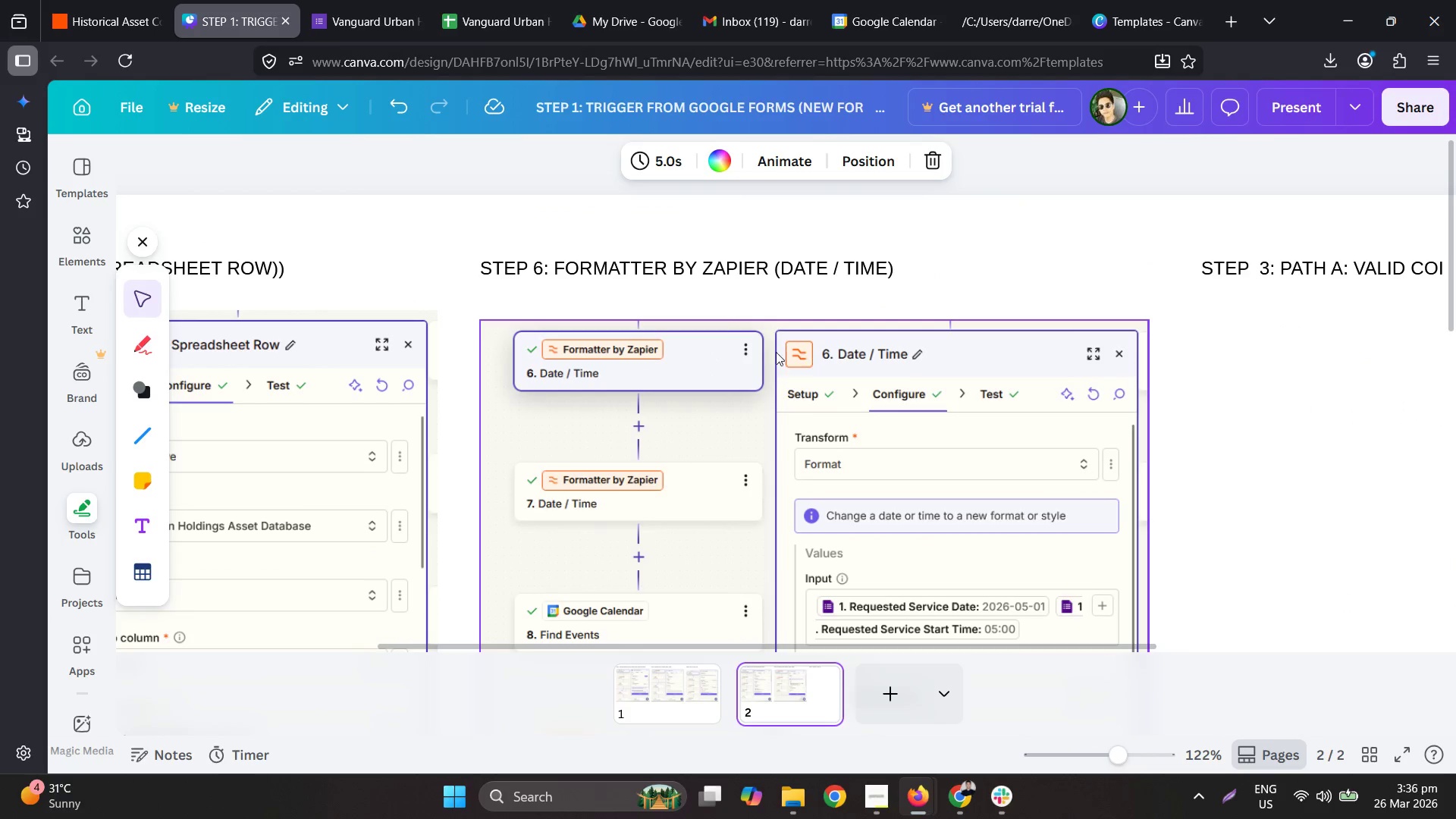 
hold_key(key=ControlLeft, duration=0.39)
 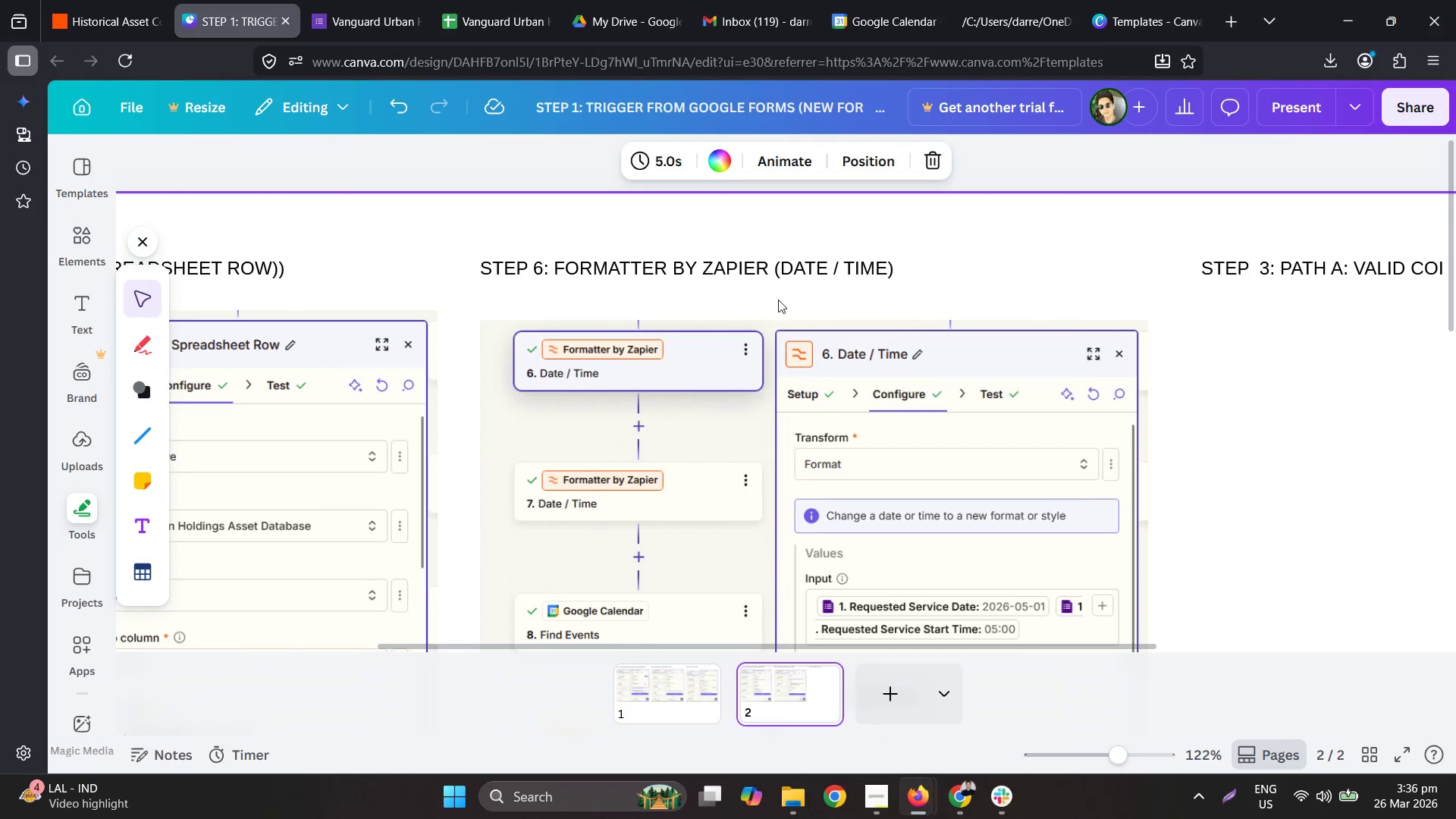 
left_click_drag(start_coordinate=[685, 375], to_coordinate=[686, 364])
 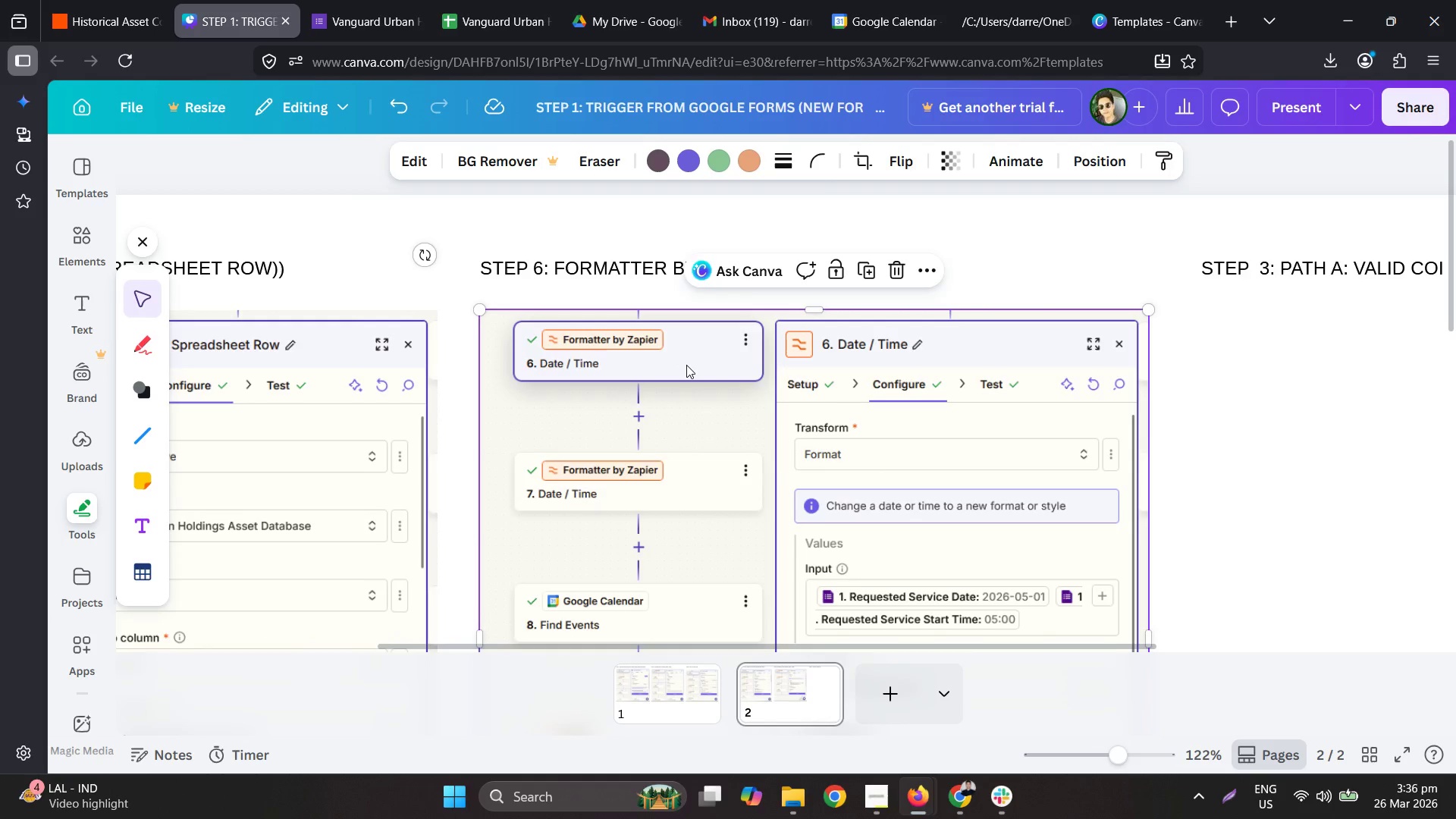 
hold_key(key=ControlLeft, duration=0.42)
 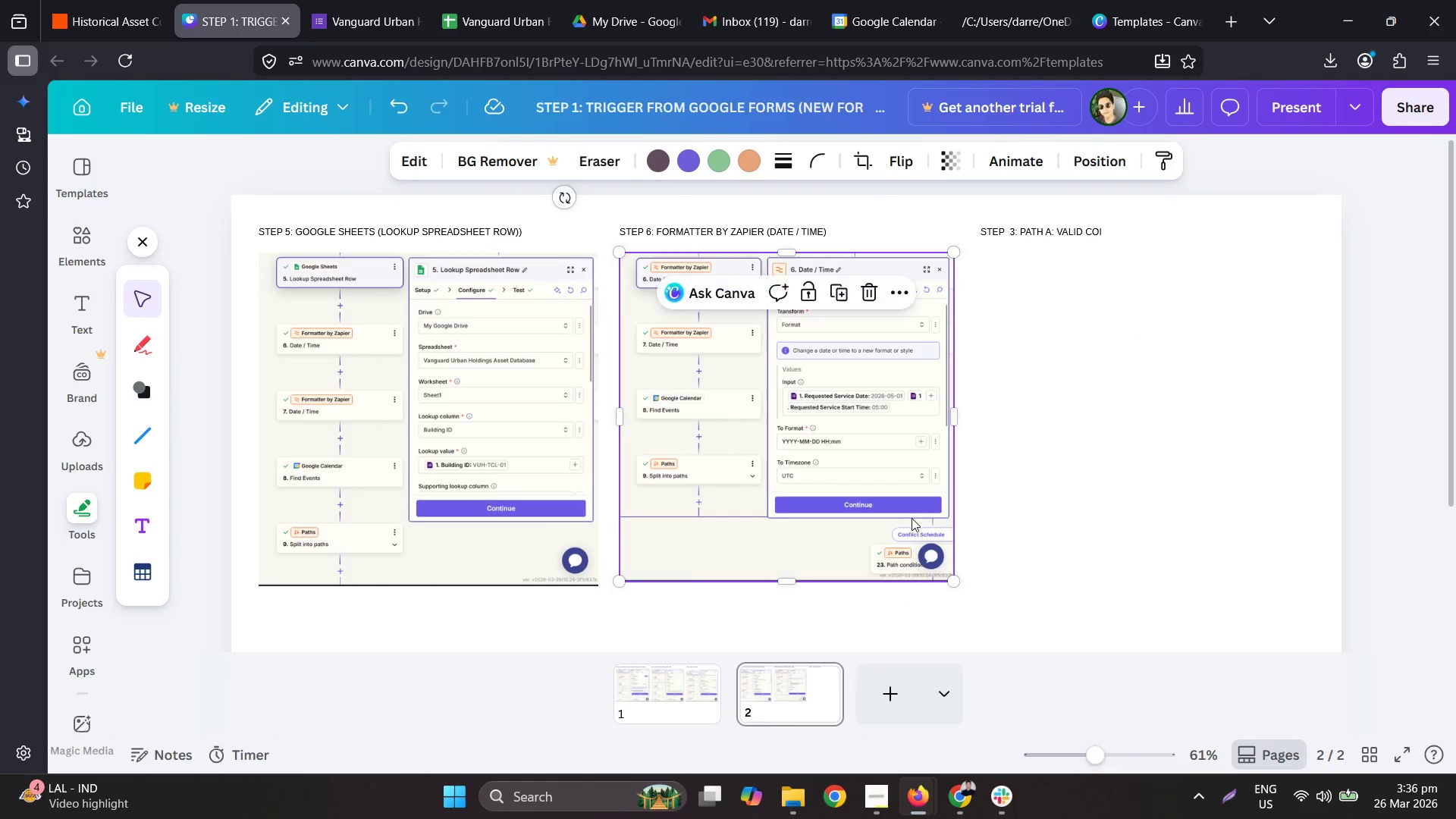 
key(Control+ControlLeft)
 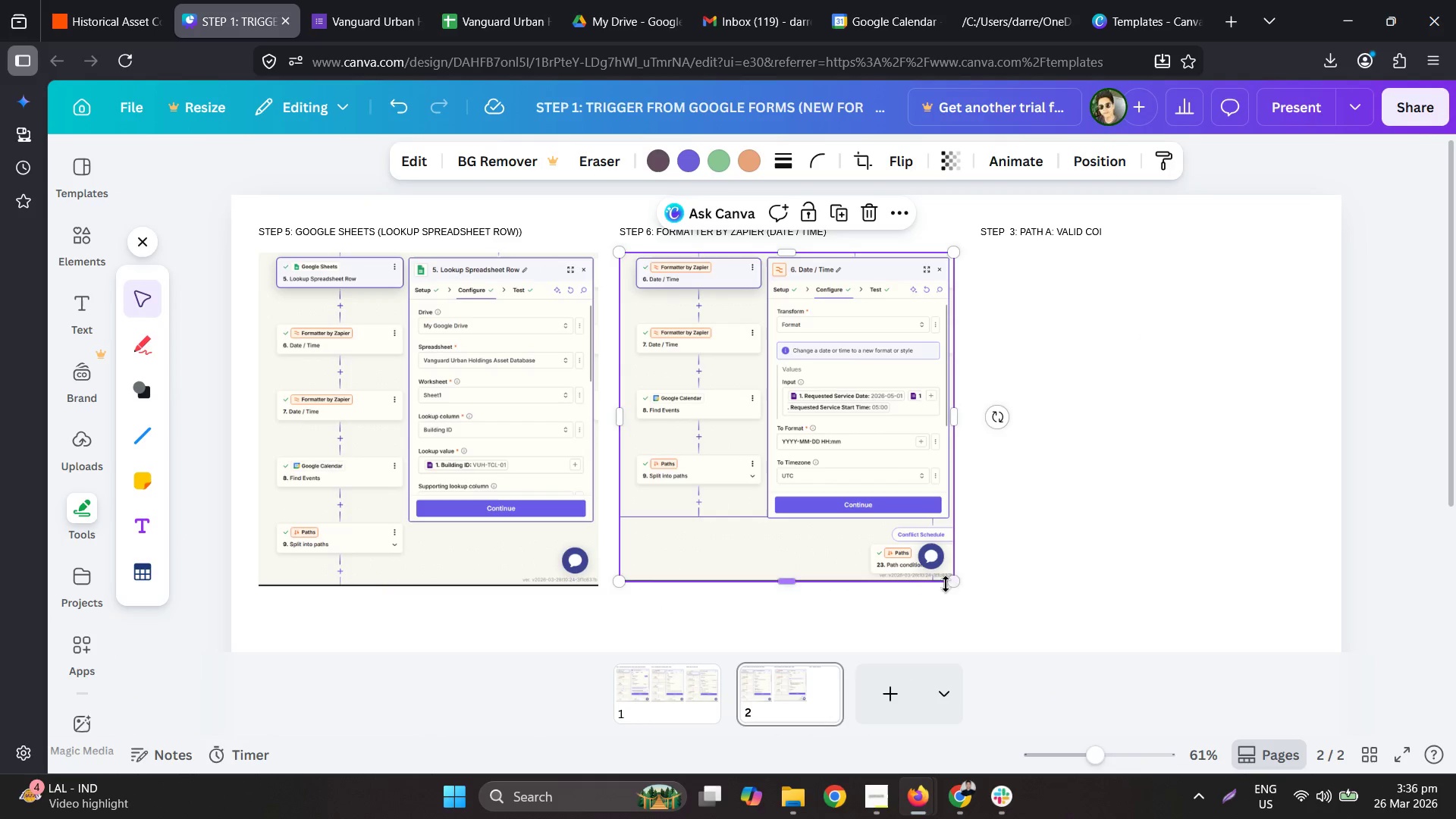 
scroll: coordinate [912, 517], scroll_direction: down, amount: 4.0
 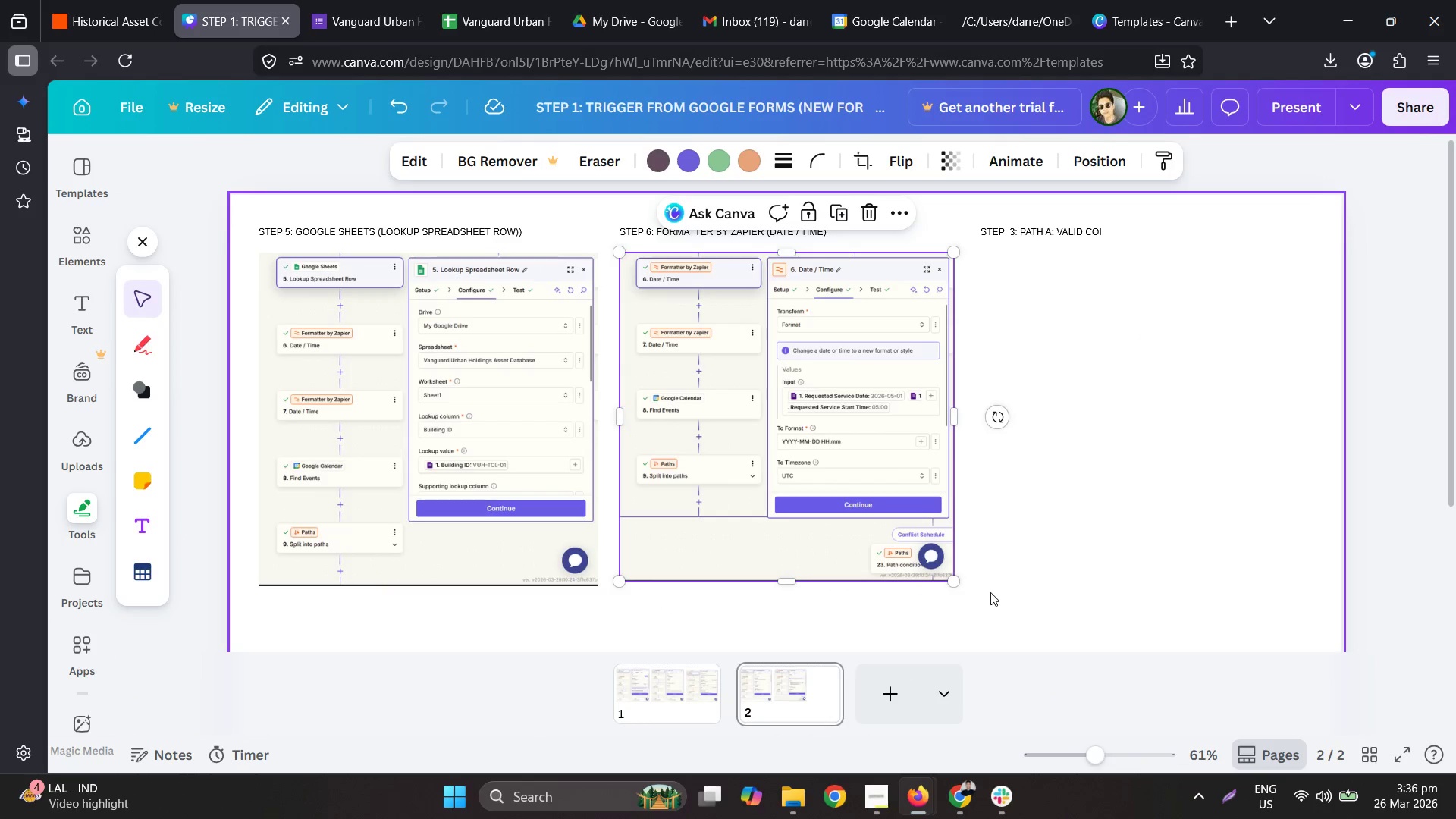 
left_click_drag(start_coordinate=[949, 583], to_coordinate=[954, 588])
 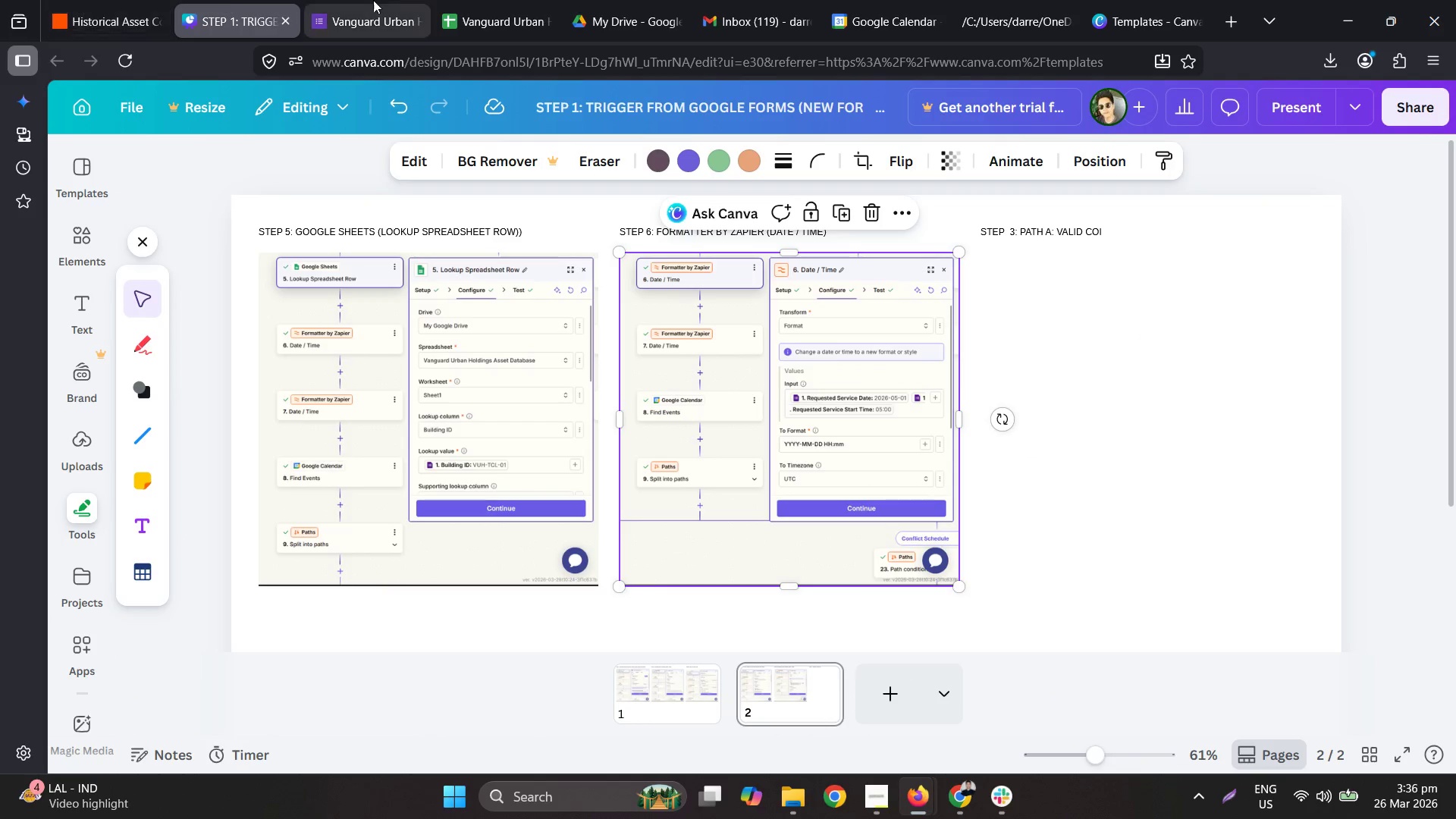 
left_click([399, 0])
 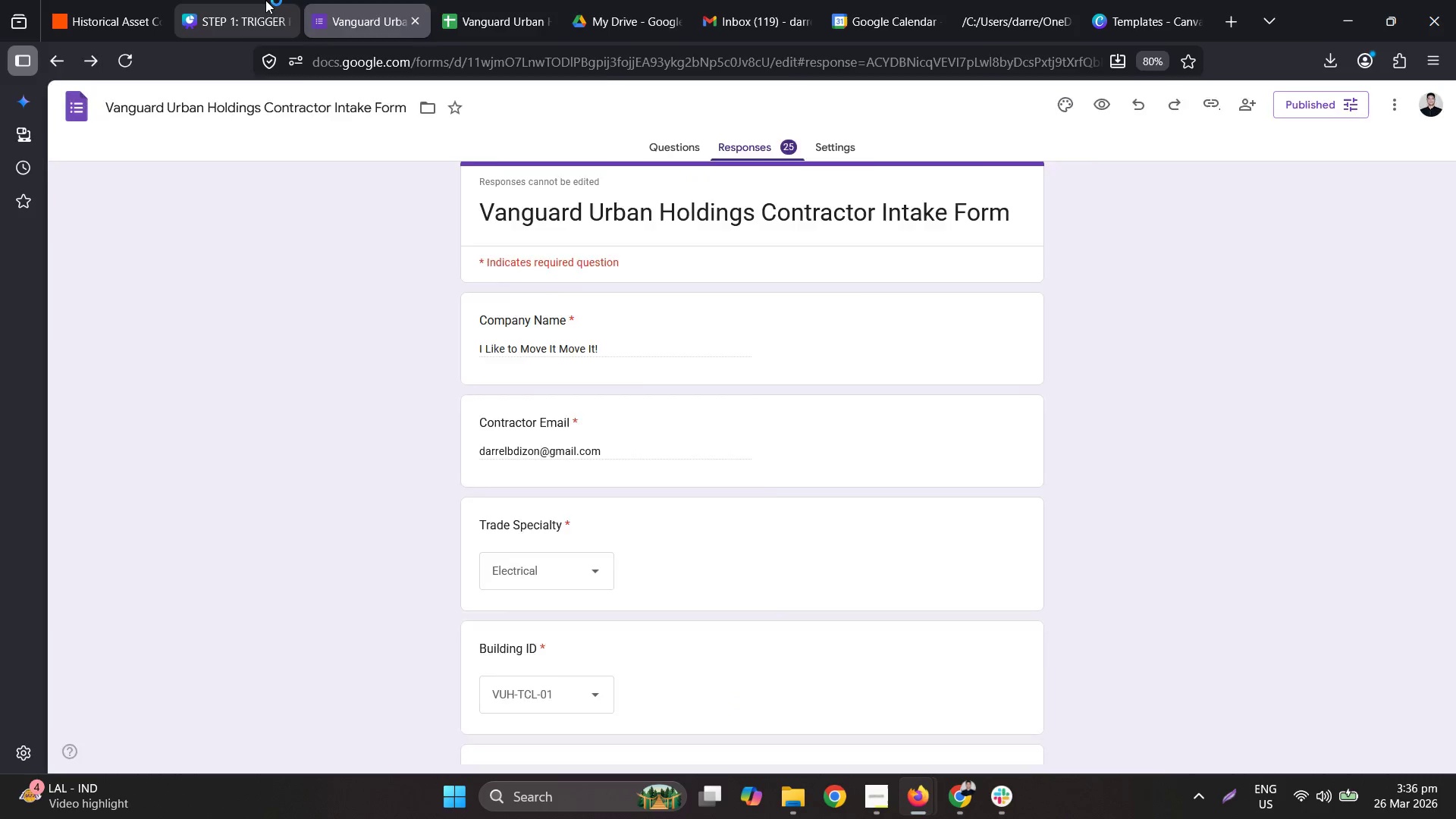 
double_click([119, 0])
 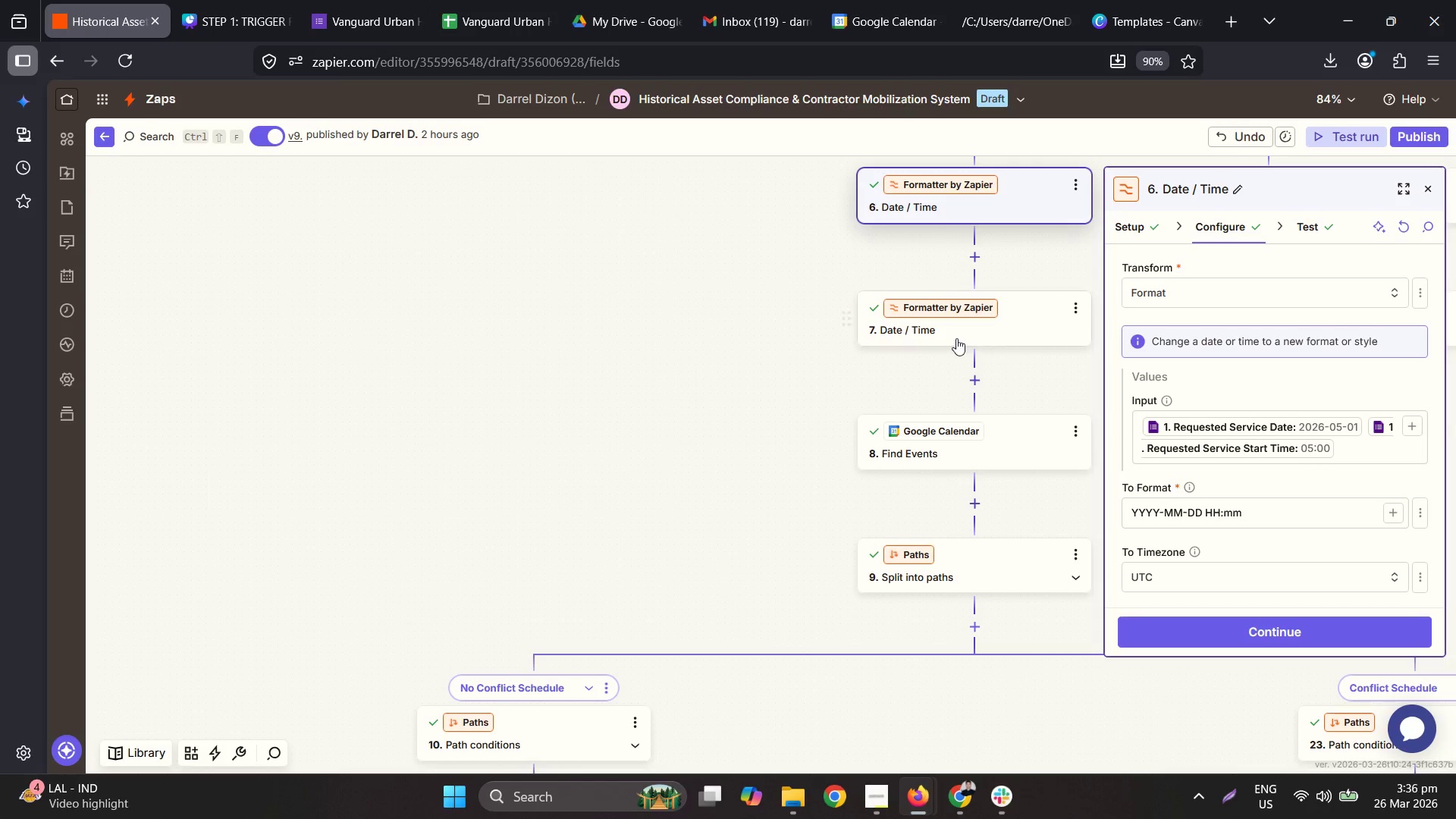 
left_click([956, 337])
 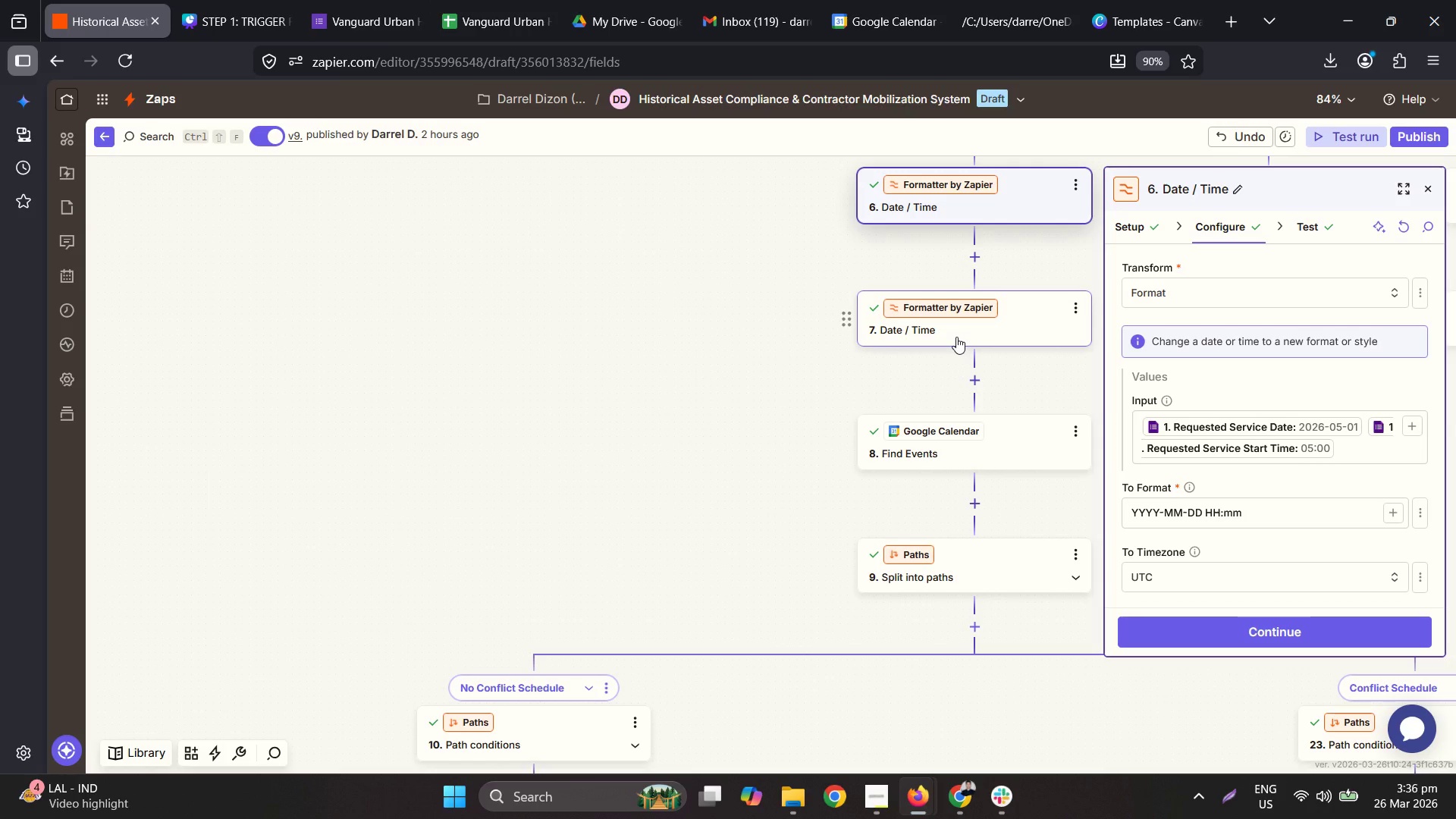 
left_click([956, 336])
 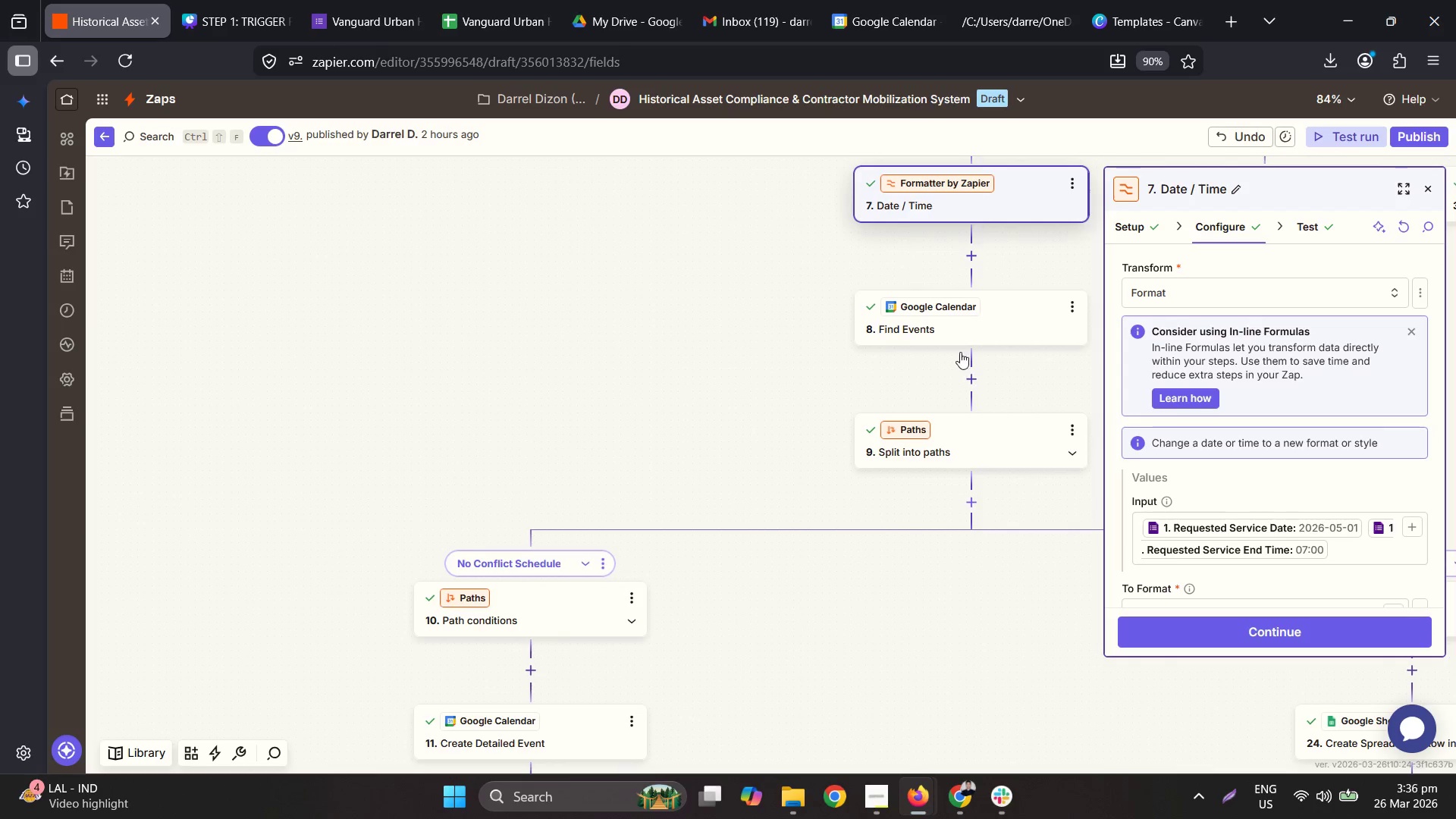 
wait(7.06)
 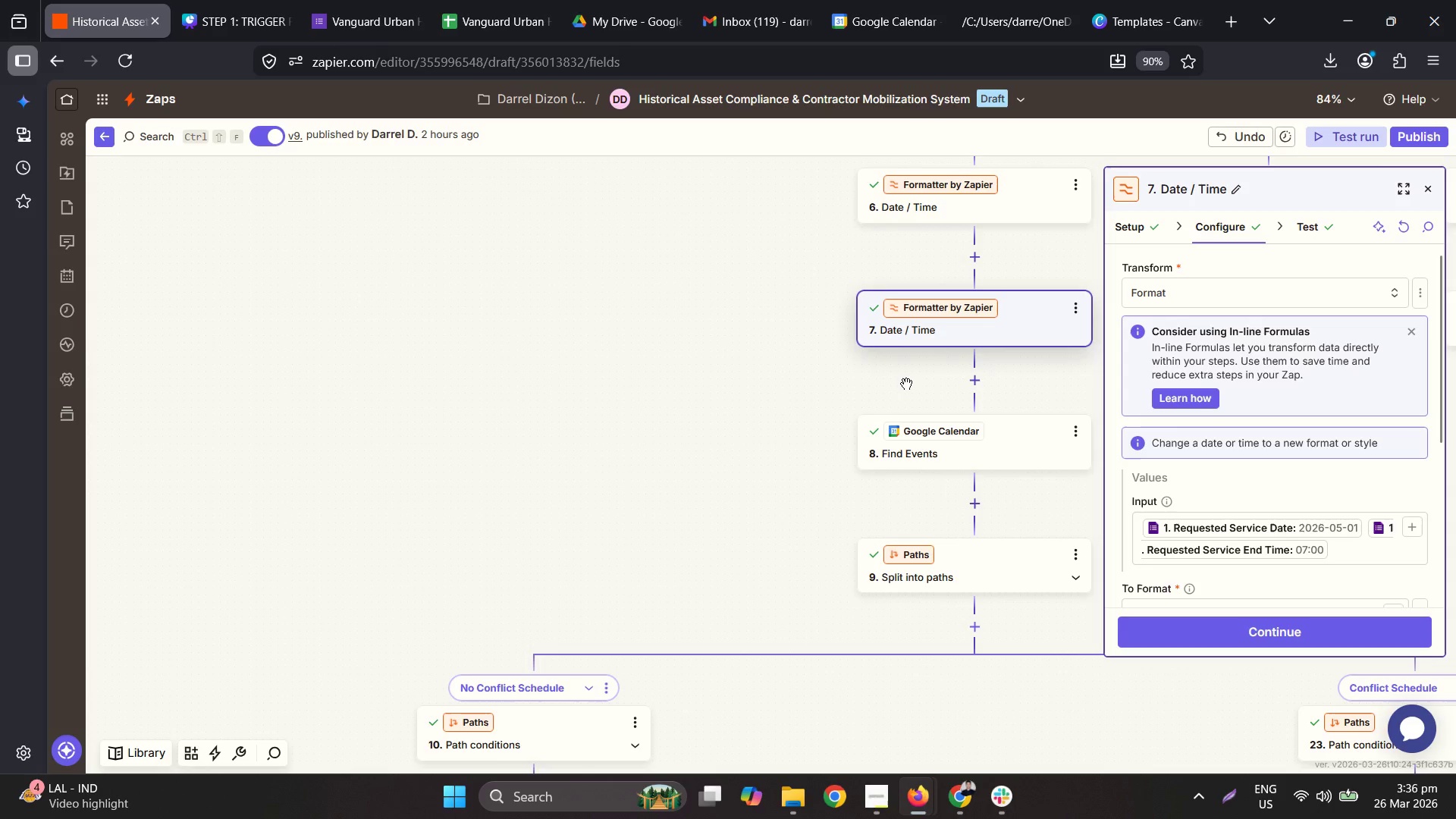 
left_click([1087, 447])
 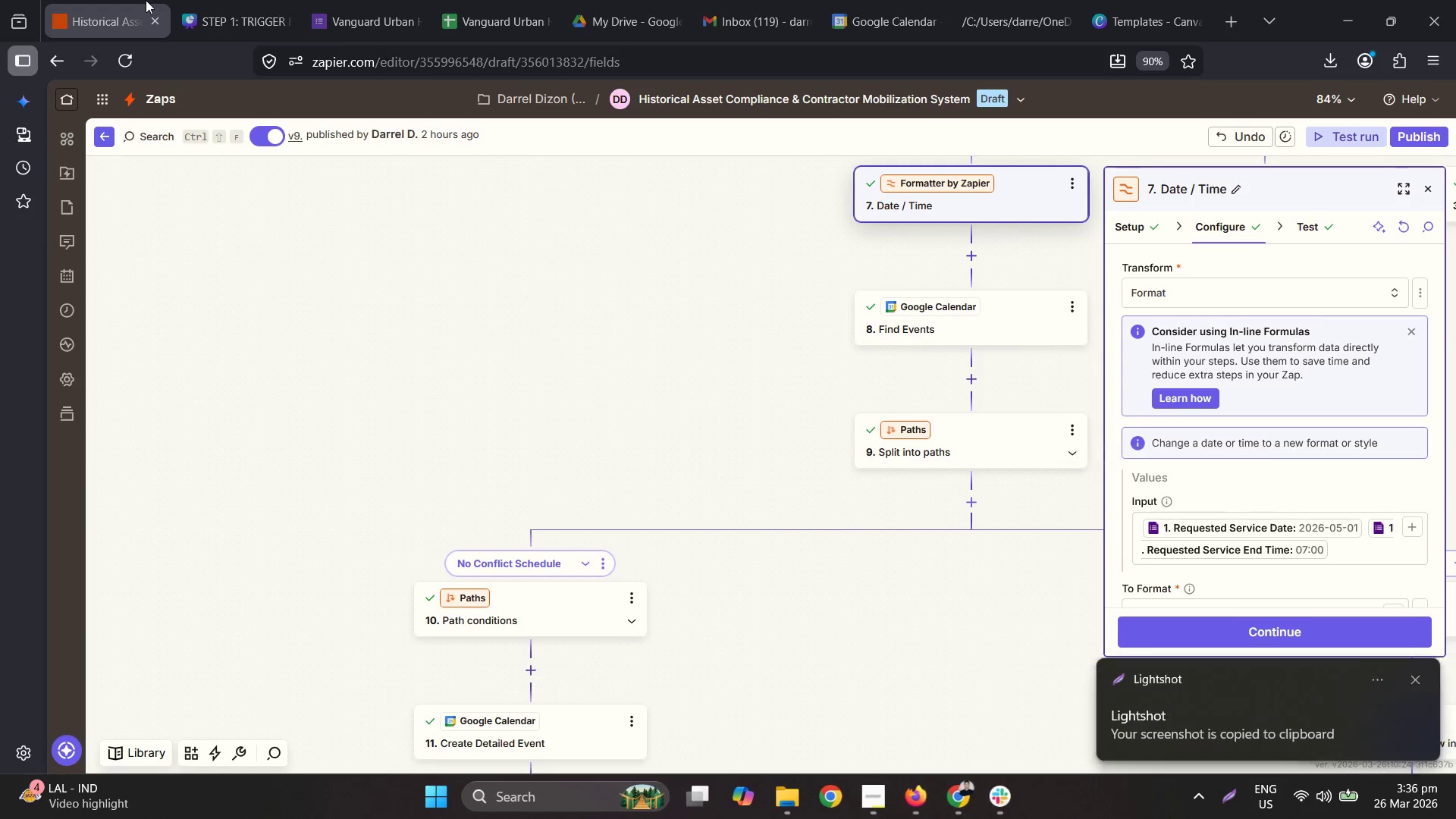 
left_click([227, 0])
 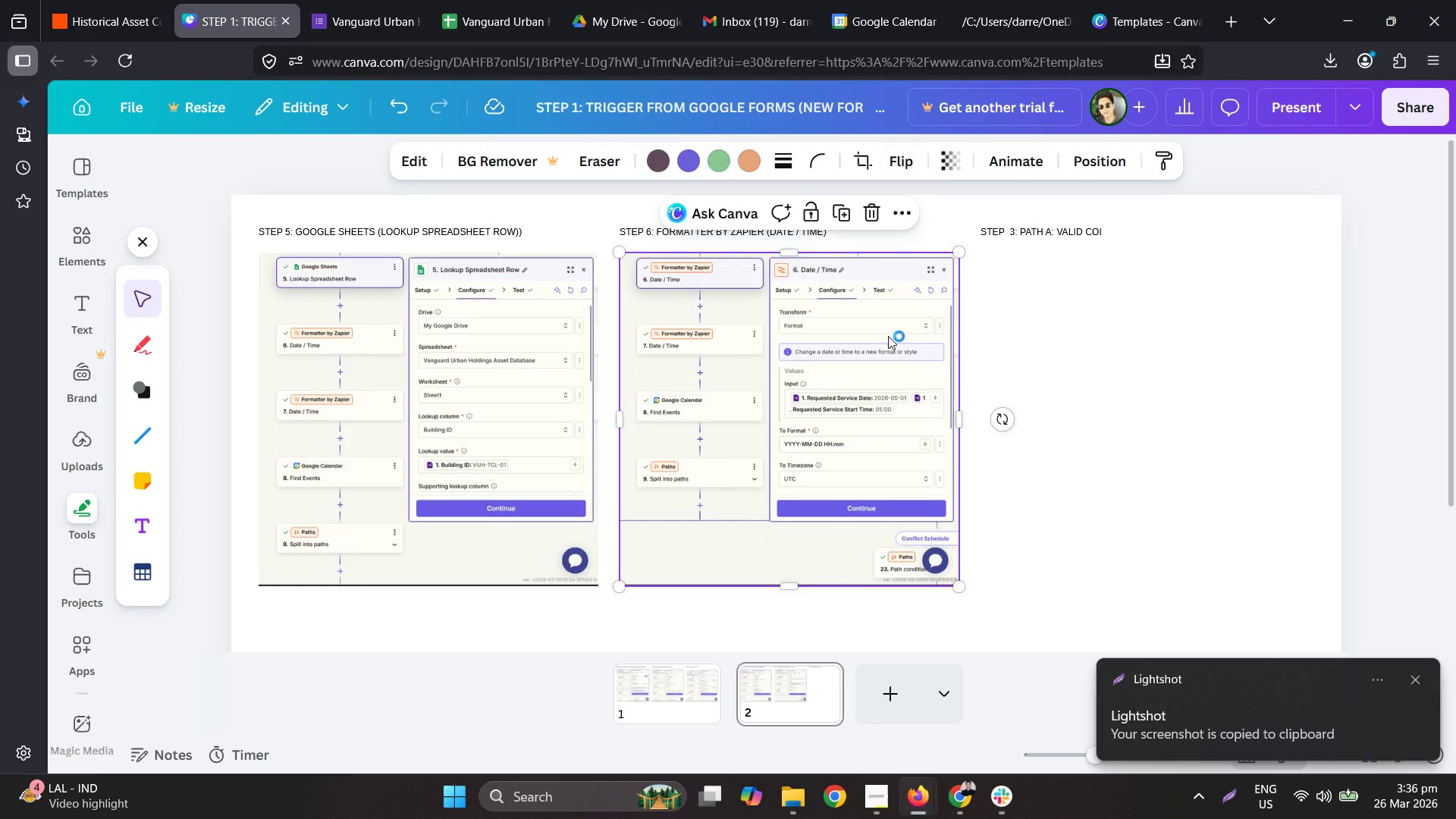 
key(Control+ControlLeft)
 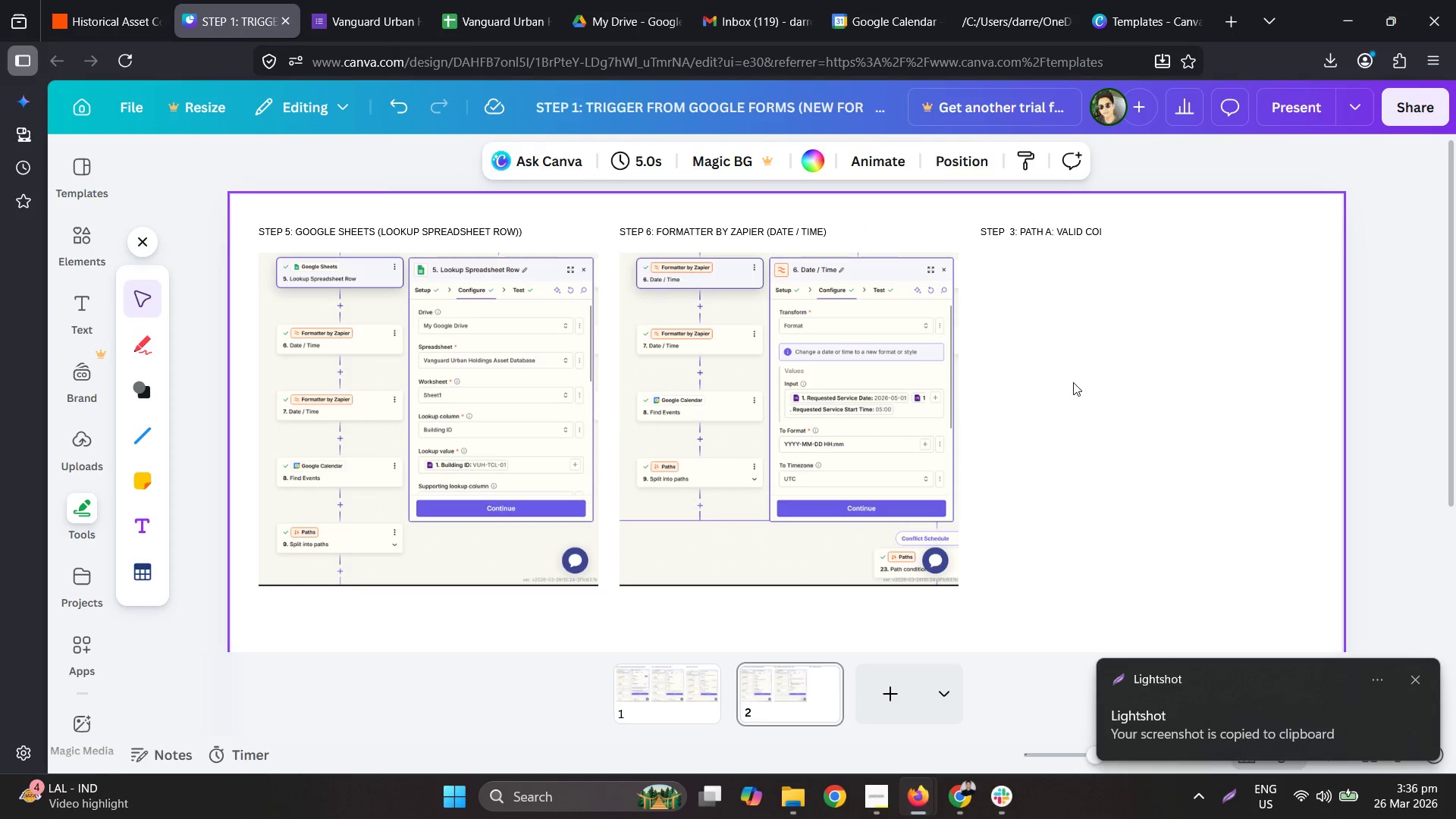 
key(Control+ControlLeft)
 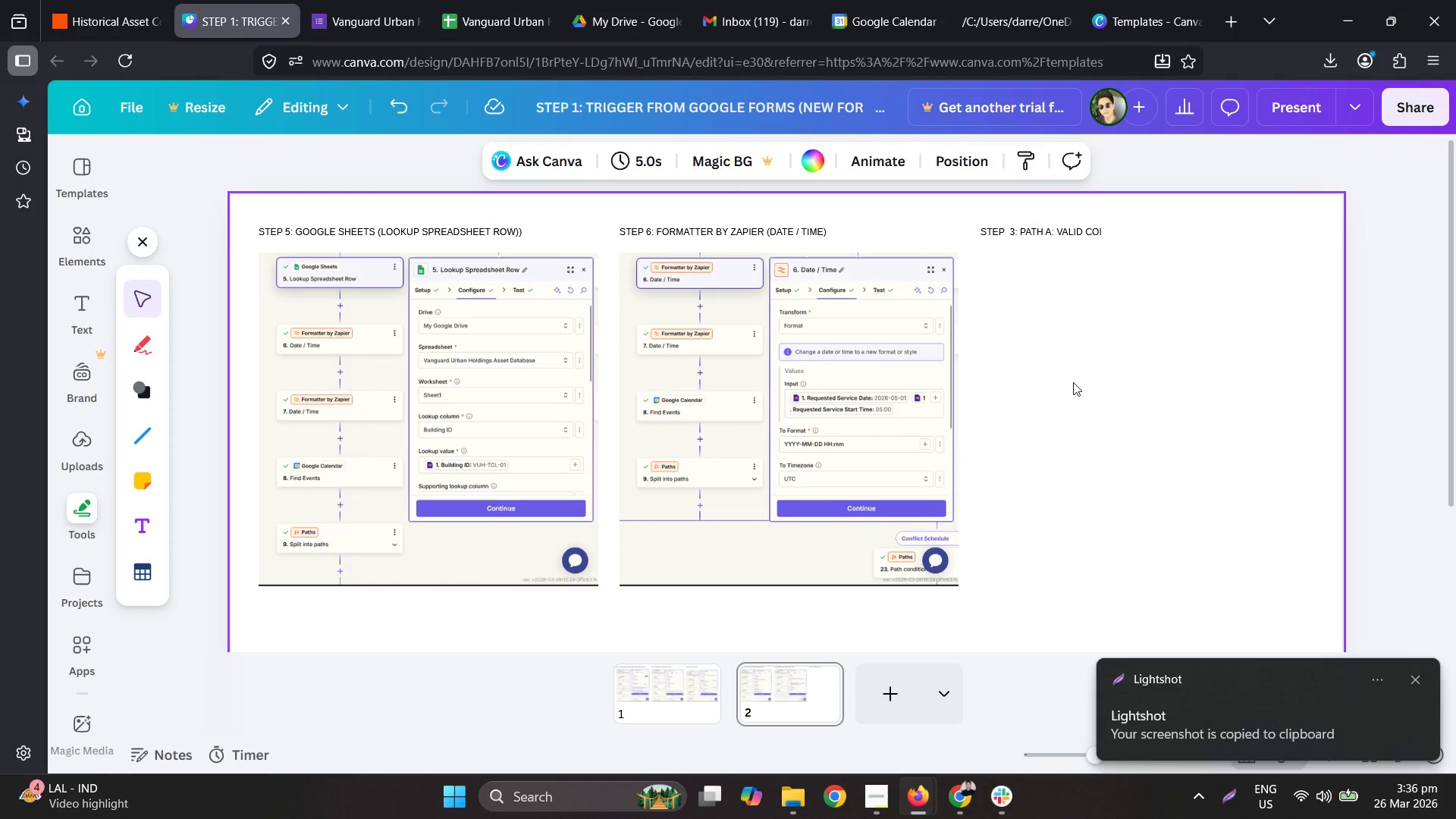 
key(Control+V)
 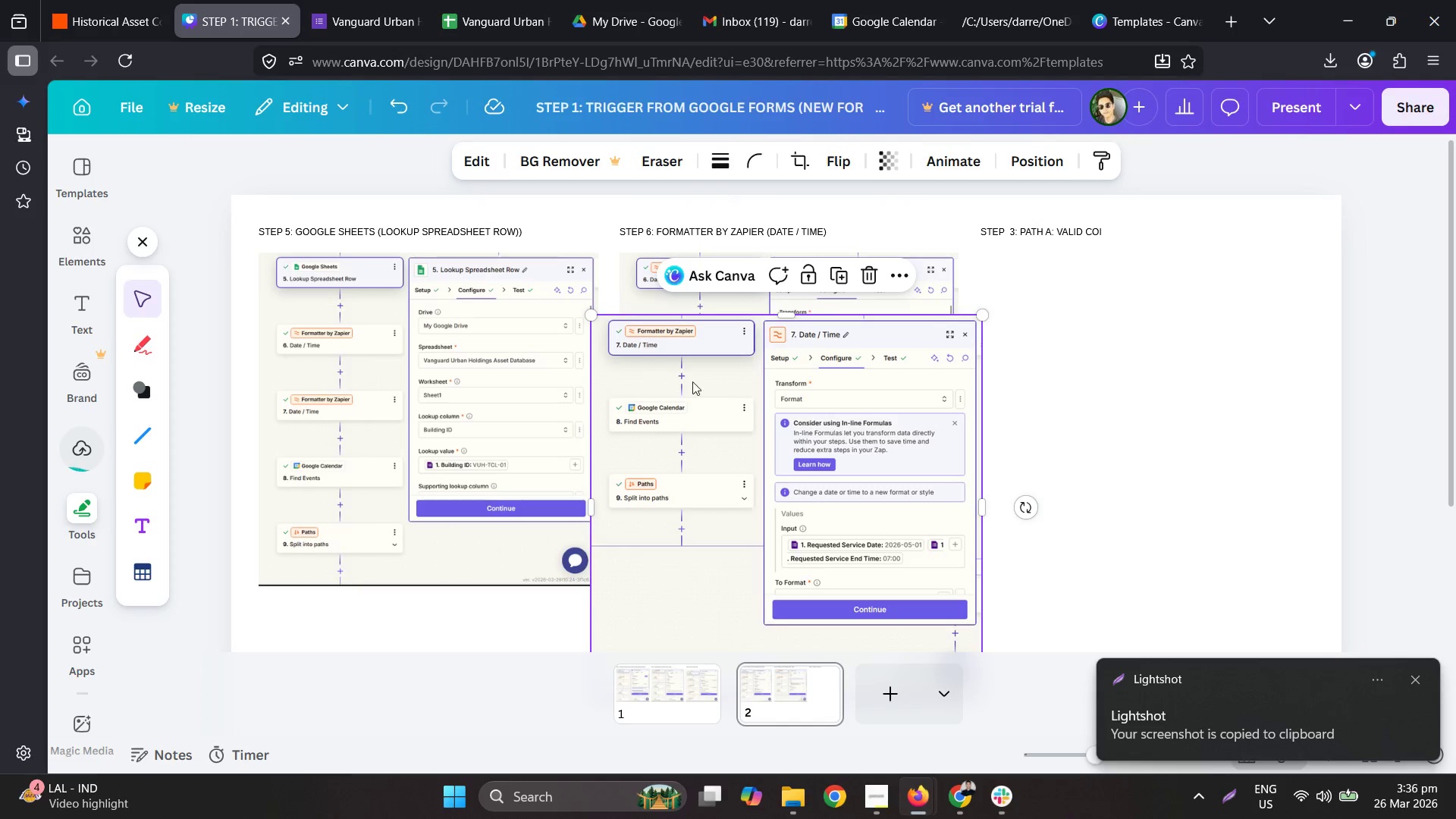 
left_click_drag(start_coordinate=[610, 375], to_coordinate=[996, 315])
 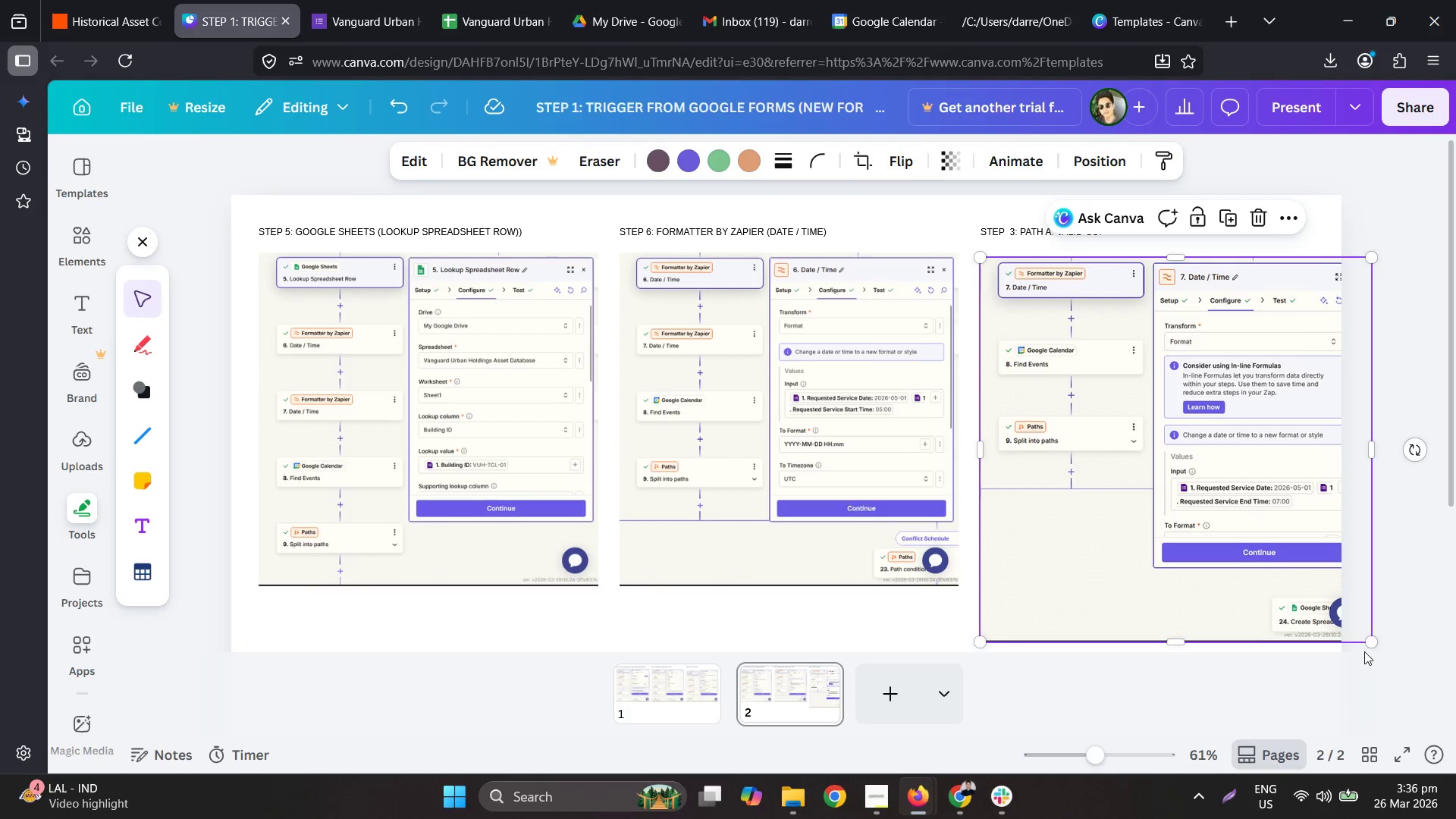 
left_click_drag(start_coordinate=[1370, 640], to_coordinate=[1307, 587])
 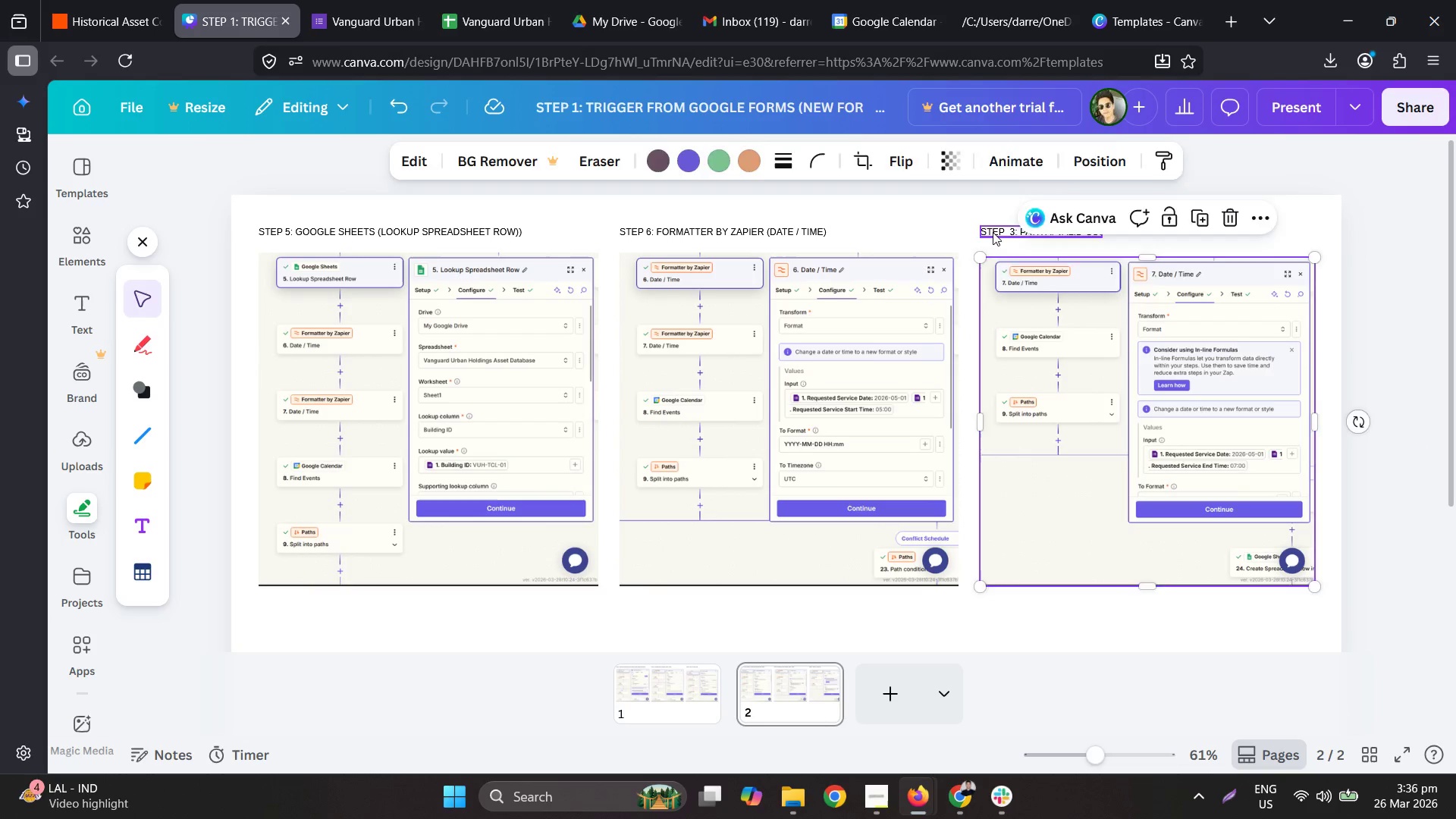 
double_click([993, 232])
 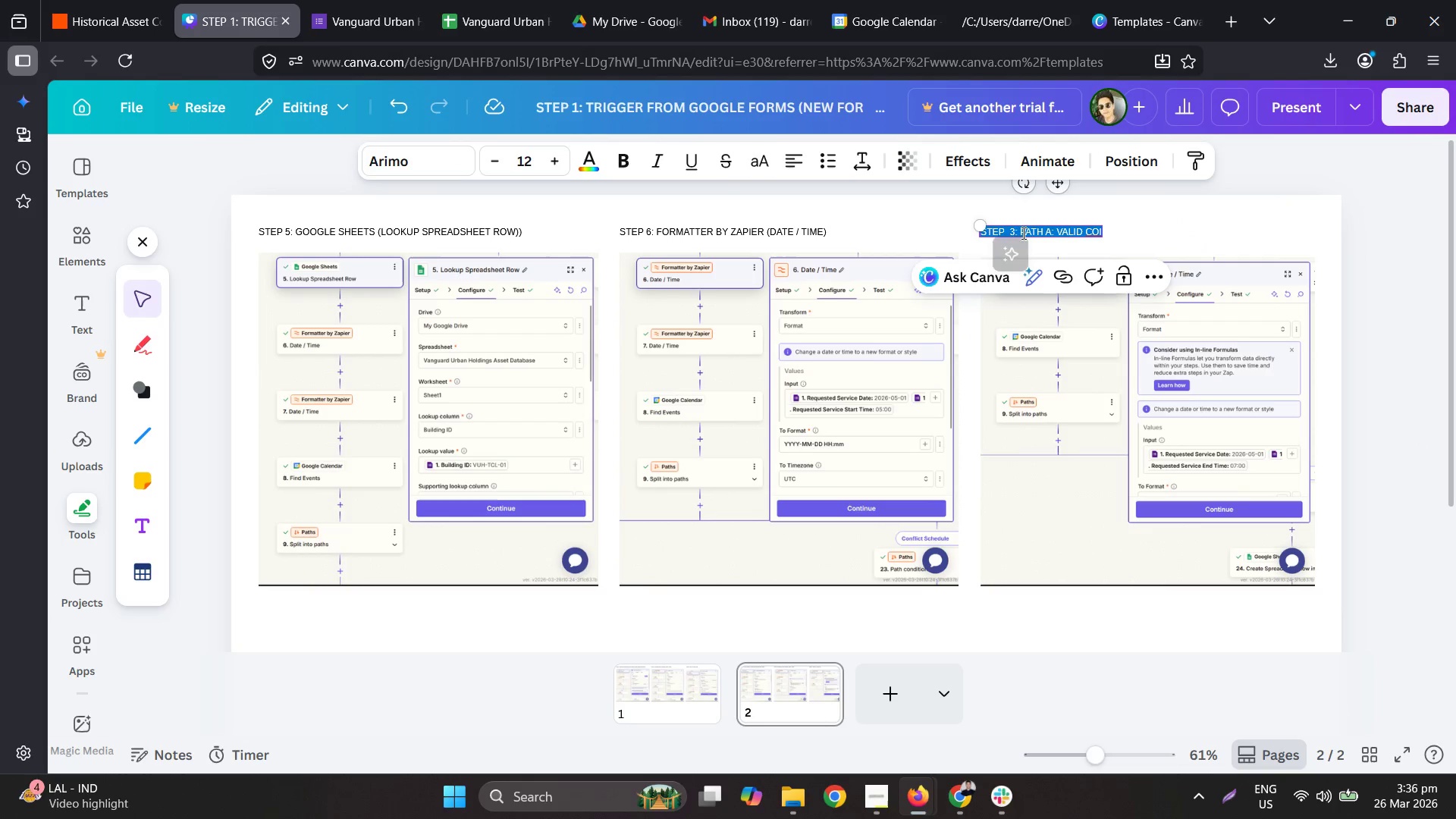 
left_click([1023, 232])
 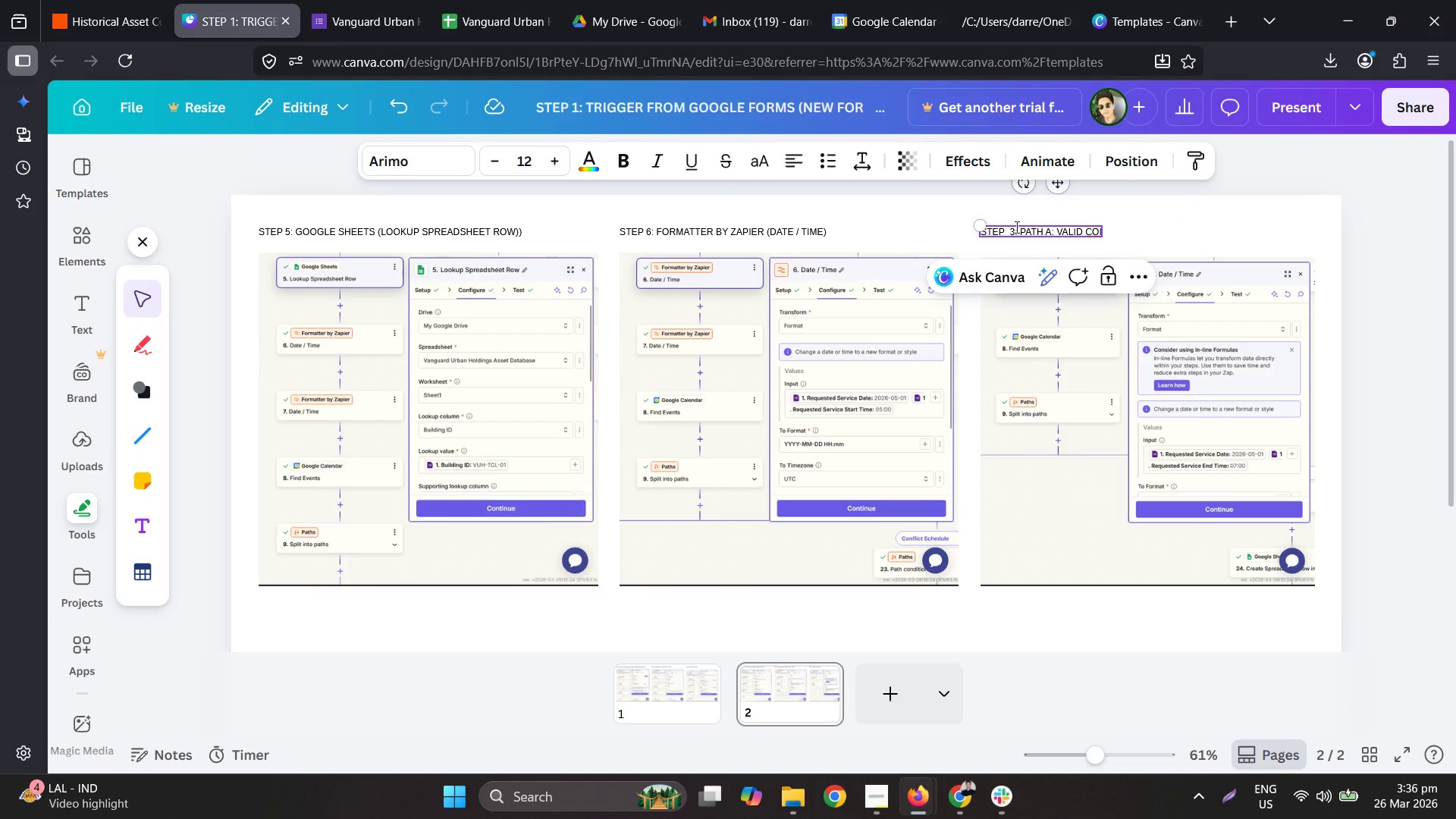 
left_click([1015, 226])
 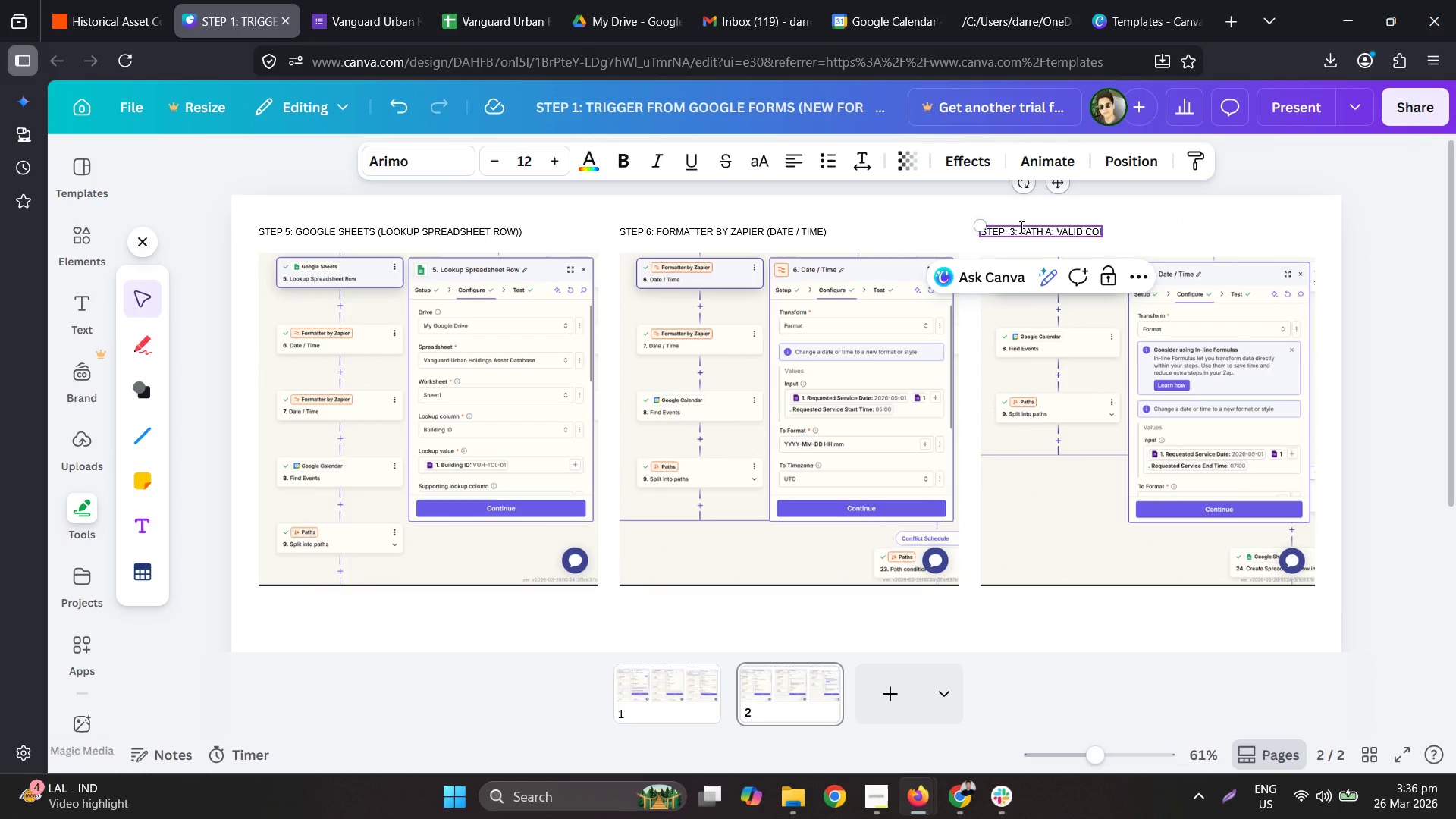 
left_click([1020, 227])
 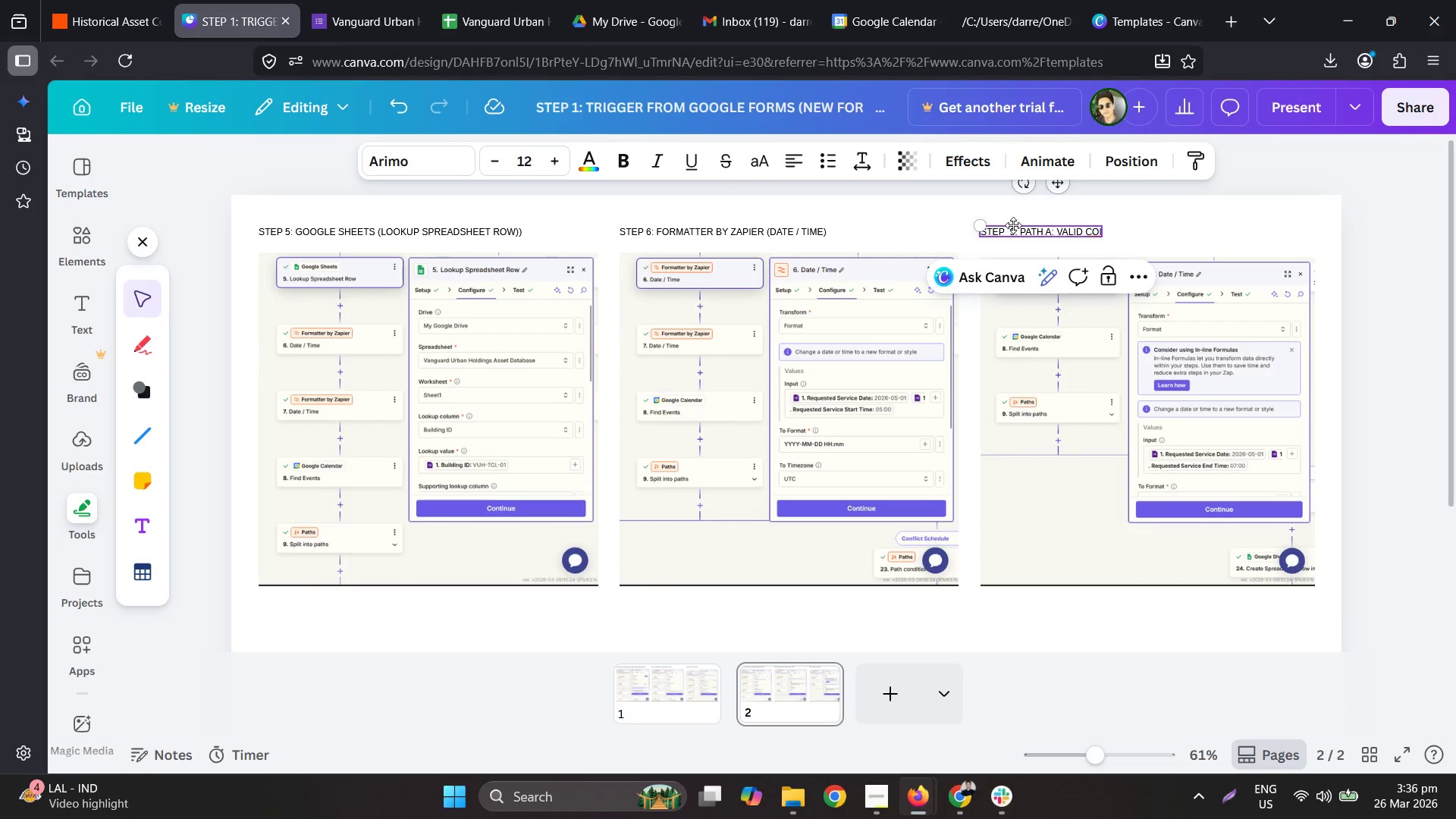 
left_click([1013, 225])
 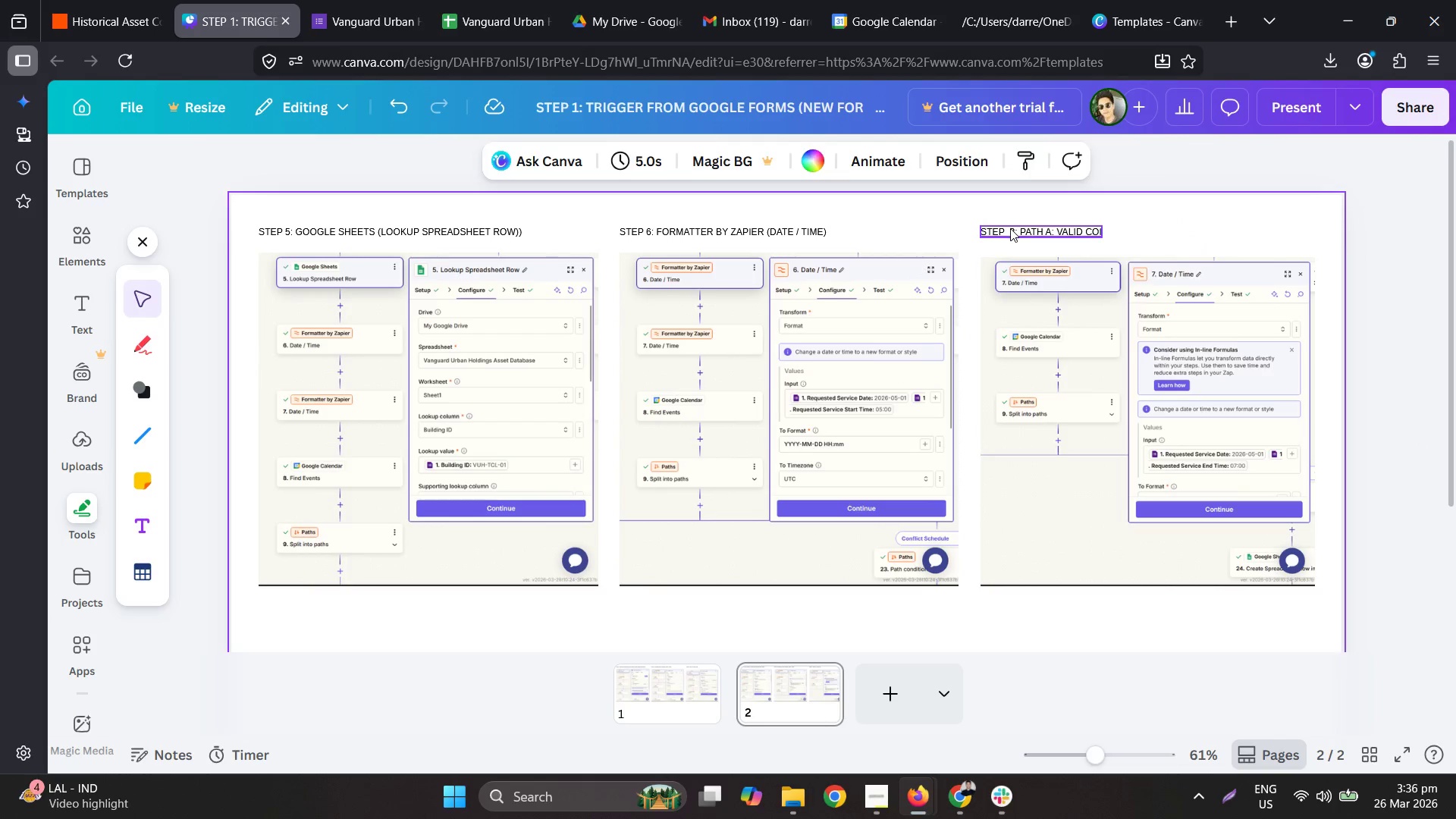 
double_click([1010, 228])
 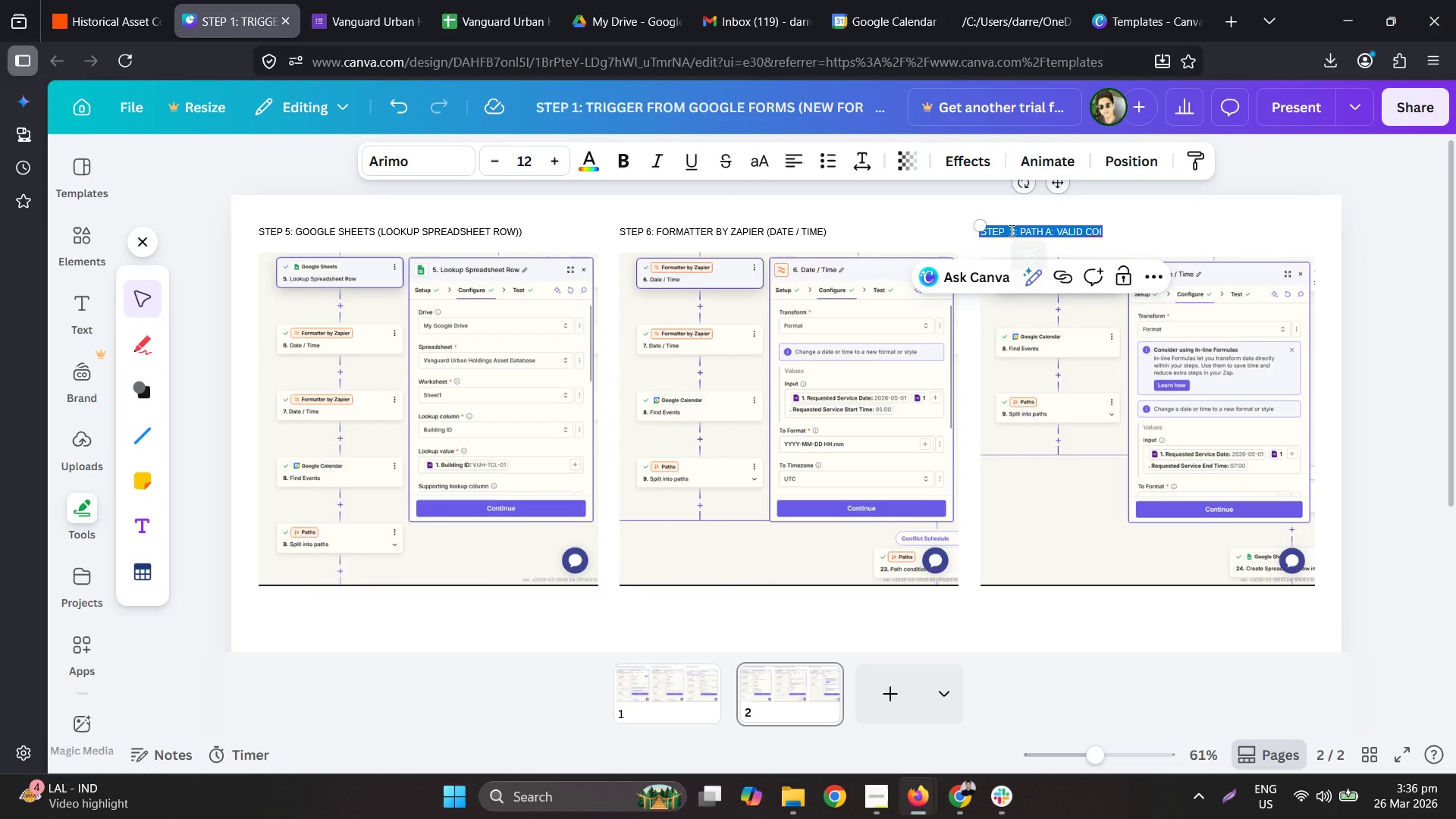 
hold_key(key=ControlLeft, duration=0.86)
scroll: coordinate [1016, 213], scroll_direction: up, amount: 4.0
 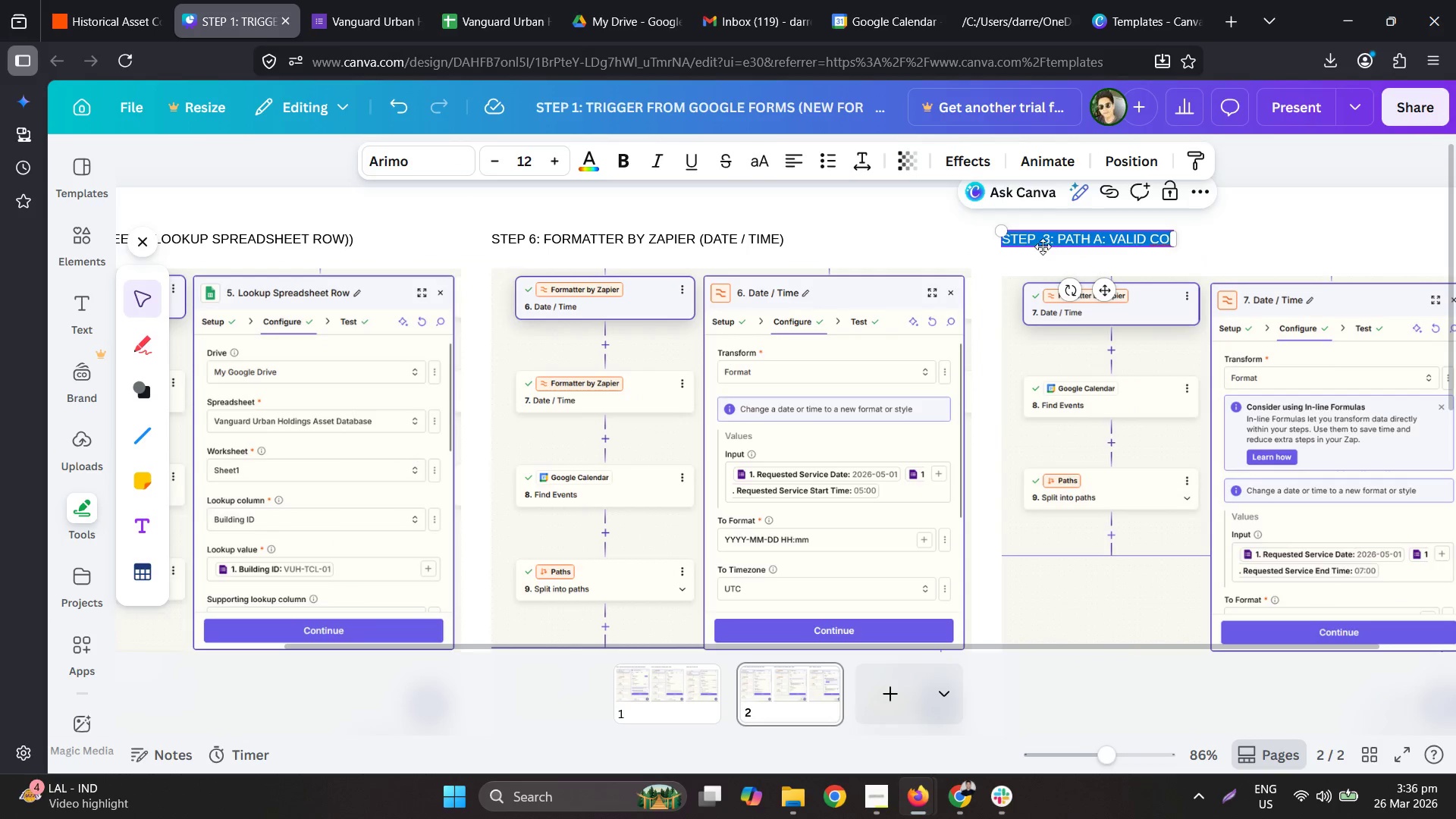 
left_click([1040, 243])
 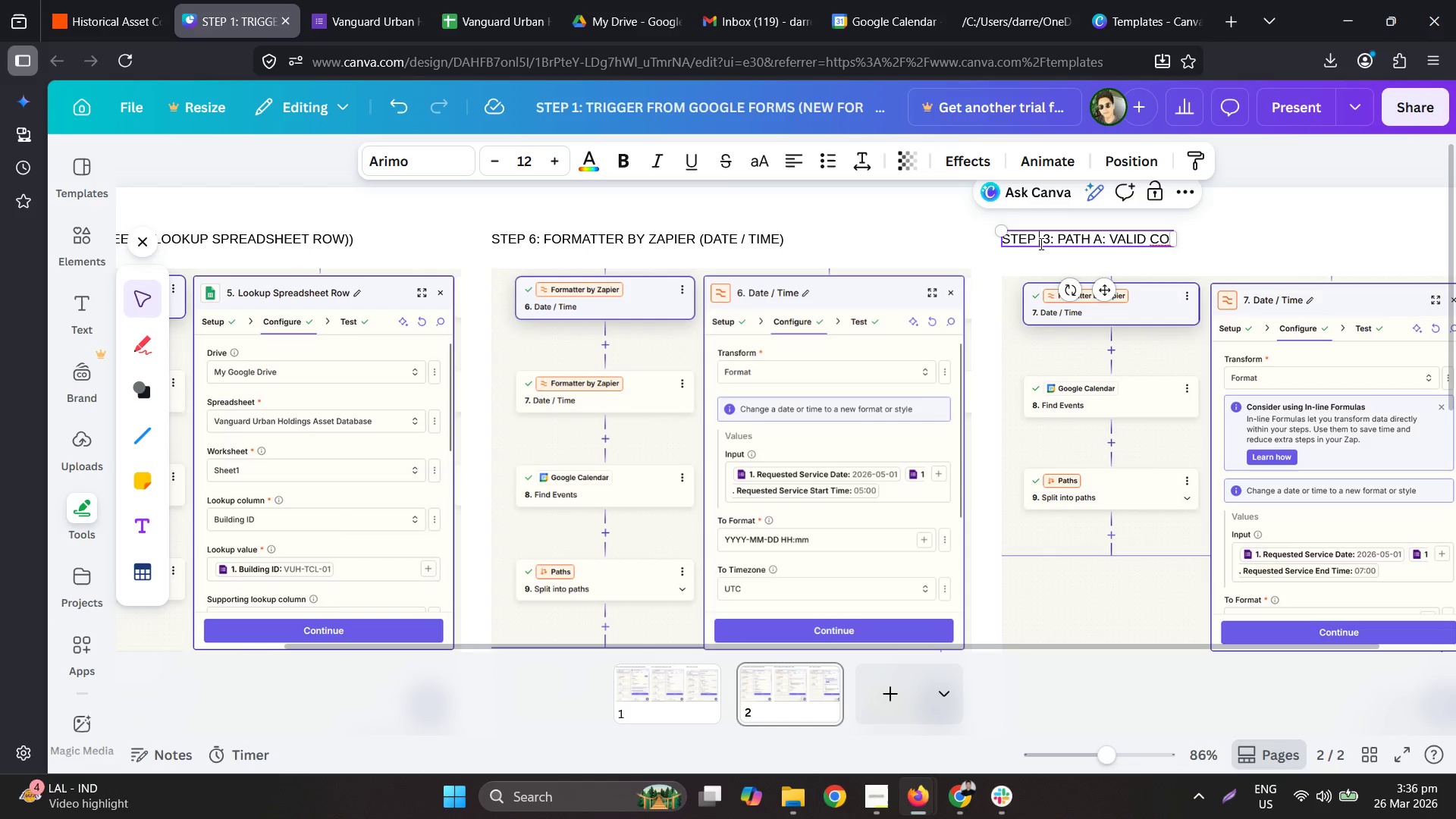 
left_click_drag(start_coordinate=[1040, 243], to_coordinate=[1207, 259])
 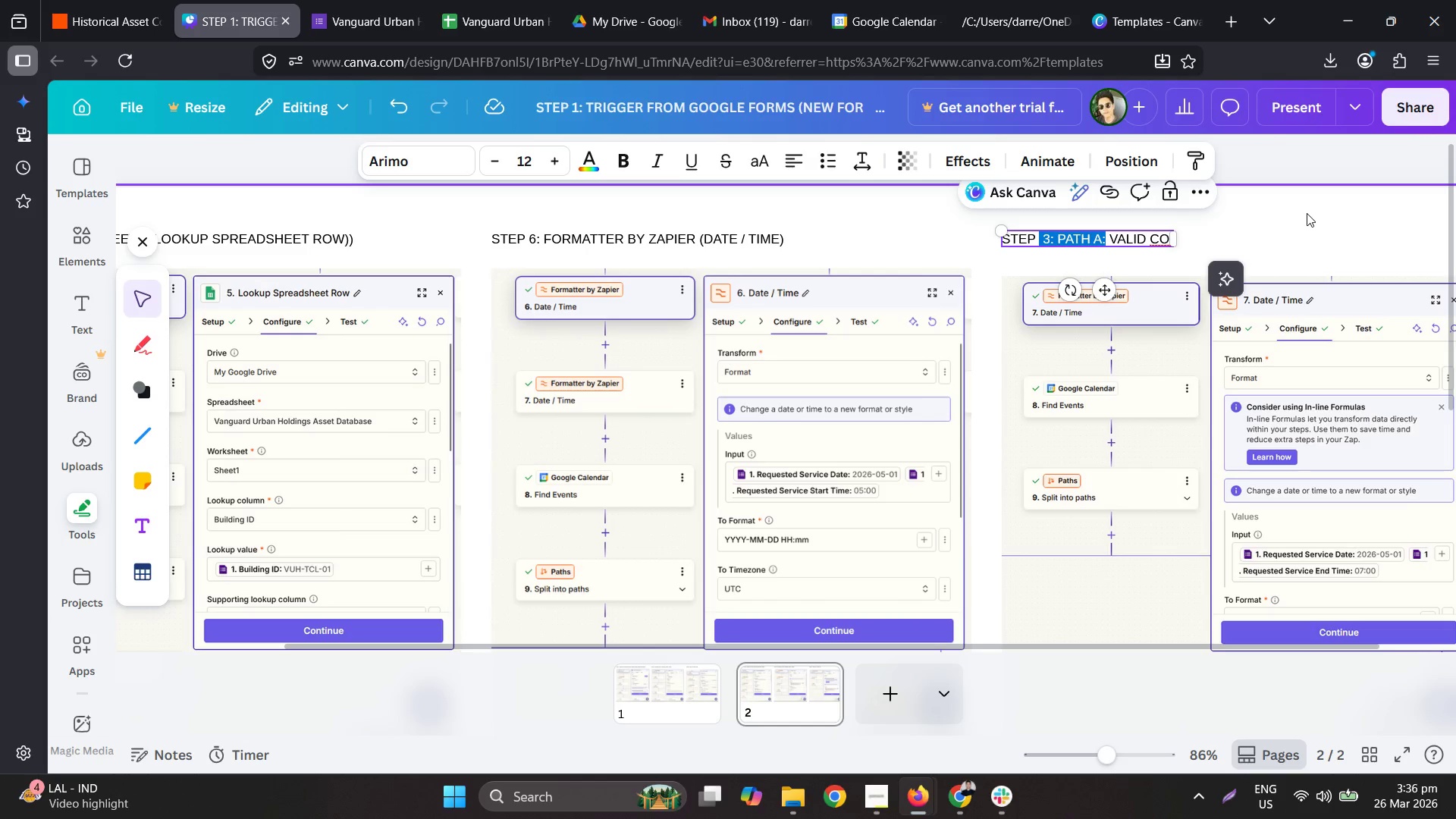 
key(Shift+ArrowRight)
 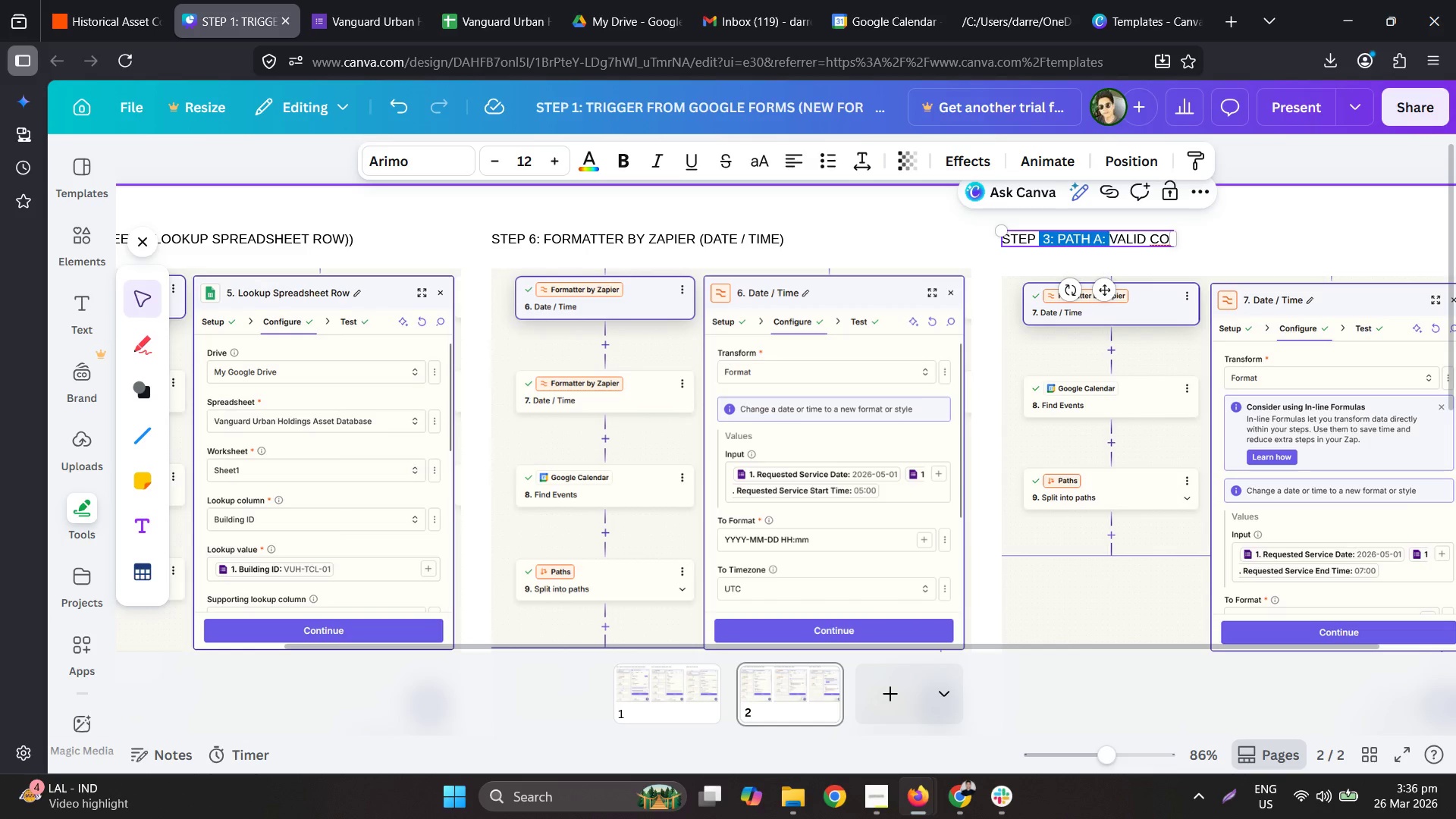 
hold_key(key=ArrowRight, duration=0.95)
 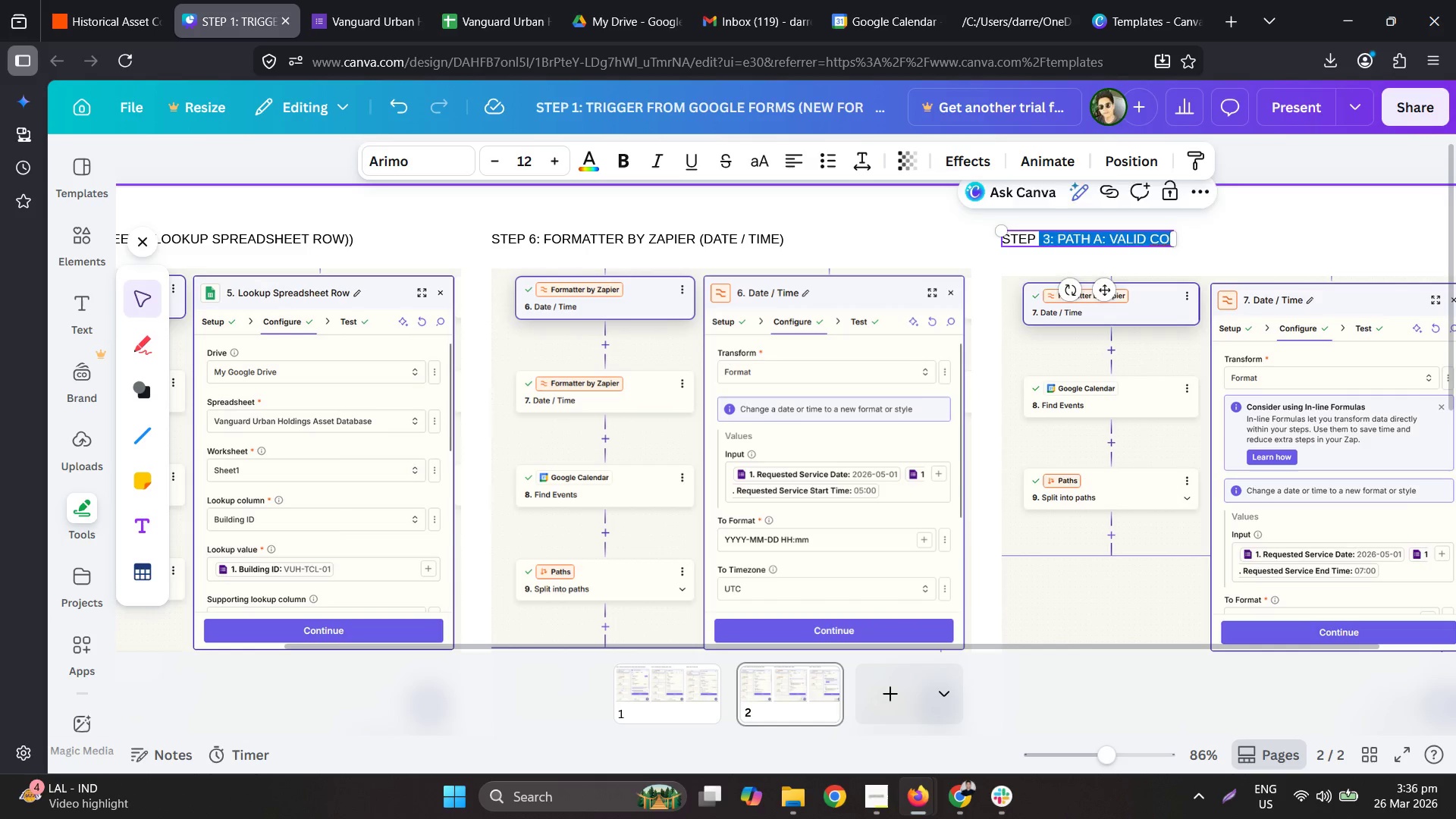 
key(Numpad7)
 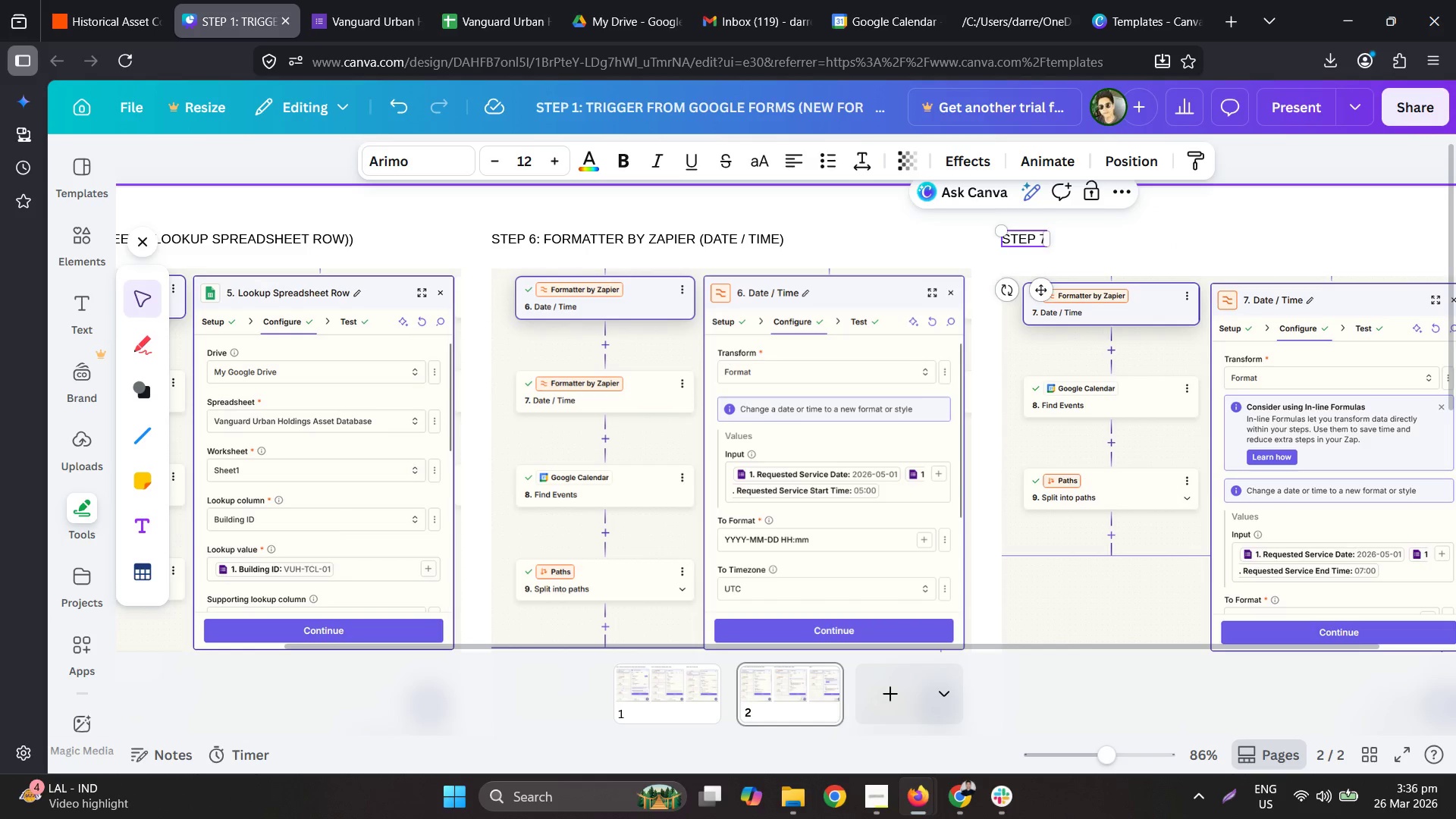 
key(Shift+Semicolon)
 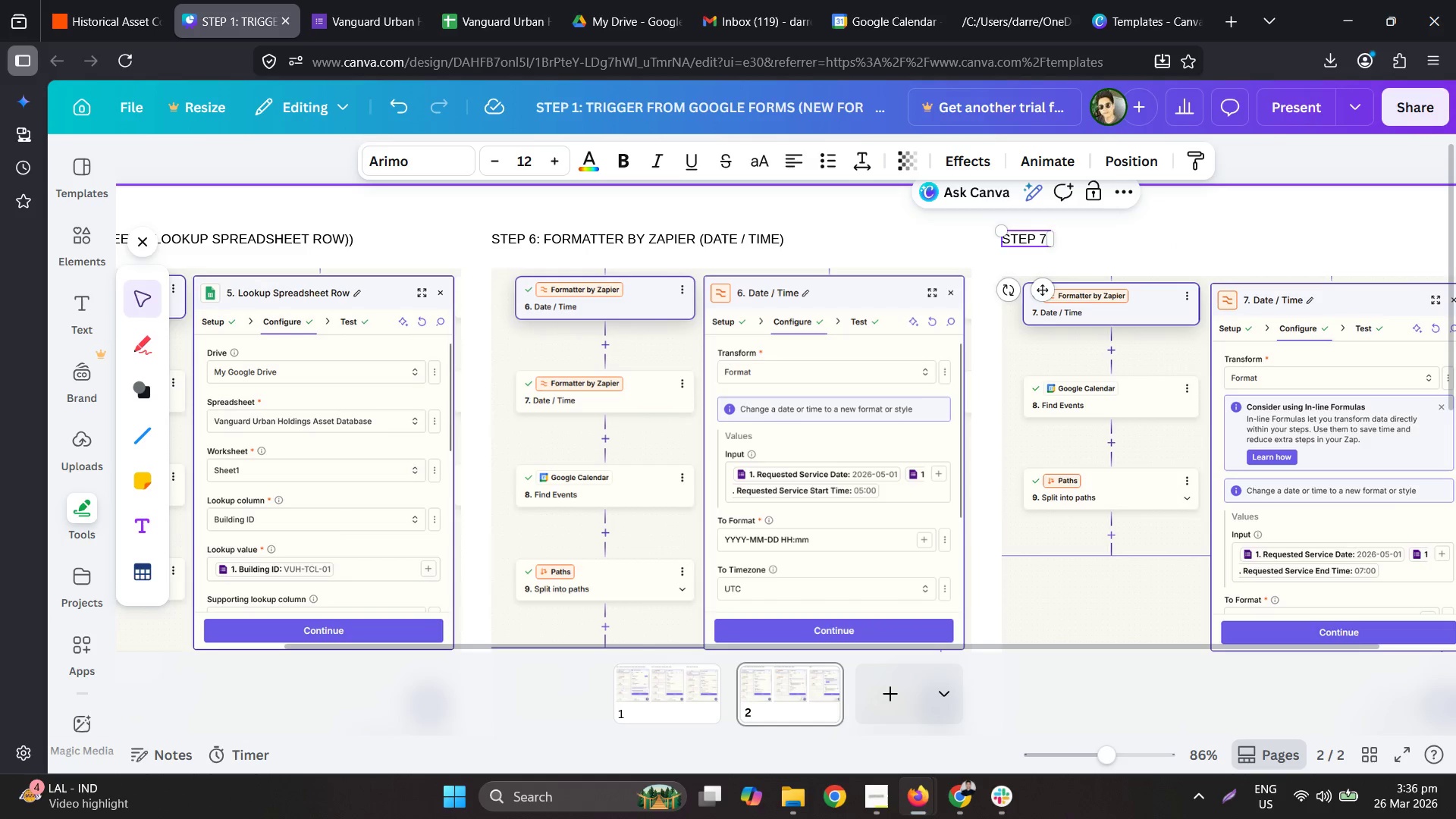 
key(Shift+Space)
 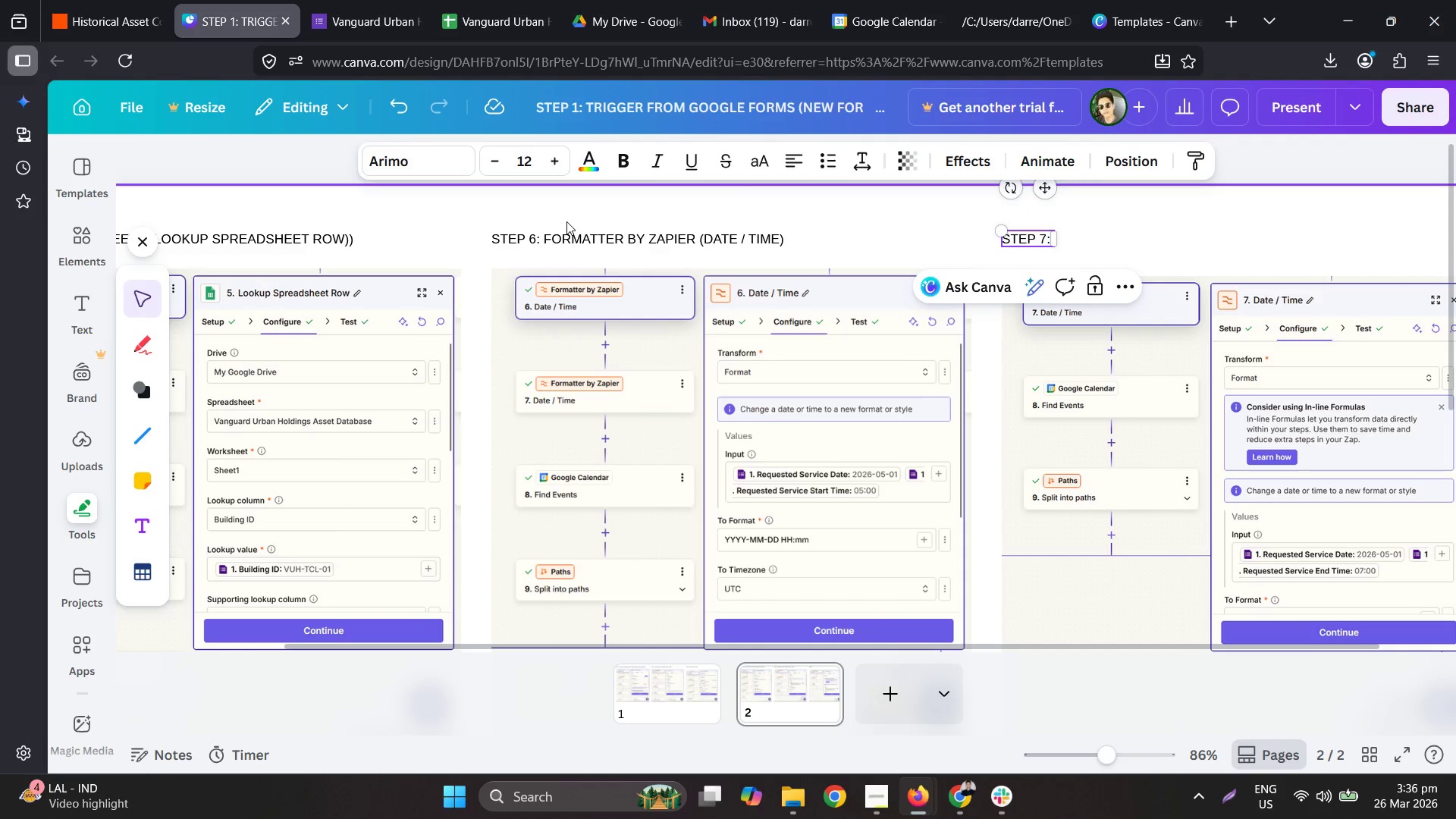 
triple_click([571, 229])
 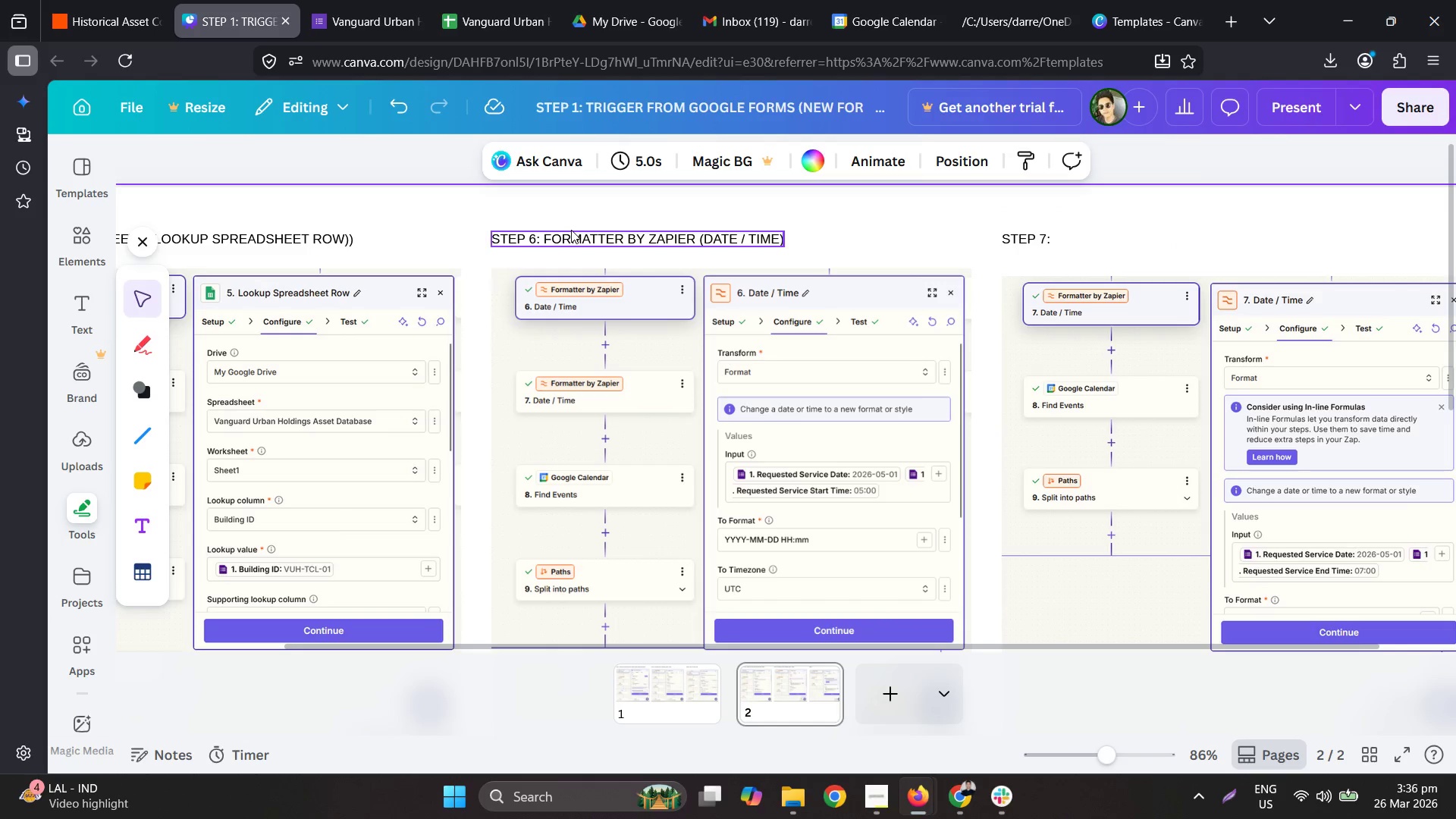 
key(Control+ControlLeft)
 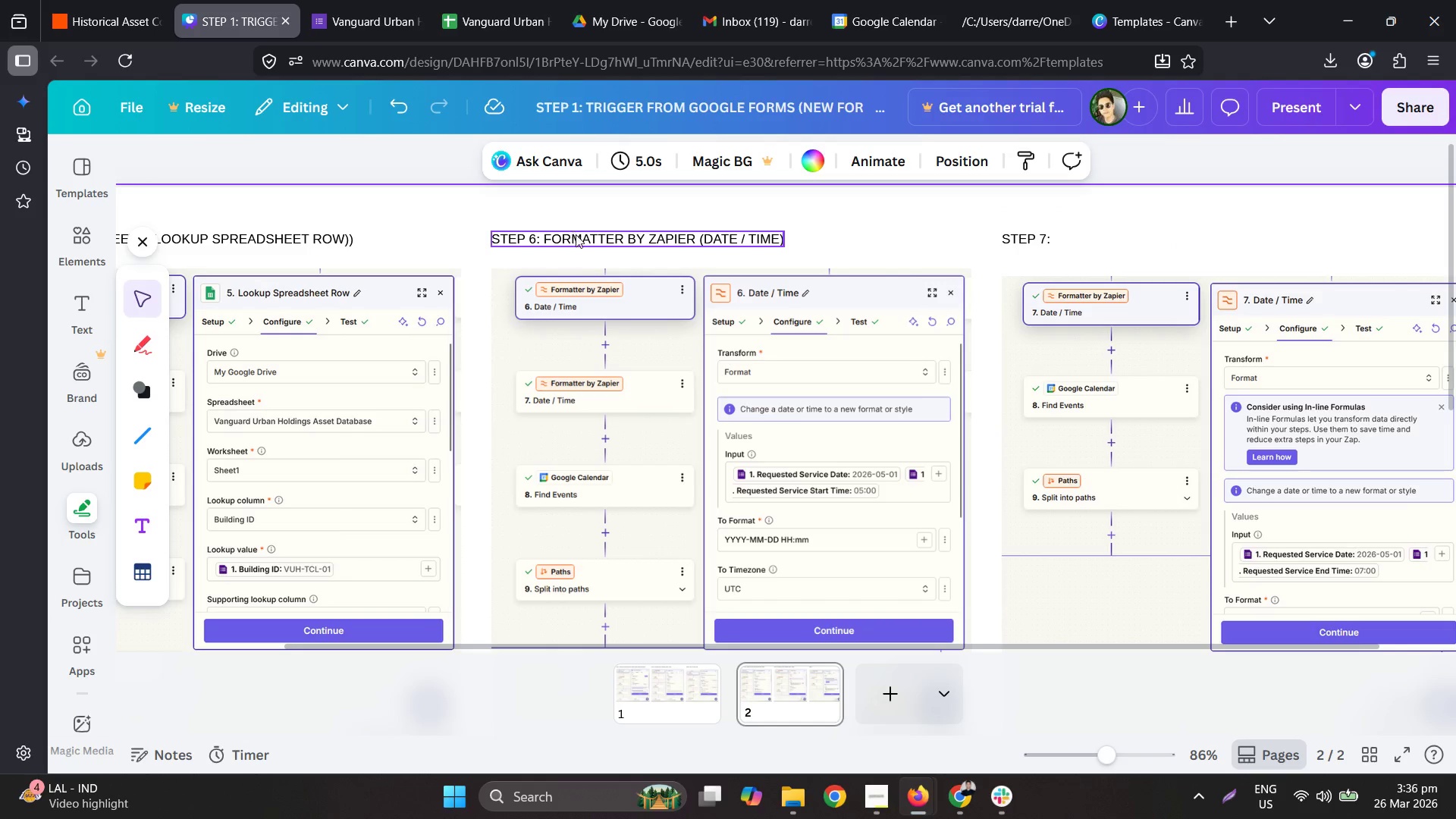 
left_click([576, 235])
 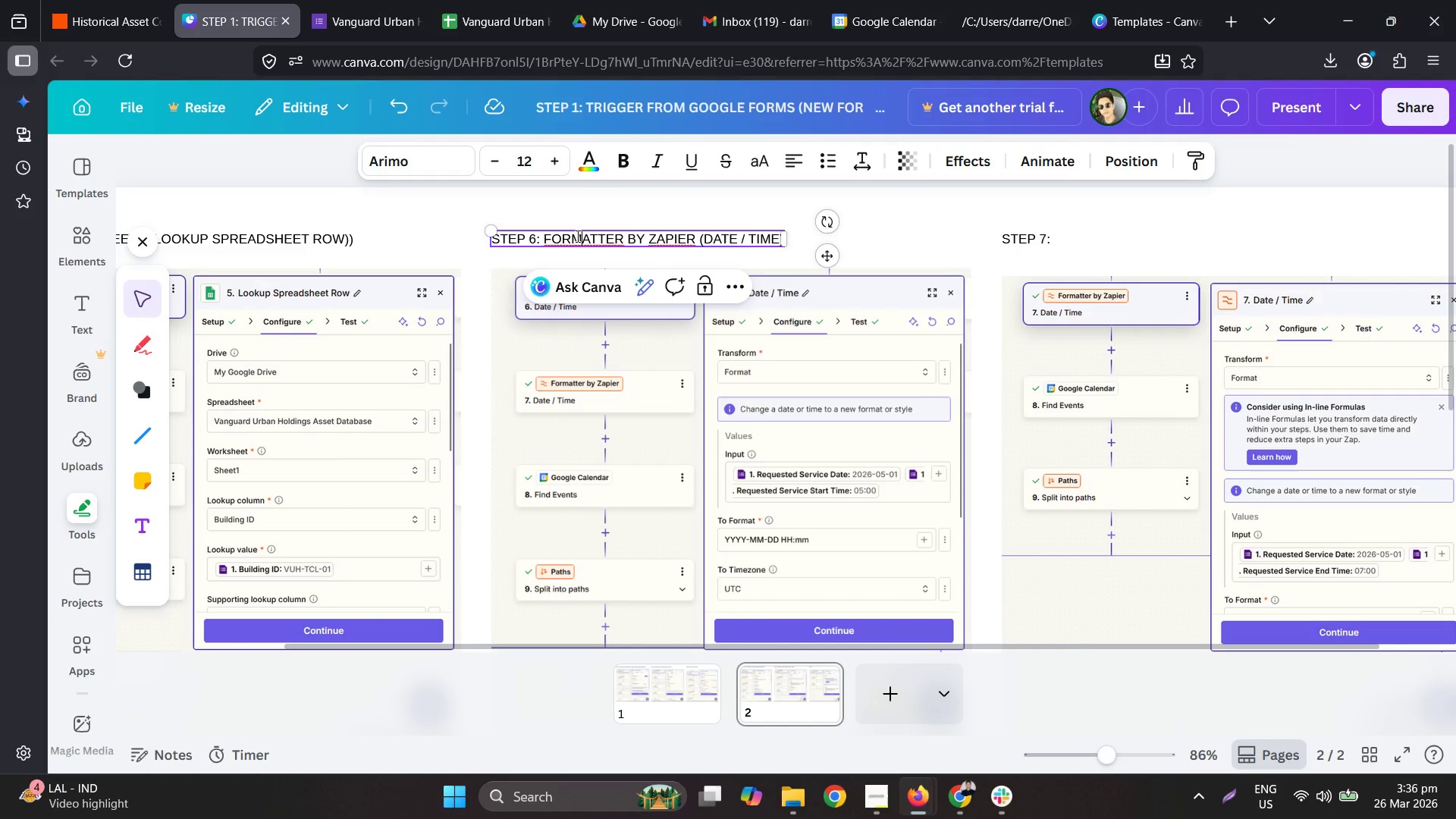 
key(Control+A)
 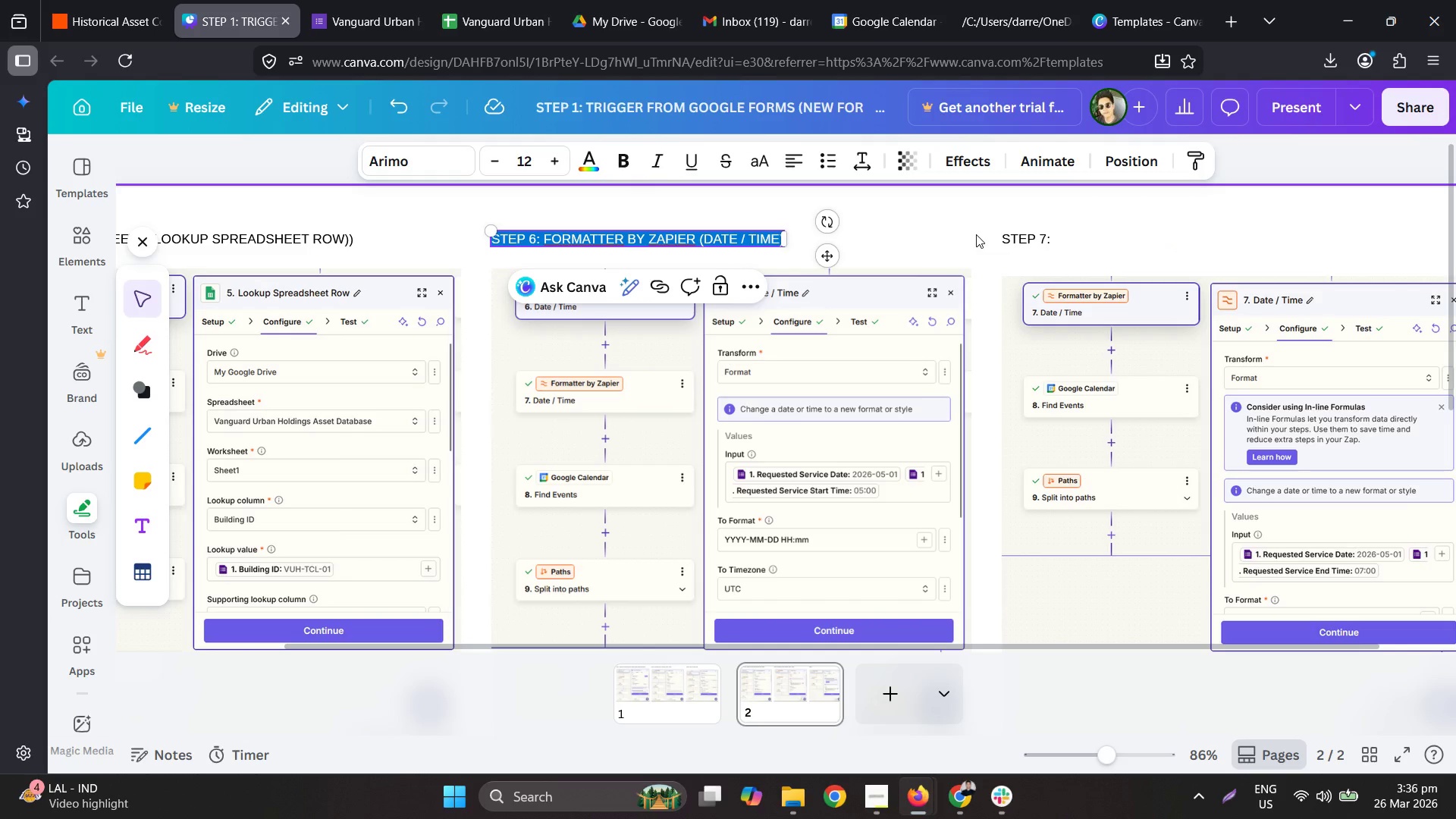 
key(Control+C)
 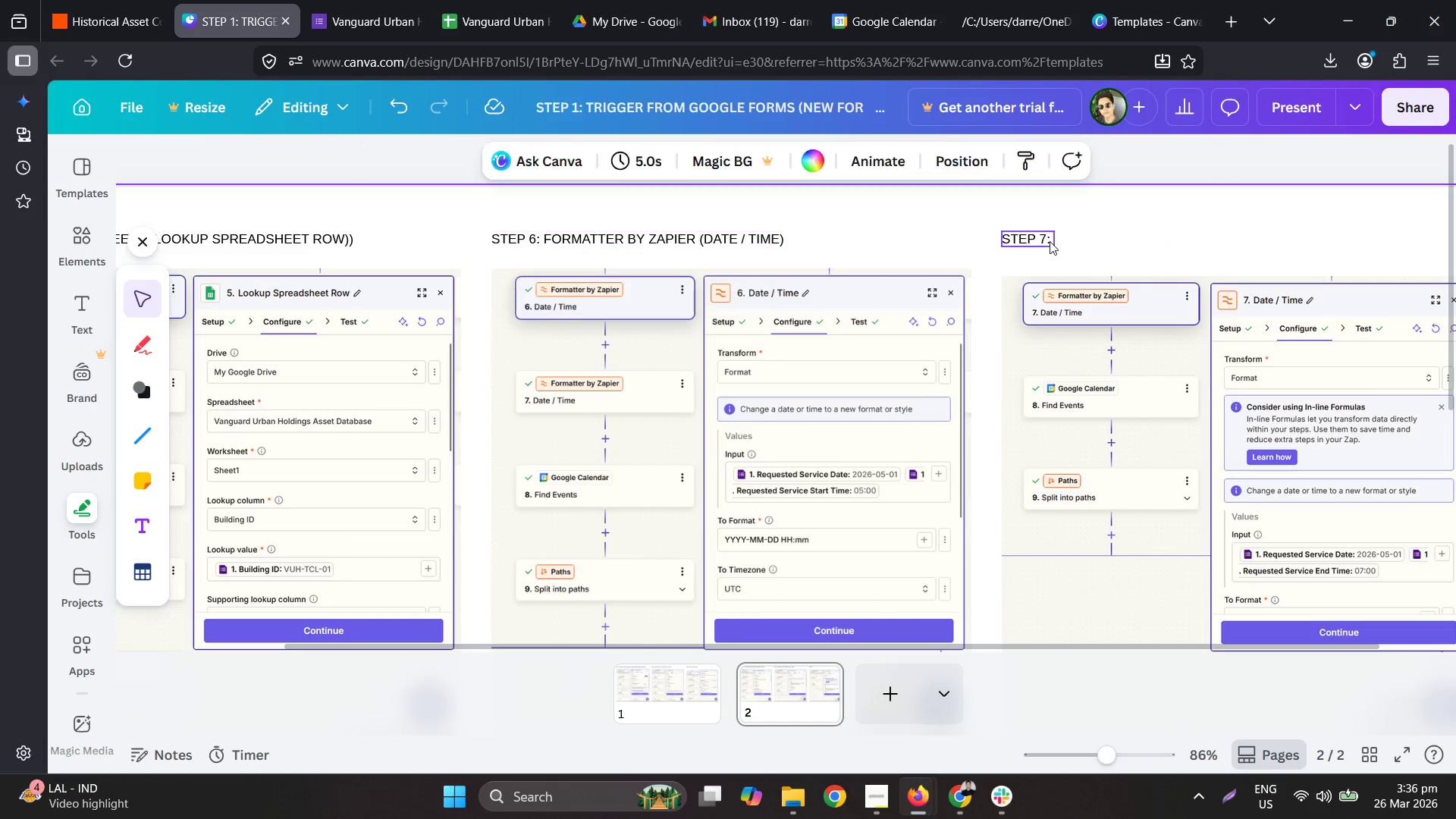 
double_click([1035, 237])
 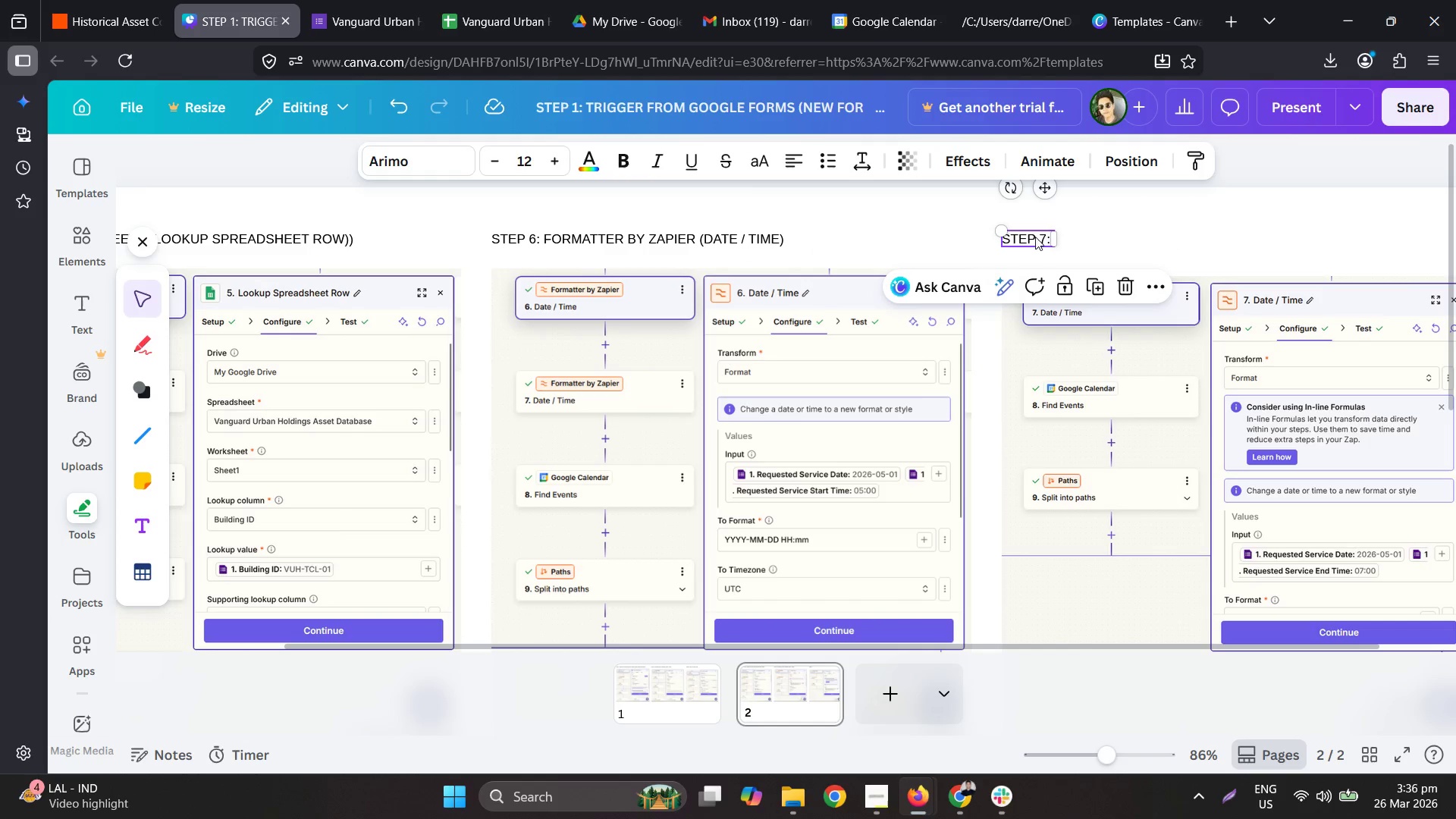 
triple_click([1035, 237])
 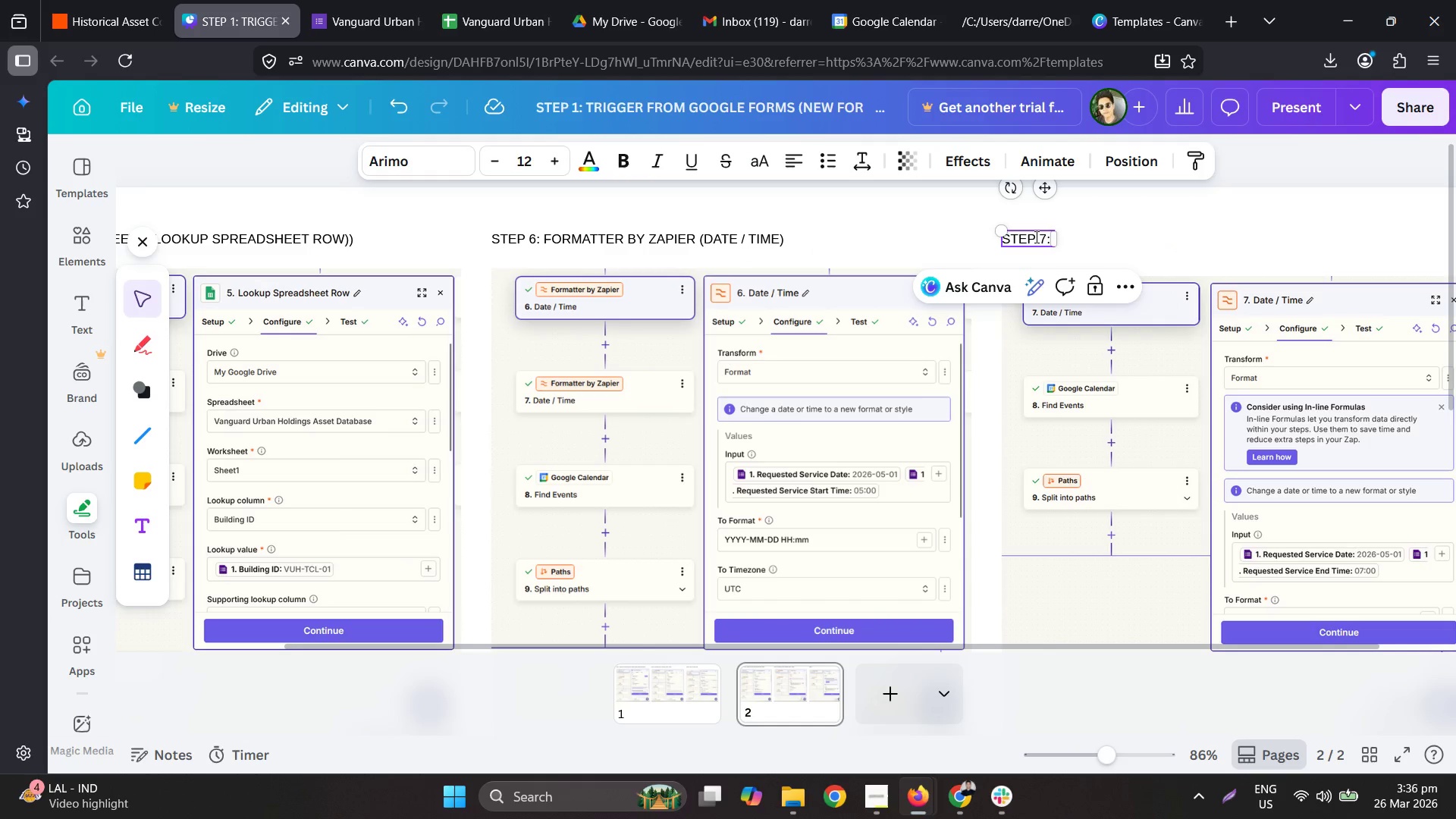 
key(Control+A)
 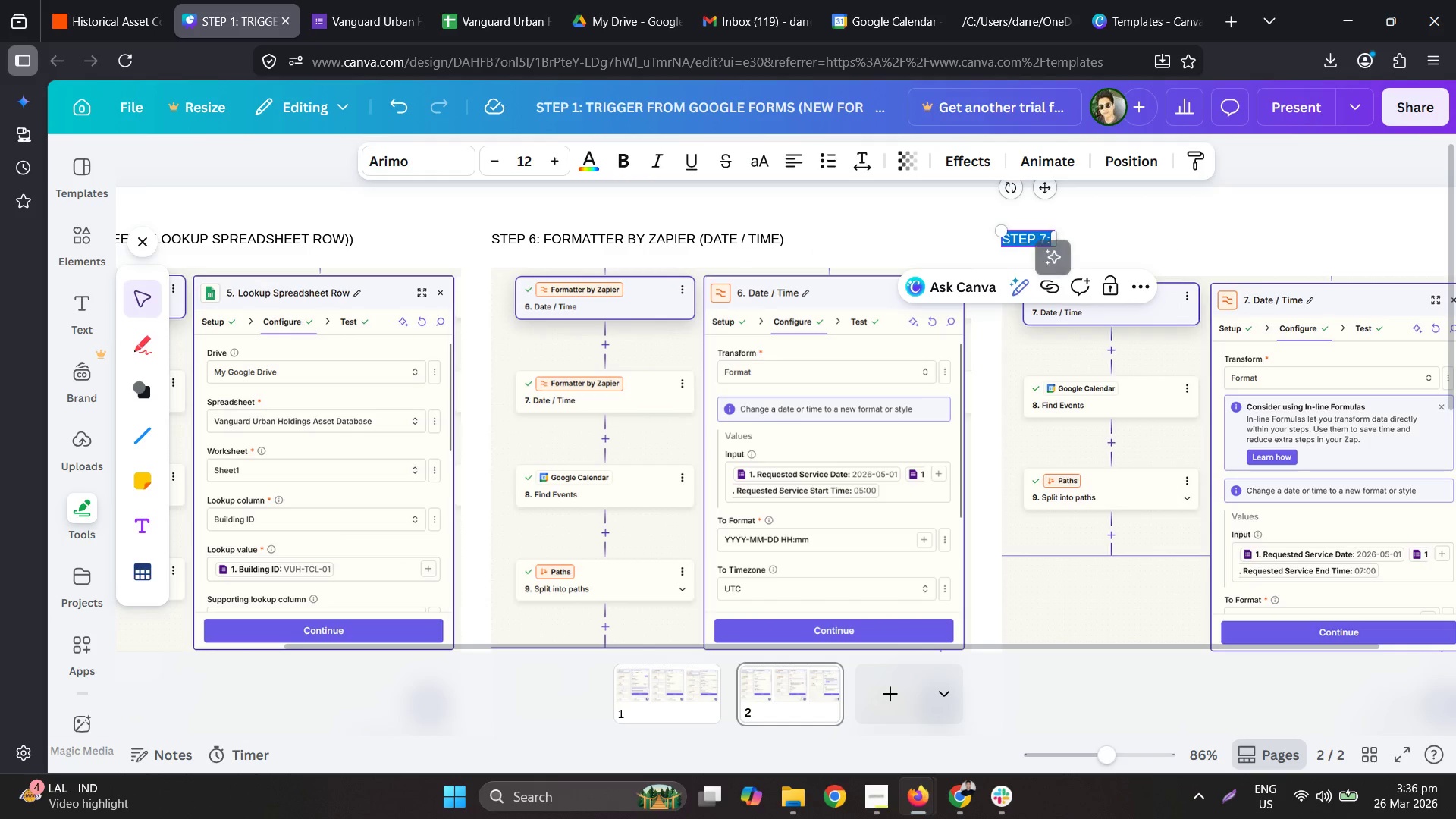 
key(Control+V)
 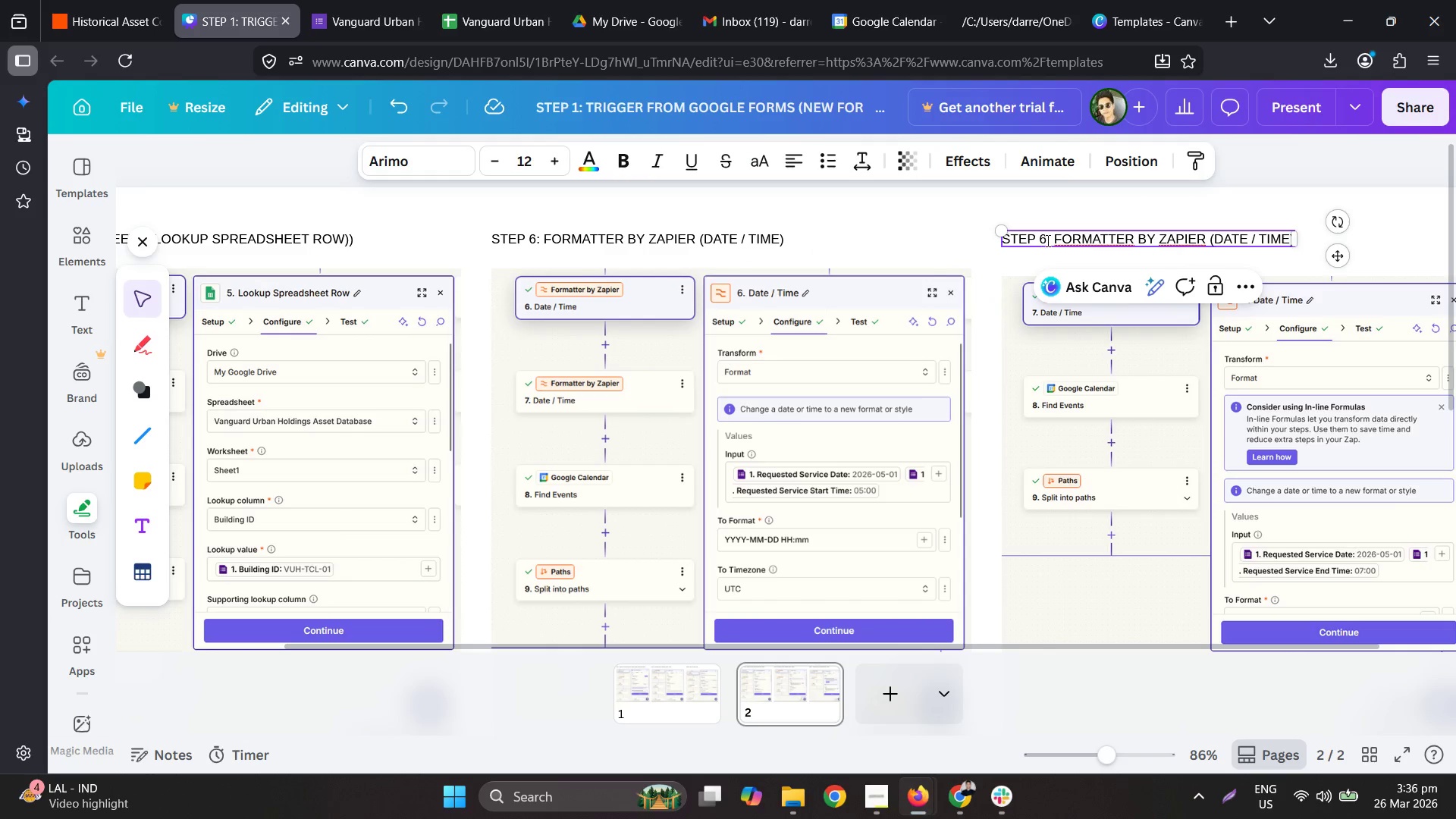 
left_click_drag(start_coordinate=[1046, 240], to_coordinate=[1041, 240])
 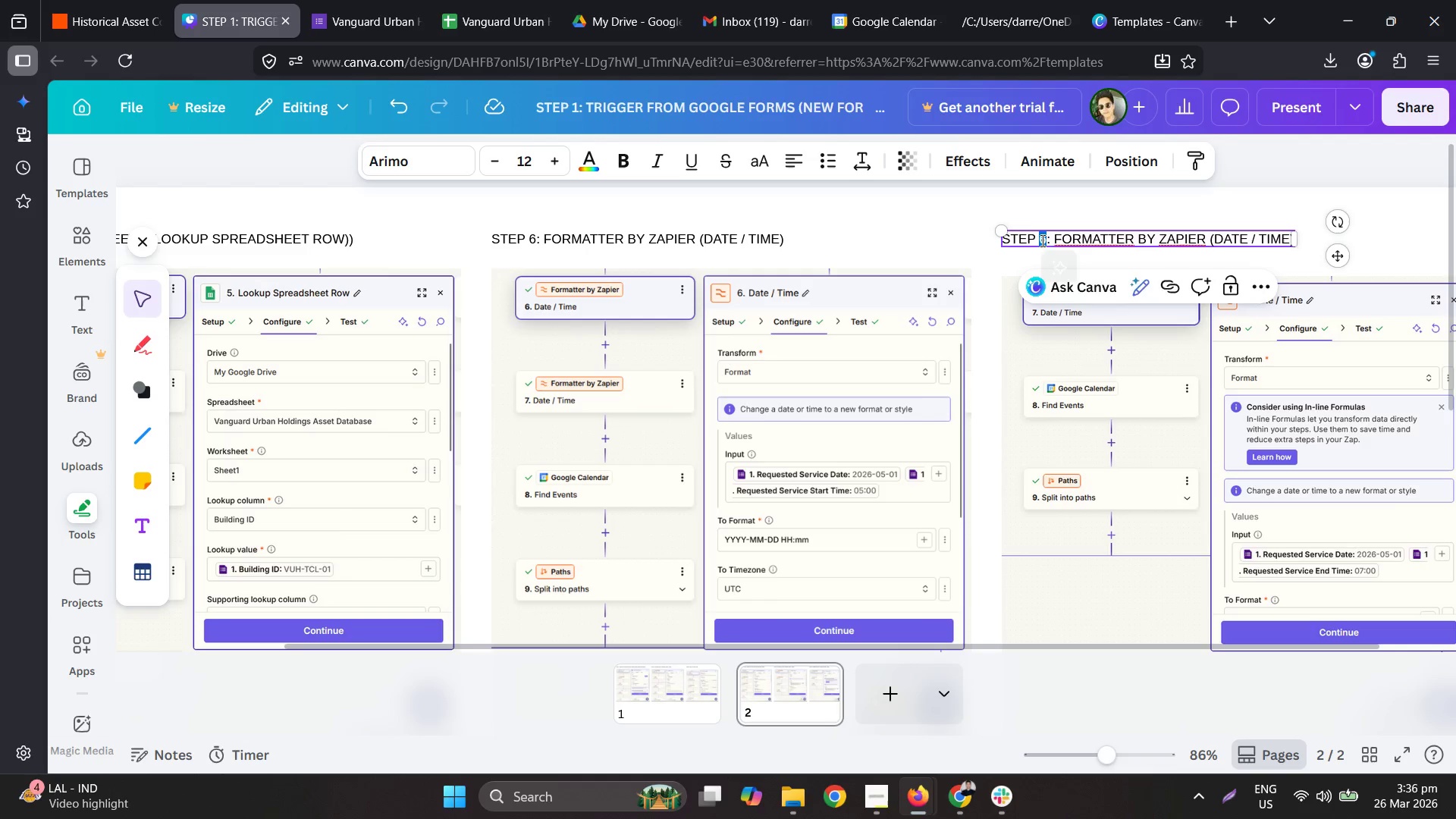 
key(7)
 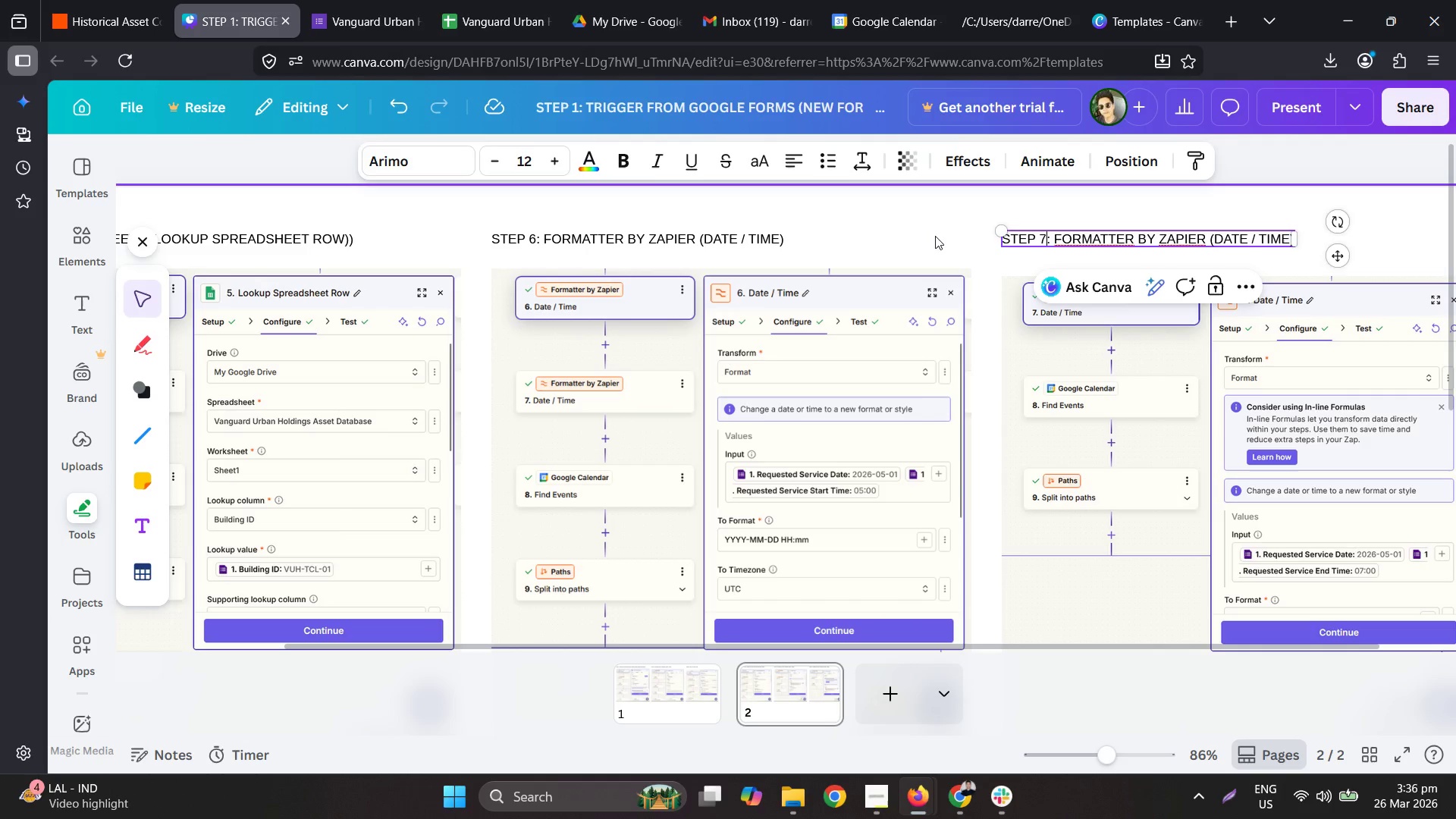 
left_click([935, 236])
 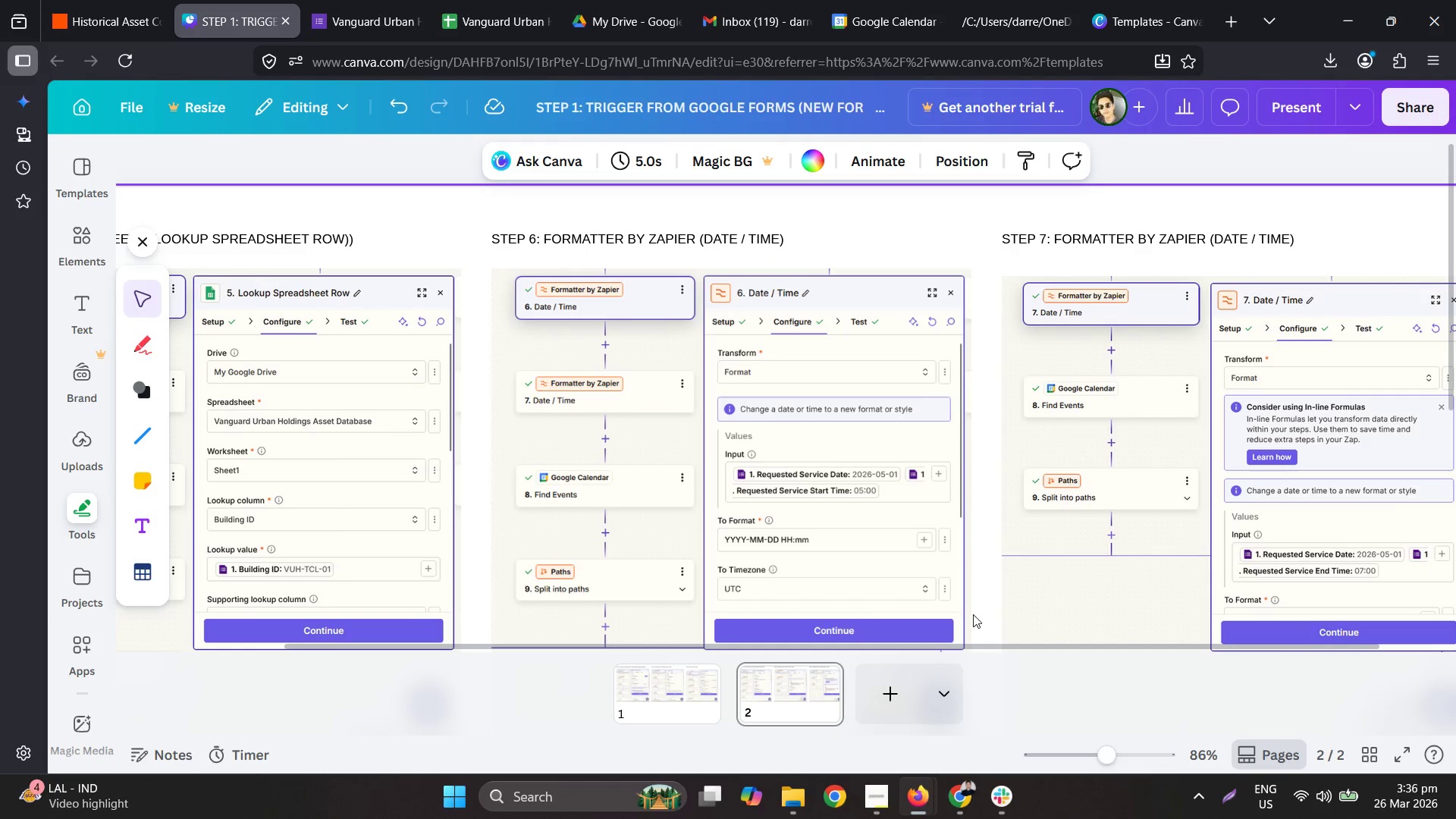 
hold_key(key=ControlLeft, duration=0.52)
scroll: coordinate [895, 549], scroll_direction: down, amount: 3.0
 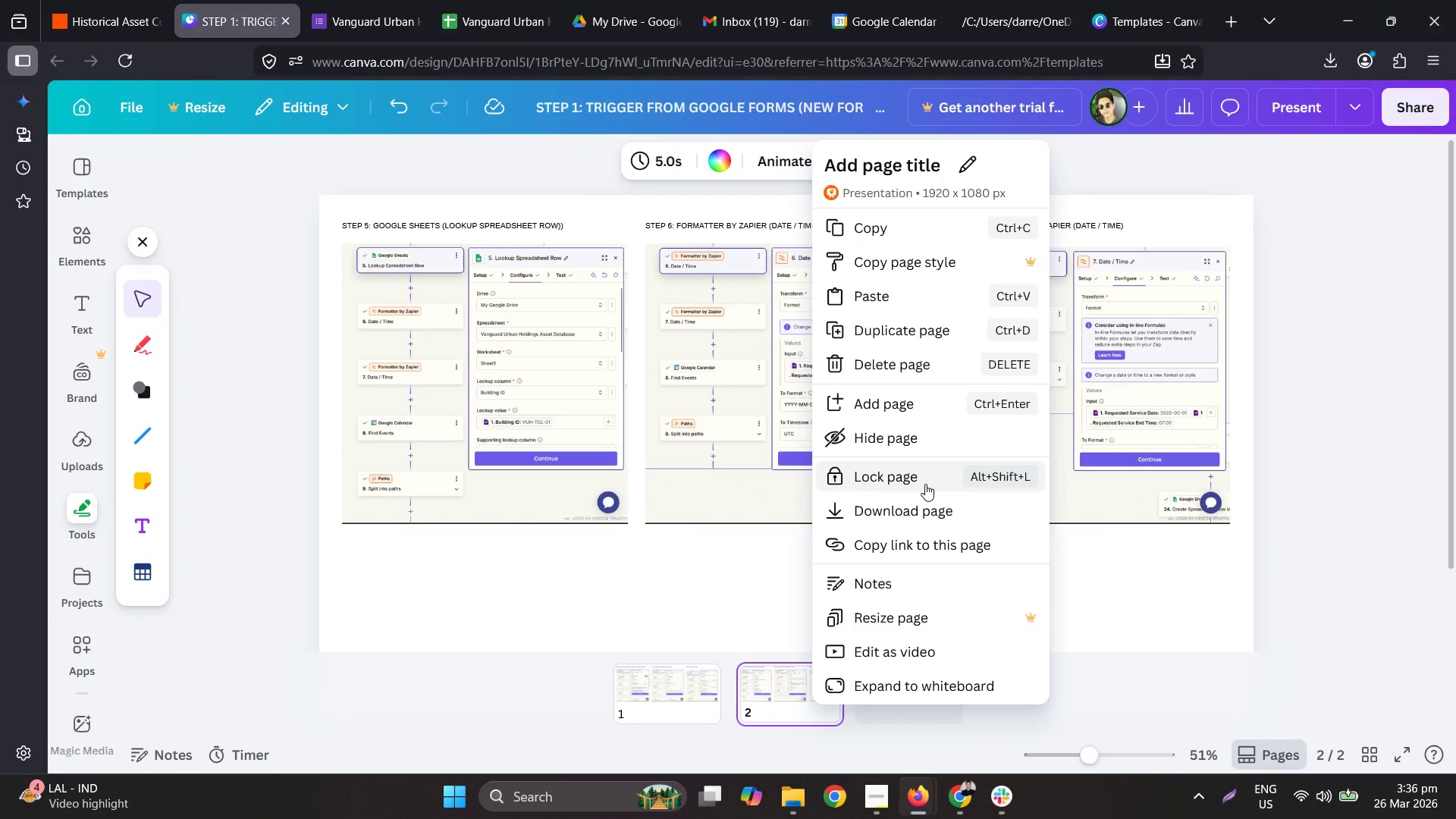 
left_click([912, 345])
 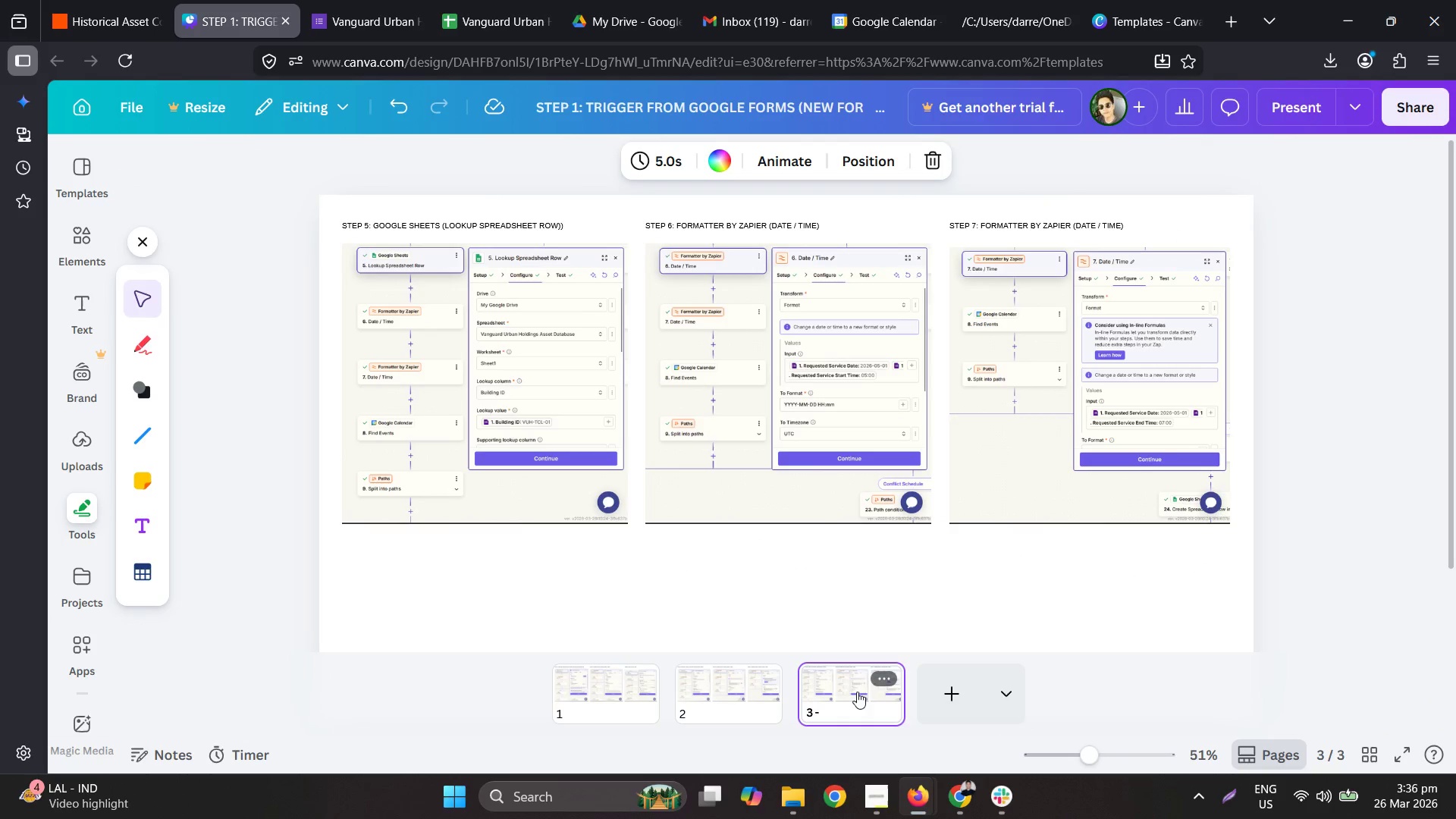 
hold_key(key=ControlLeft, duration=0.64)
scroll: coordinate [367, 319], scroll_direction: up, amount: 2.0
 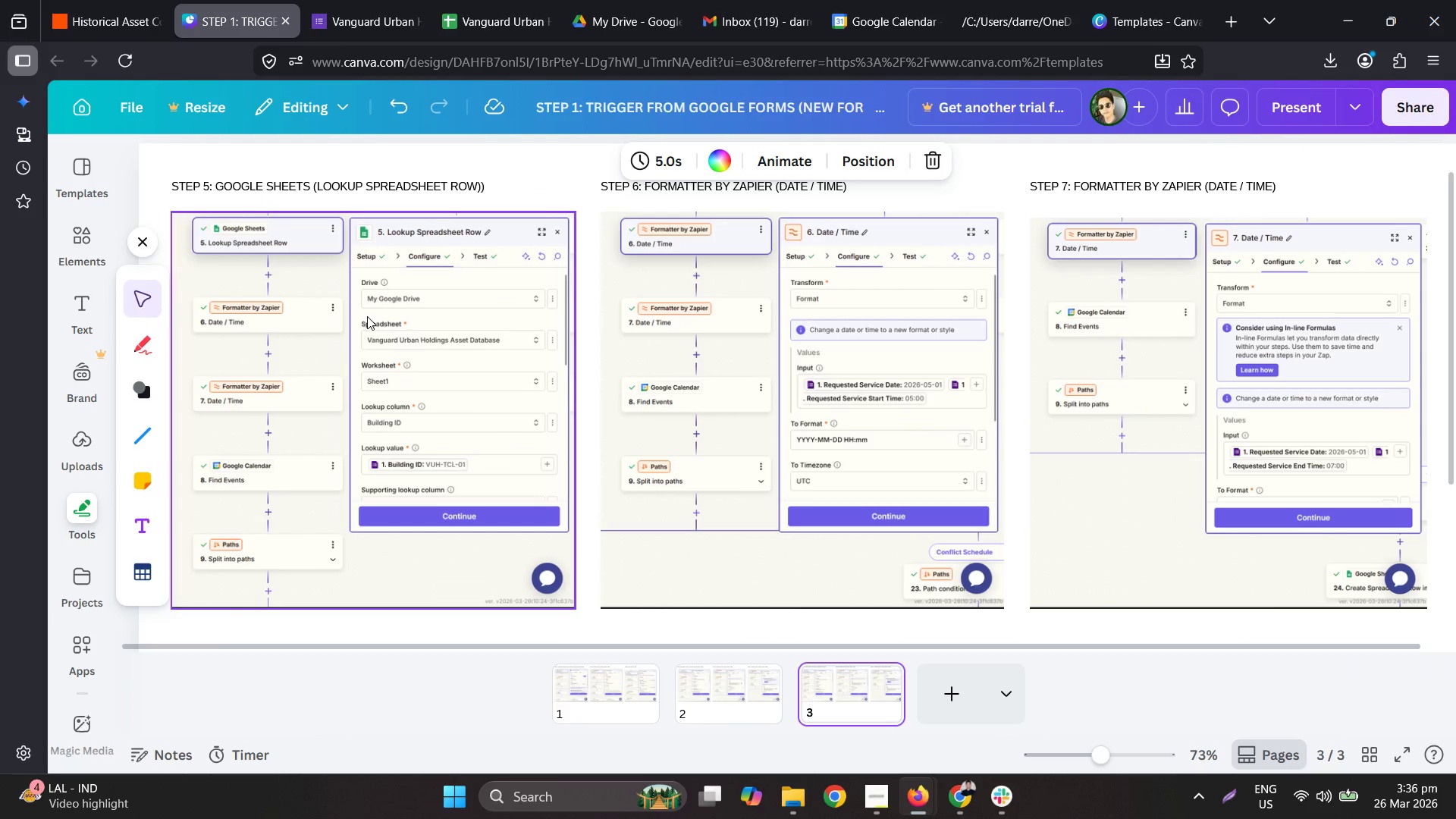 
left_click_drag(start_coordinate=[1307, 20], to_coordinate=[1455, 227])
 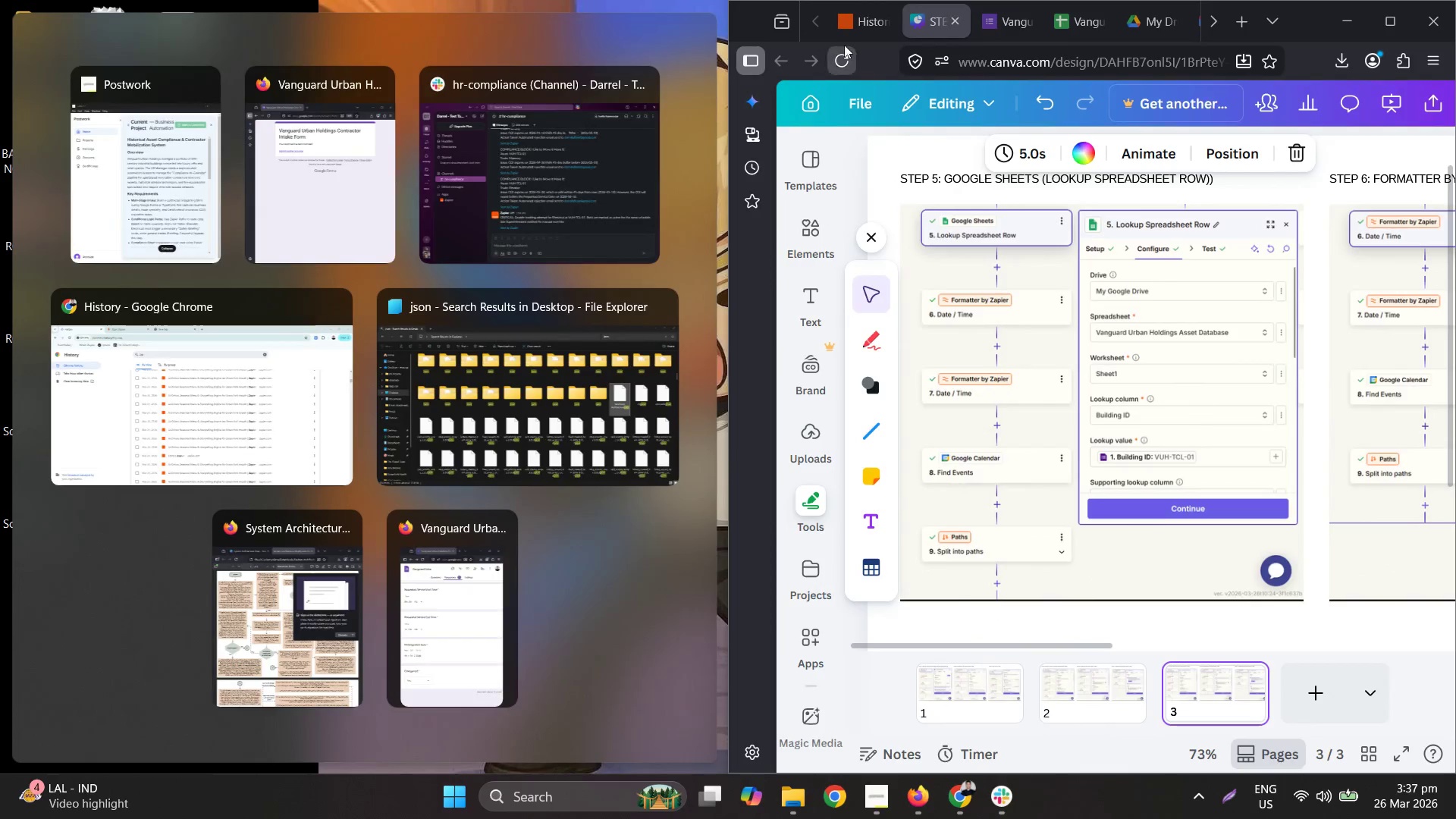 
left_click_drag(start_coordinate=[844, 20], to_coordinate=[0, 253])
 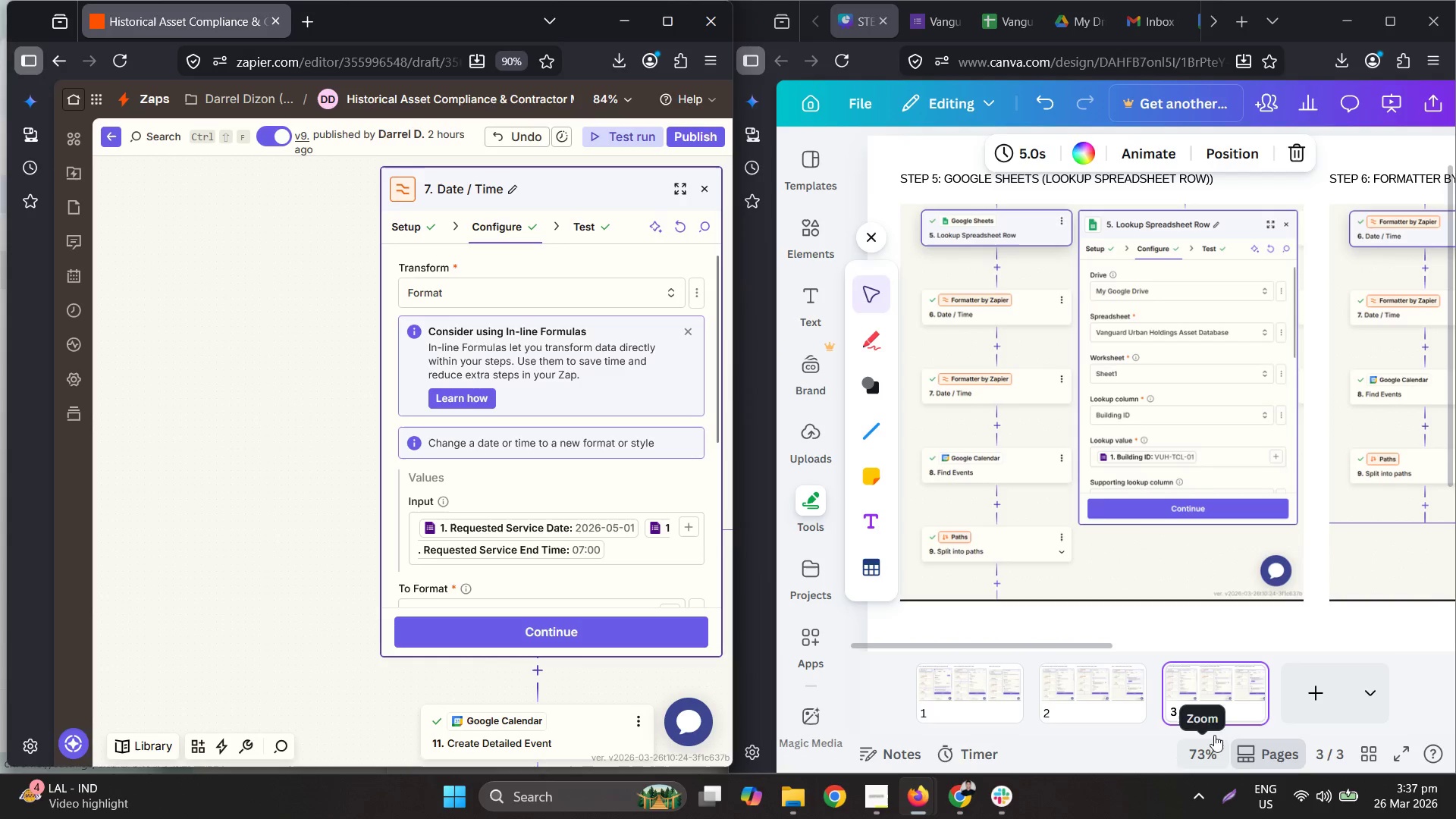 
left_click_drag(start_coordinate=[480, 26], to_coordinate=[1455, 251])
 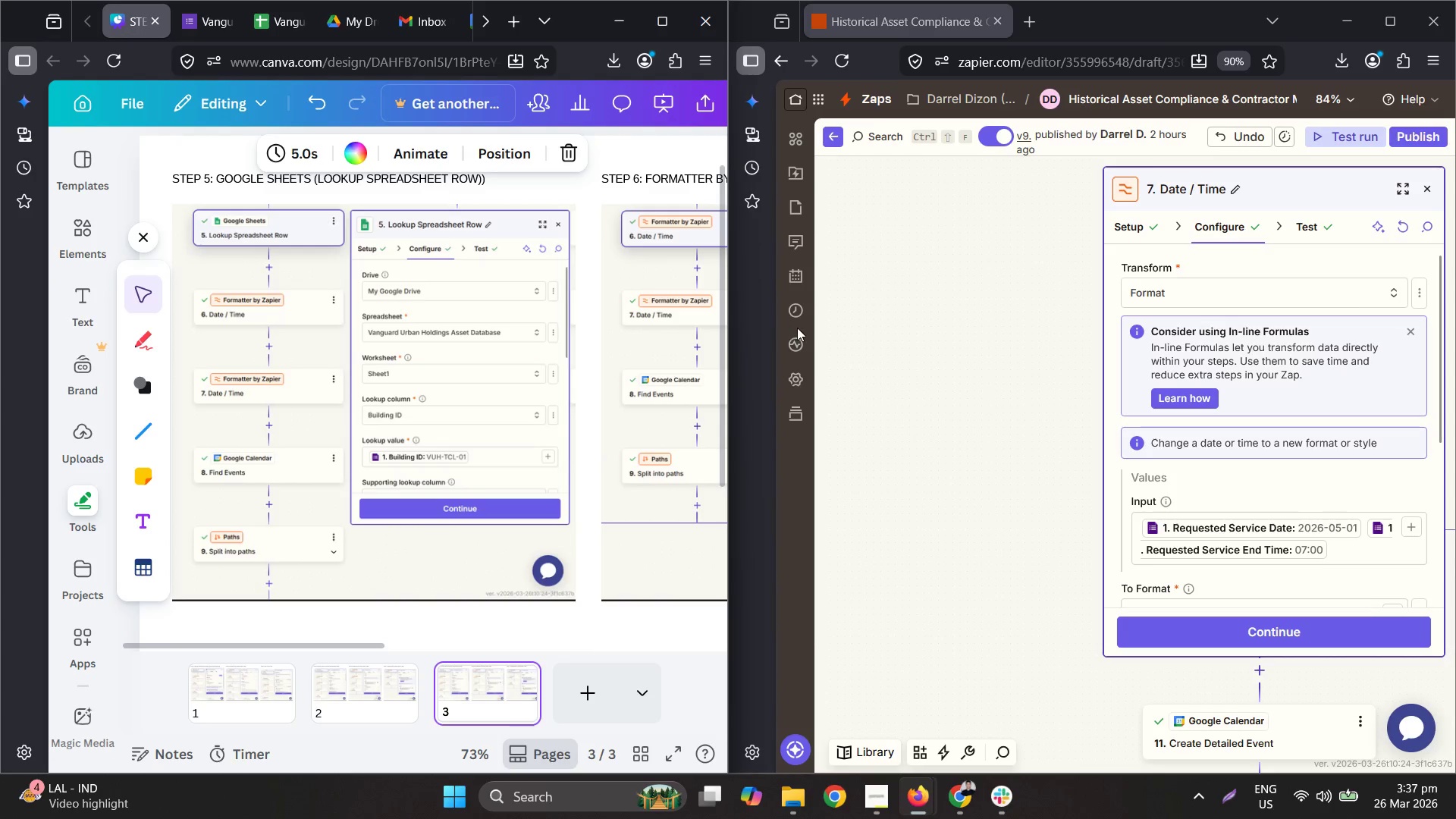 
left_click_drag(start_coordinate=[730, 319], to_coordinate=[603, 310])
 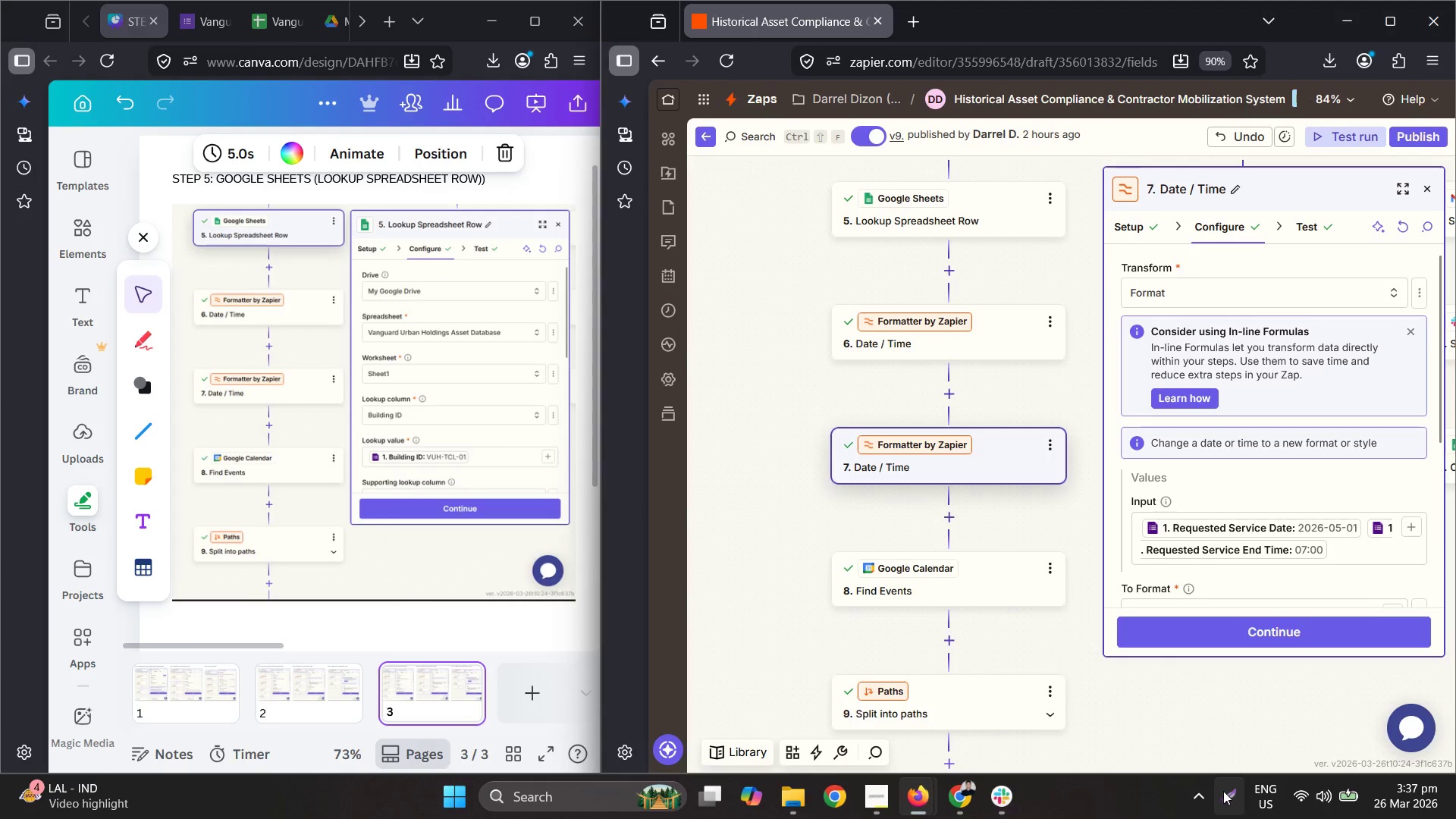 
wait(5.31)
 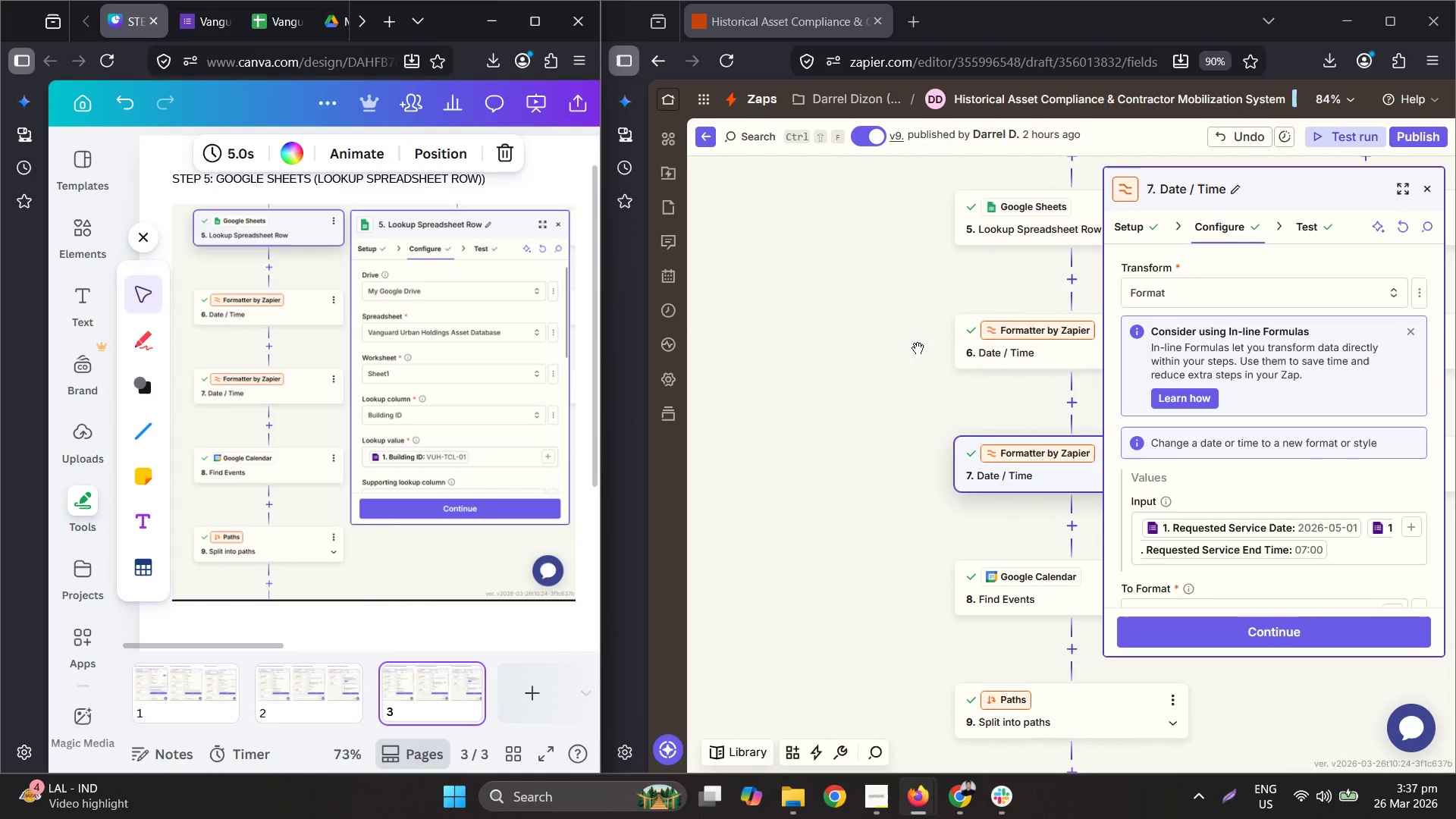 
key(Escape)
 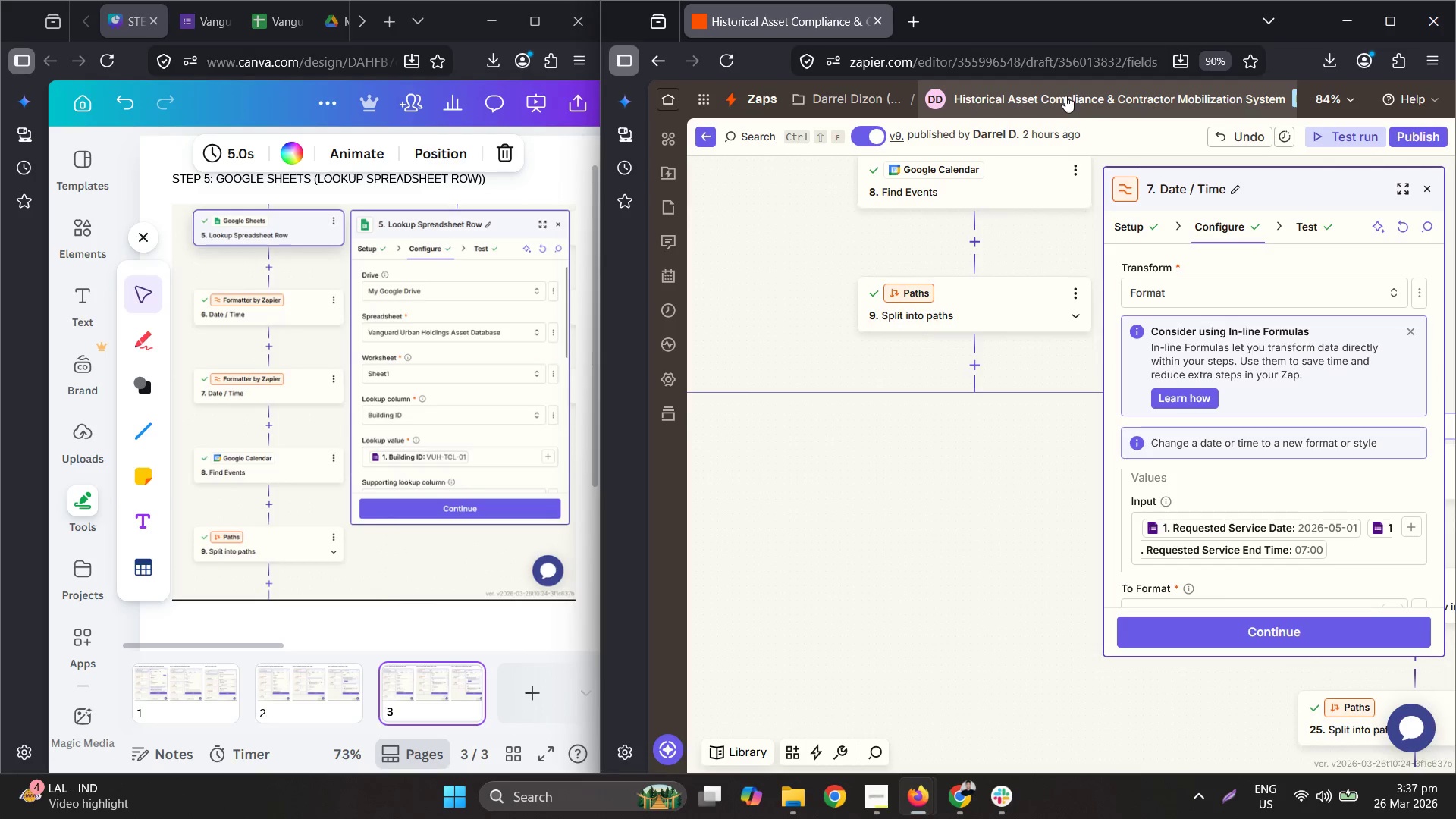 
left_click([1056, 186])
 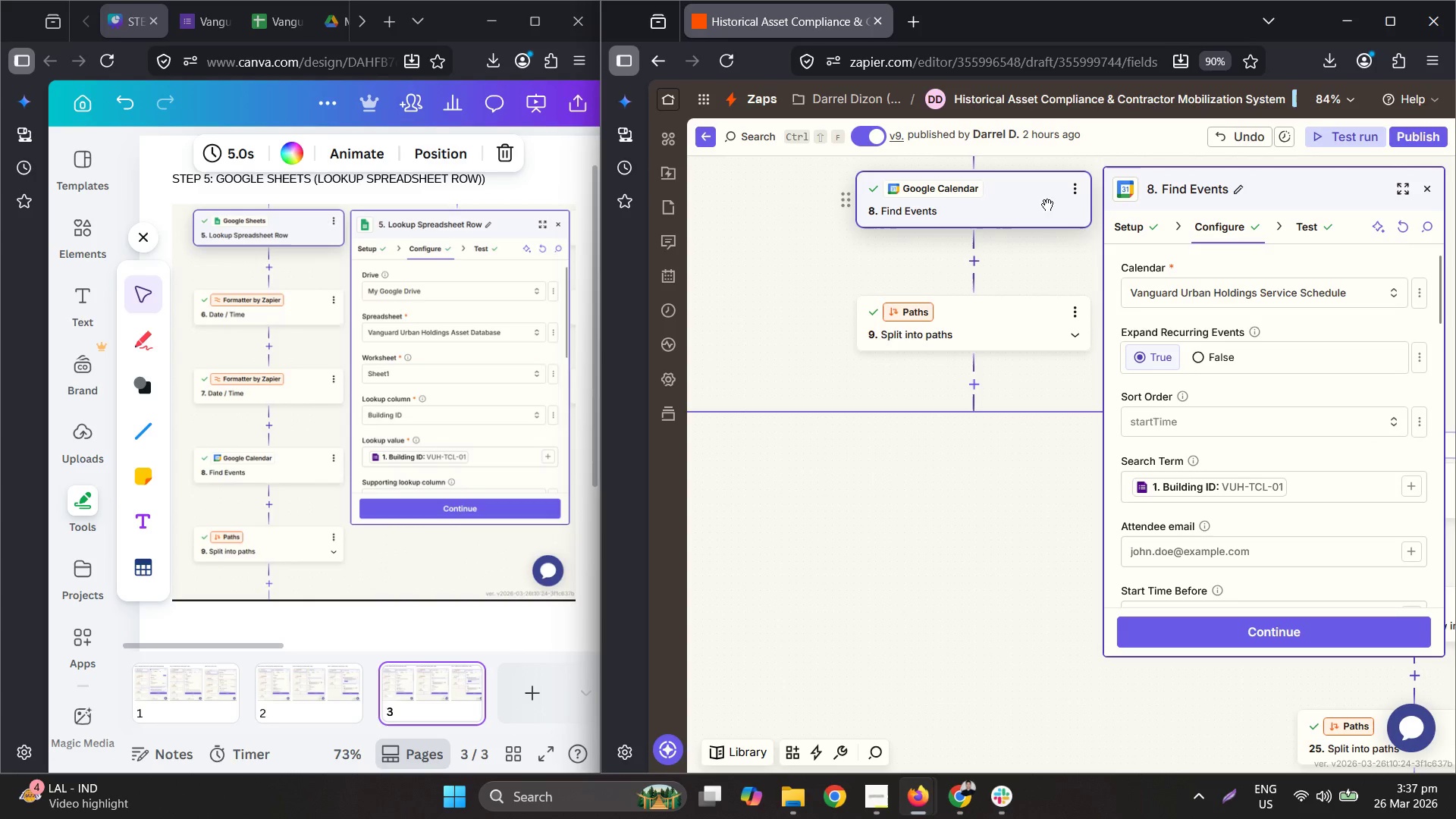 
scroll: coordinate [1223, 337], scroll_direction: down, amount: 1.0
 